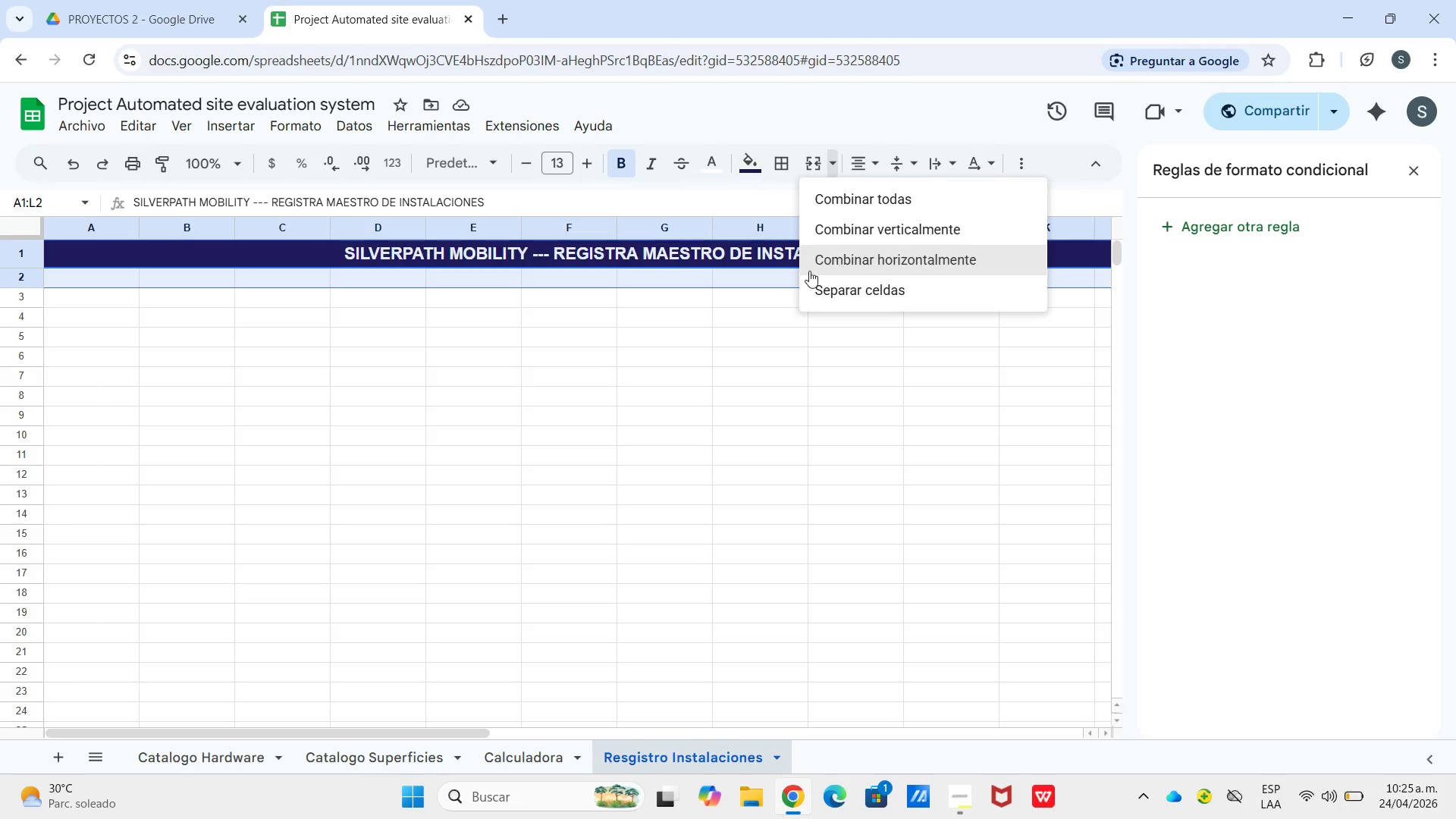 
left_click_drag(start_coordinate=[745, 301], to_coordinate=[711, 301])
 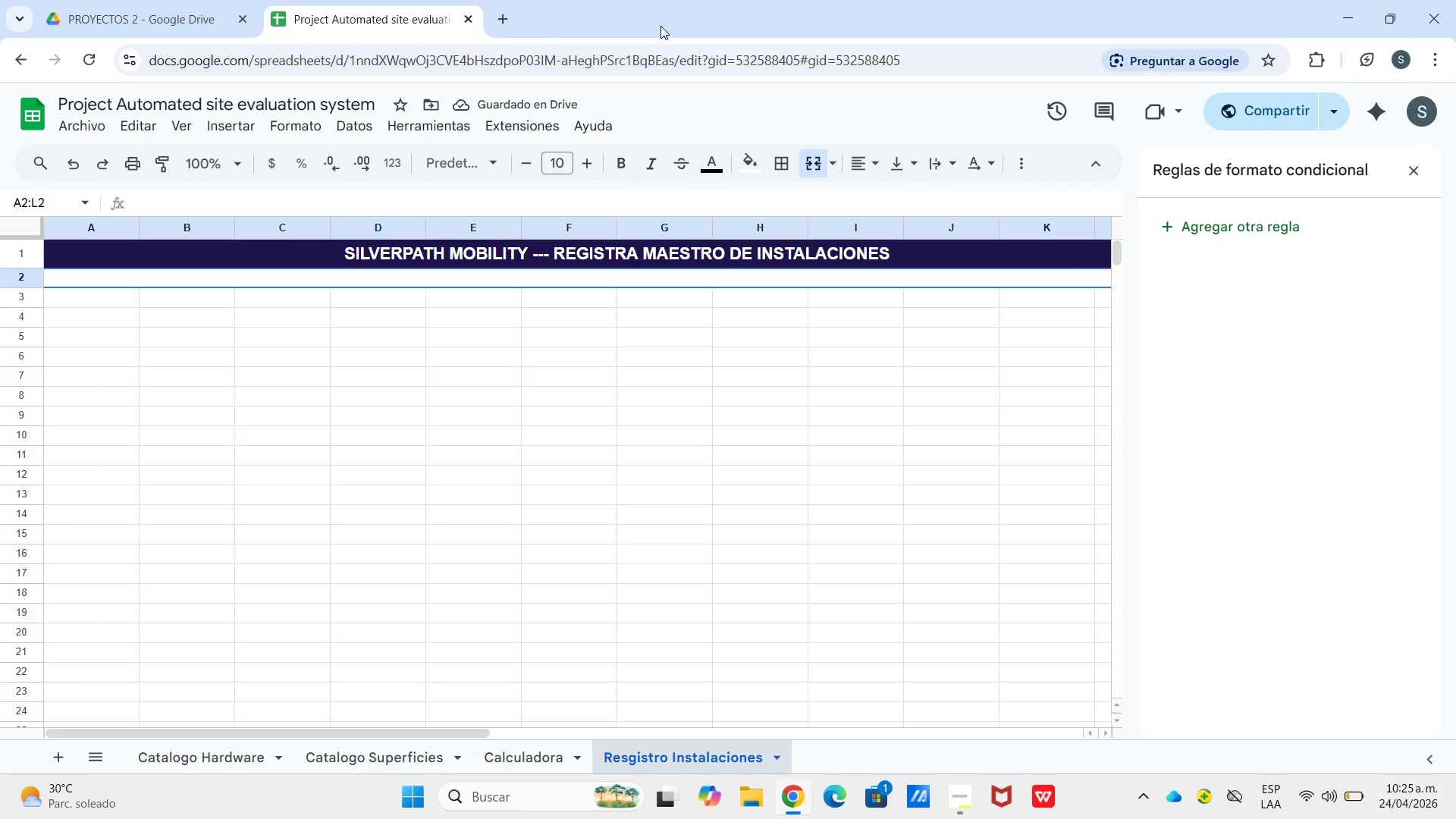 
type(Este registro se act)
 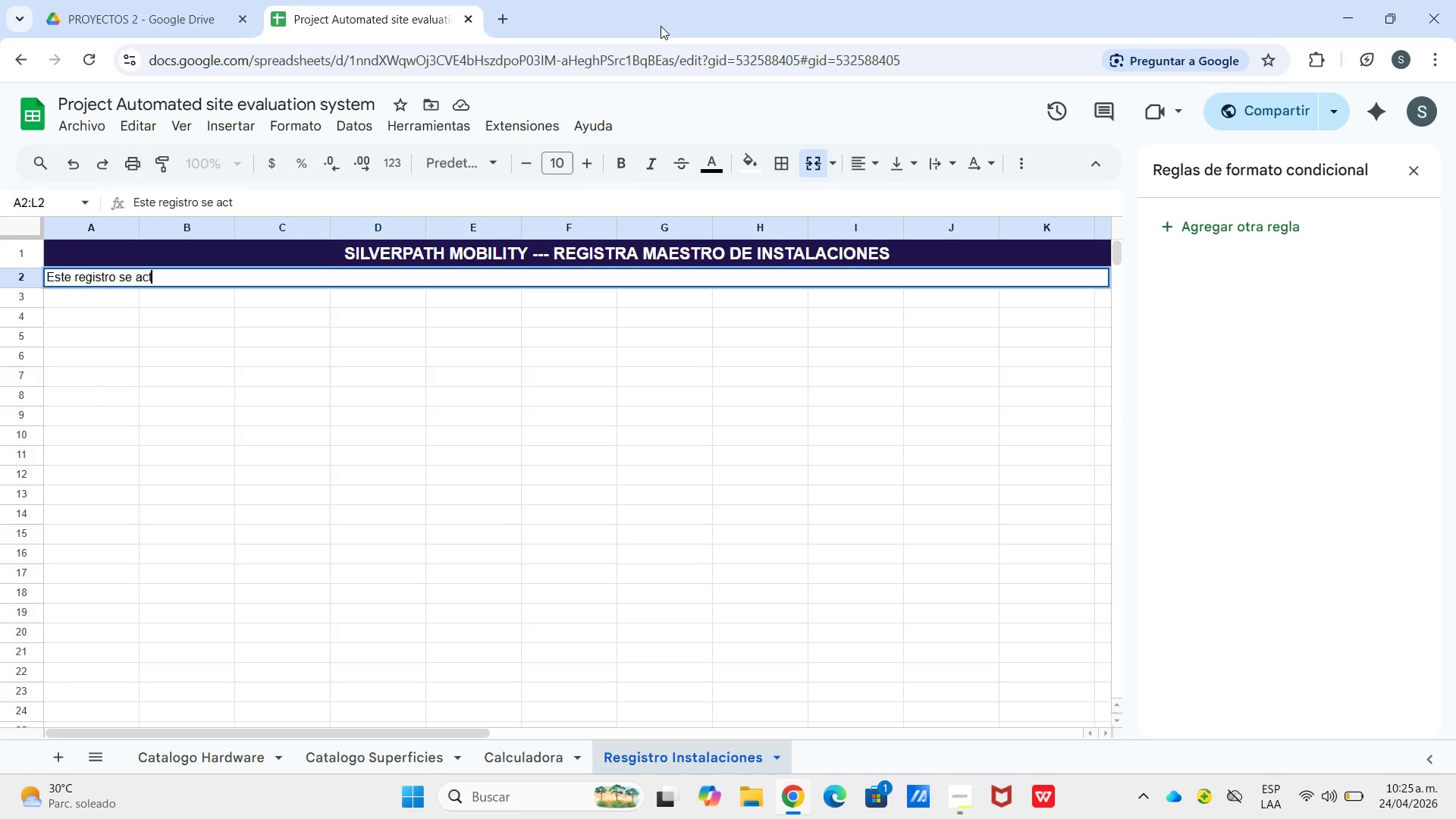 
type(ualizara automati)
 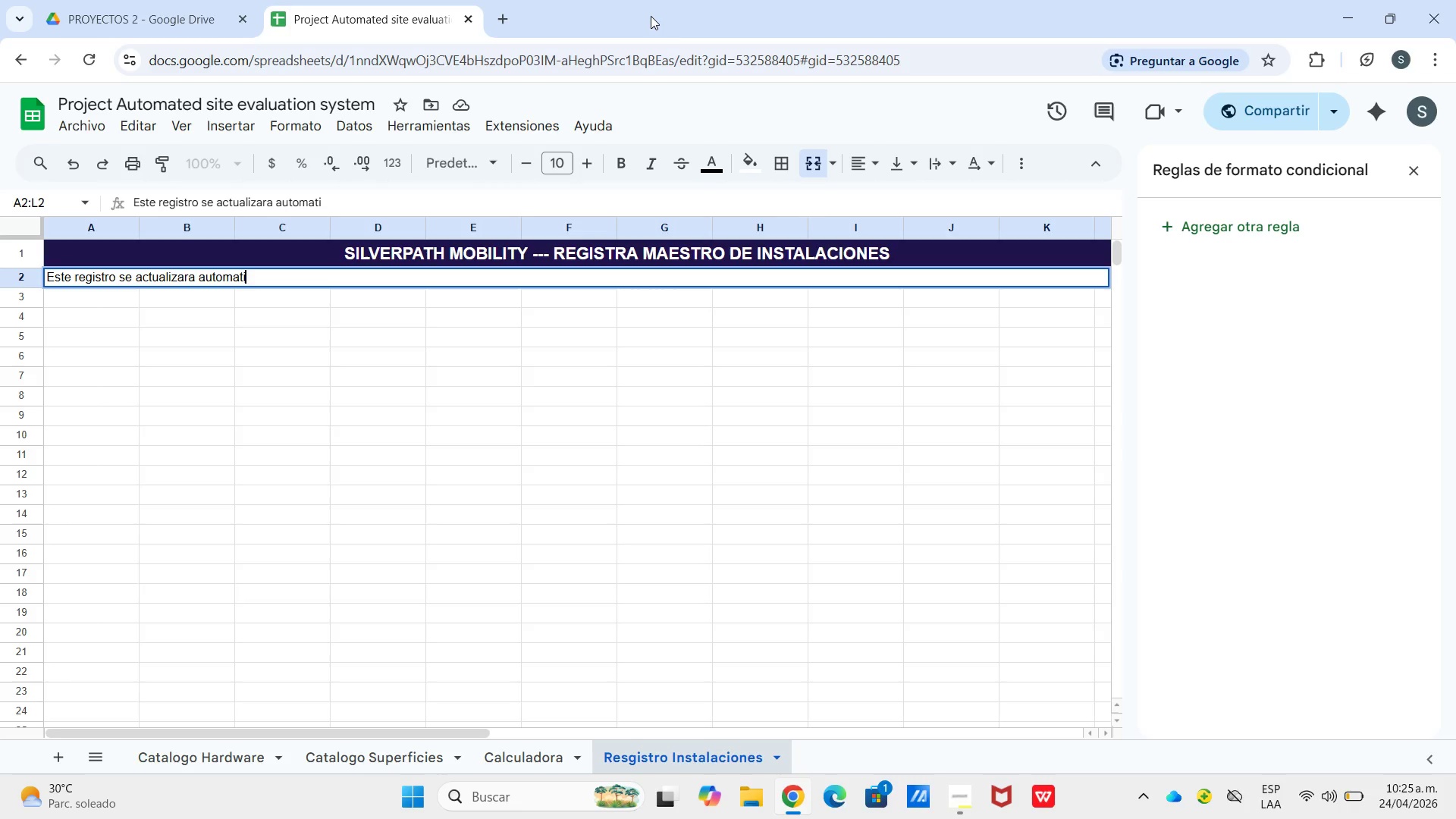 
type(camn)
key(Backspace)
type(ente)
 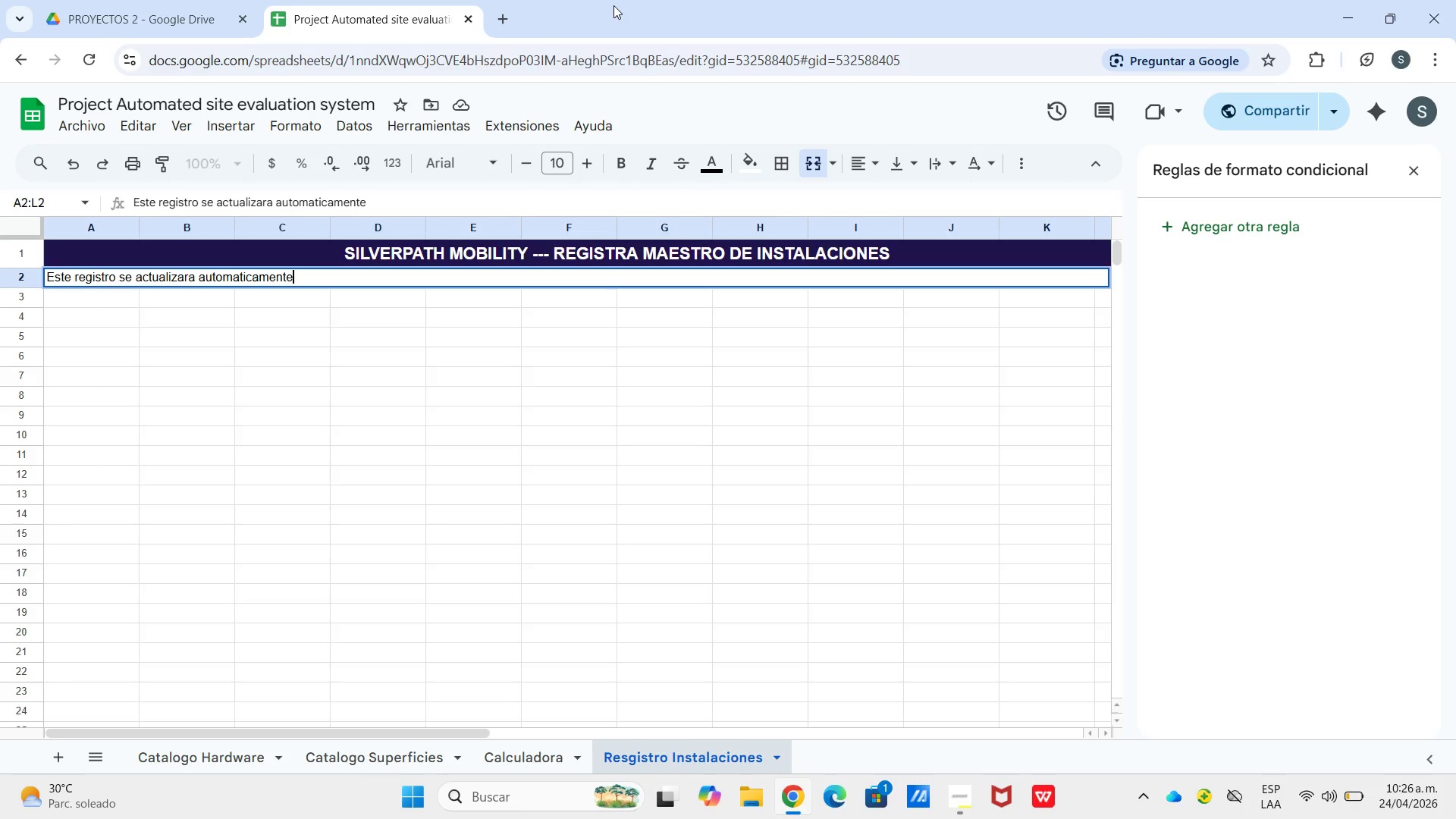 
wait(14.53)
 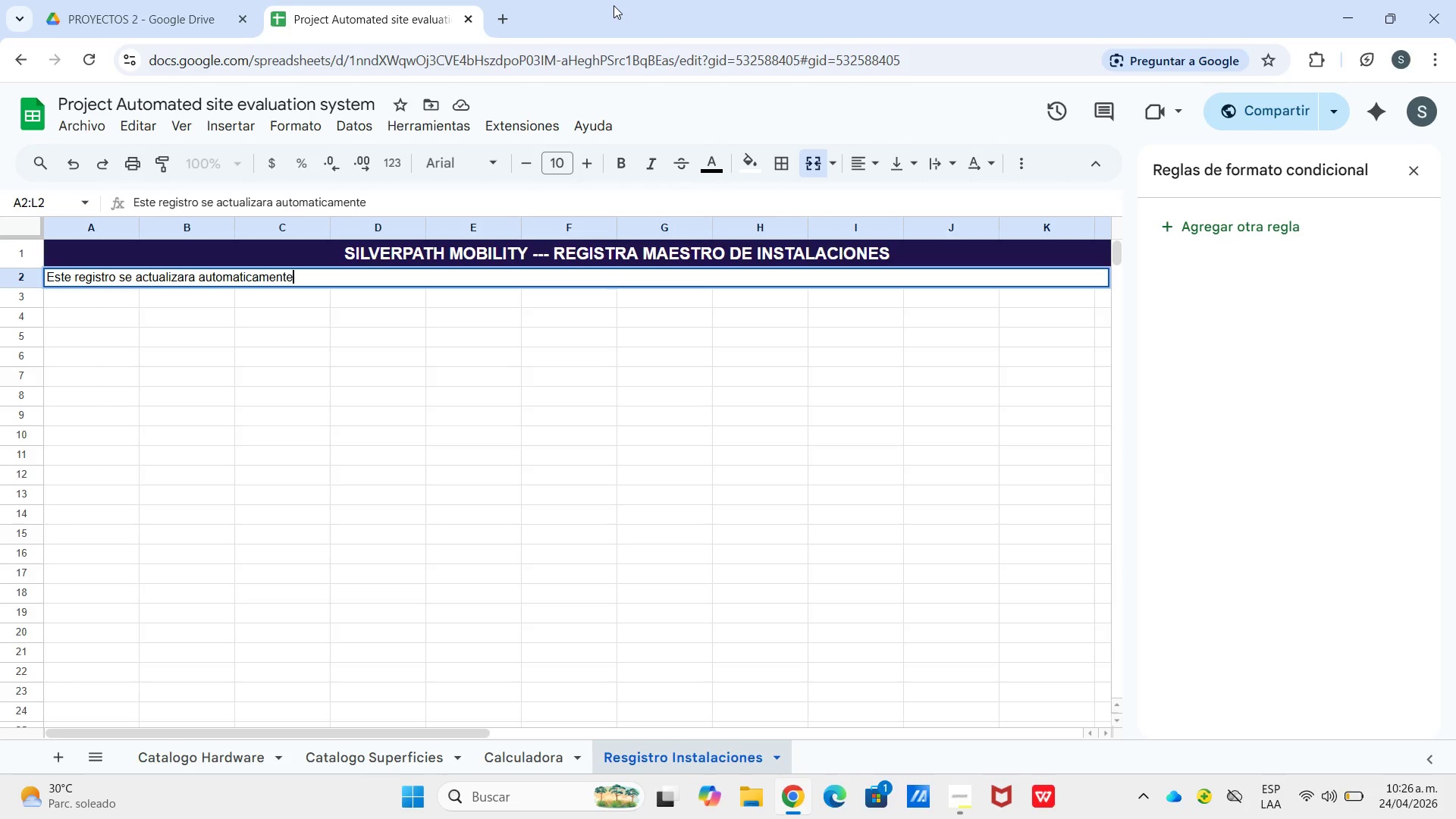 
key(Space)
 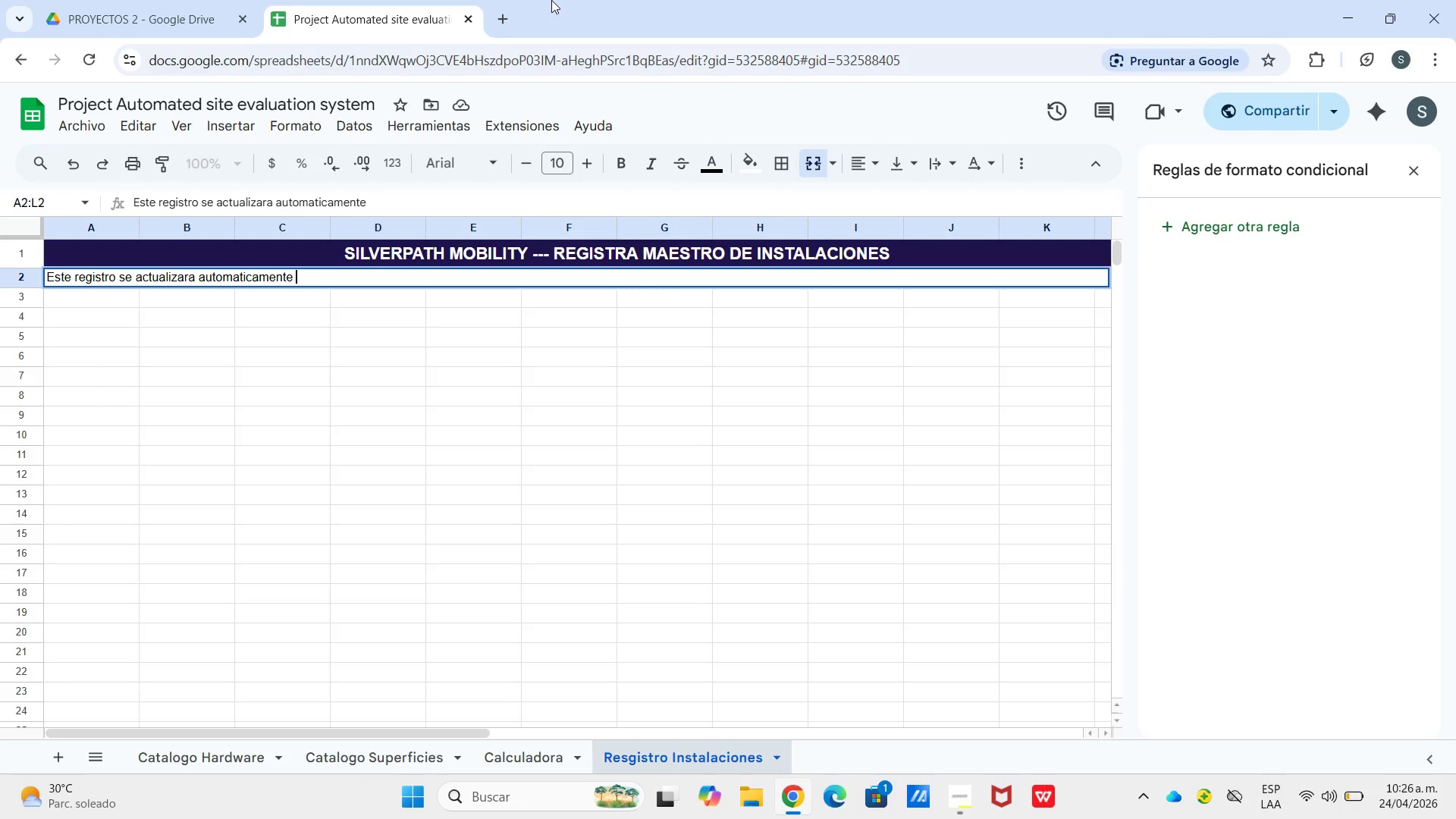 
type(al pre)
 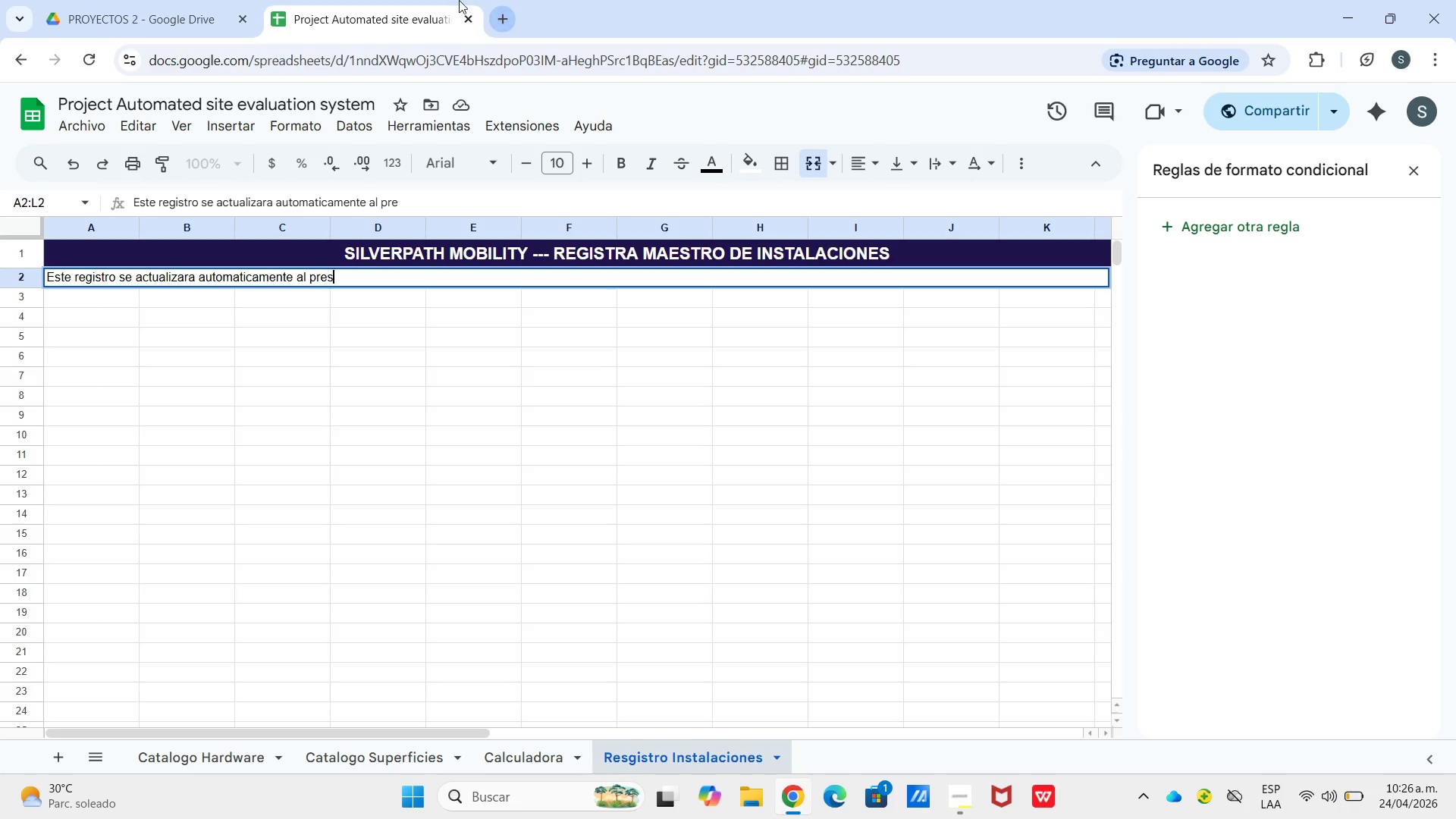 
type(sionar [Finalizar)
 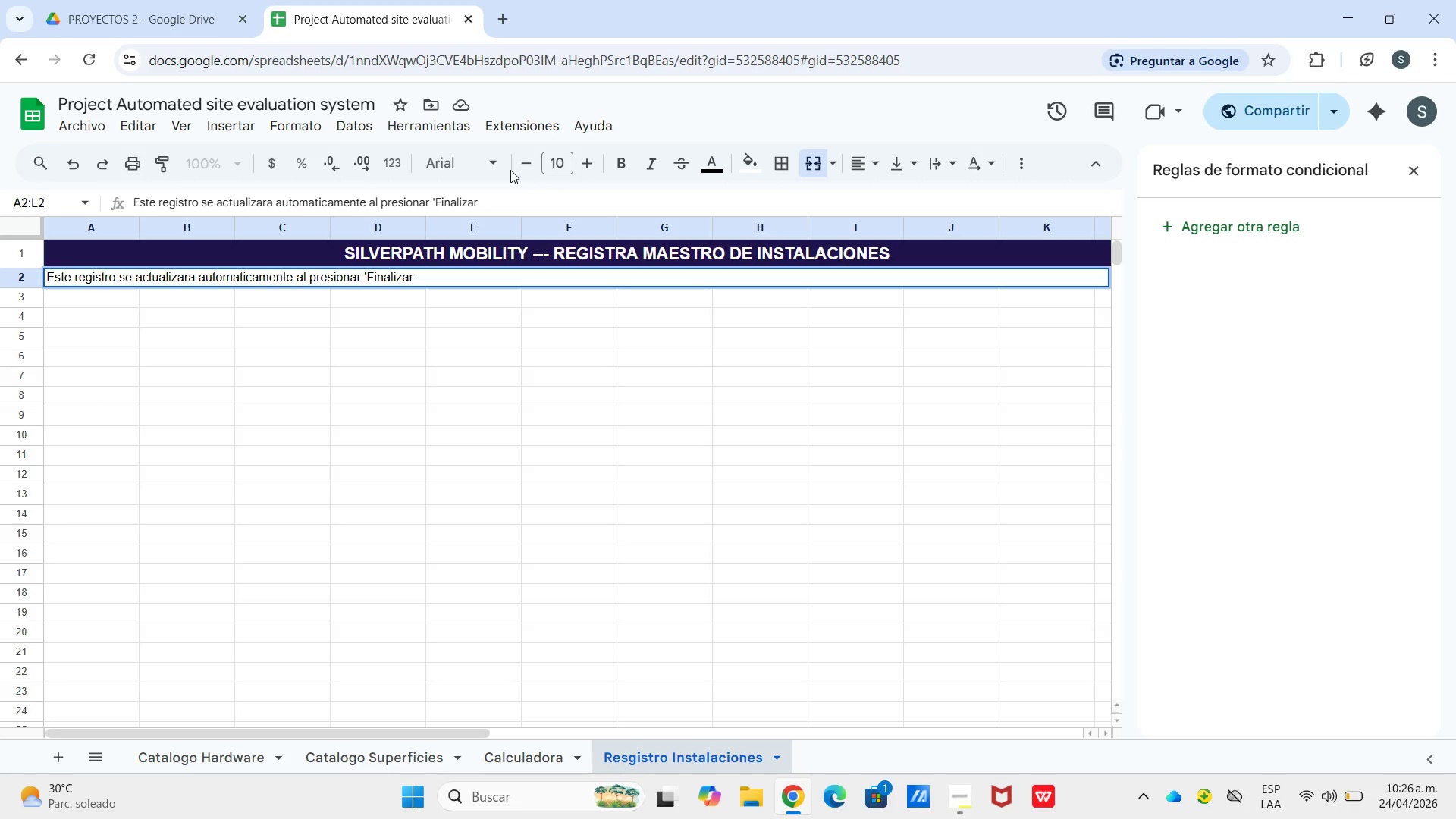 
mouse_move([431, 165])
 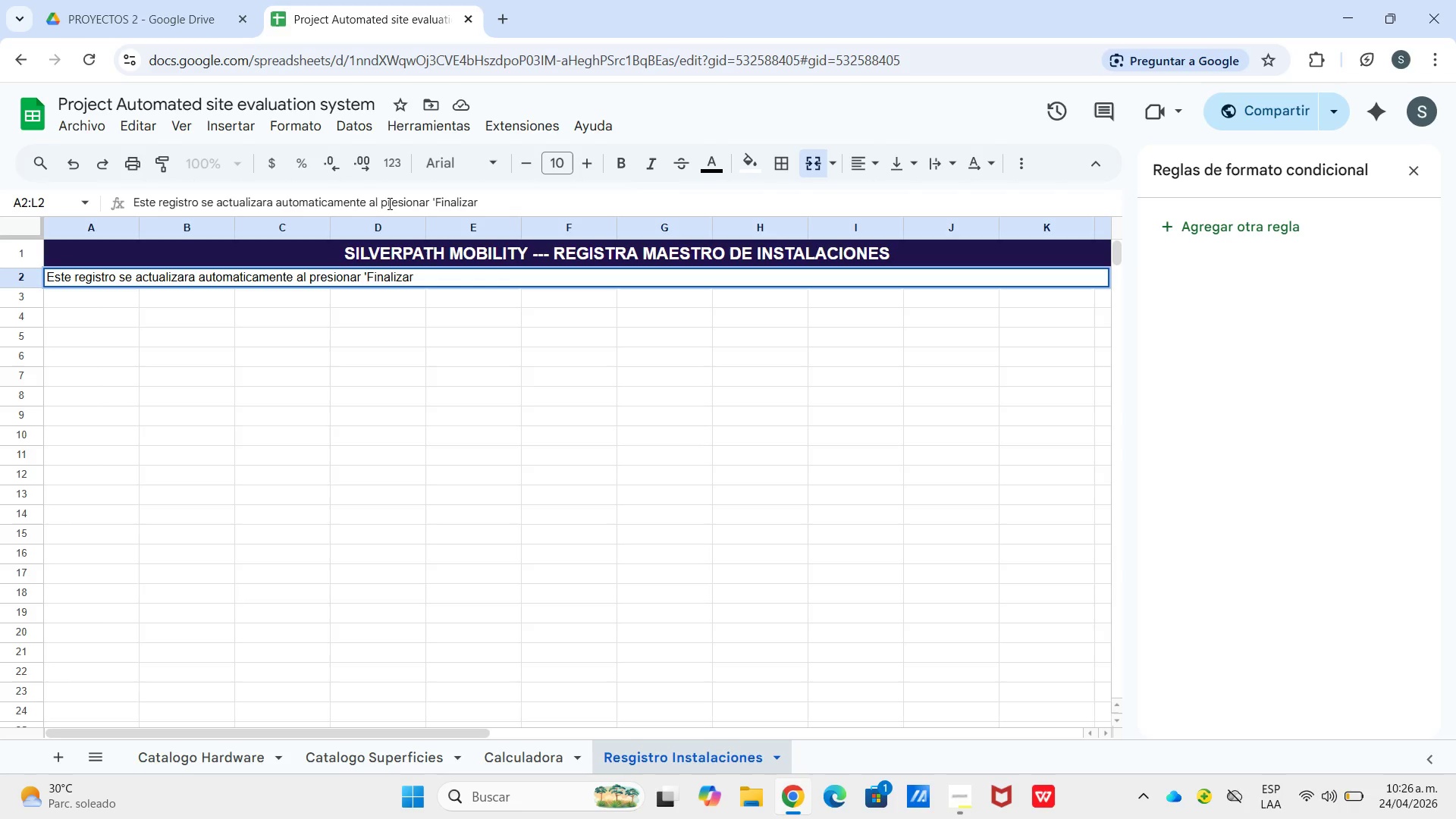 
wait(12.78)
 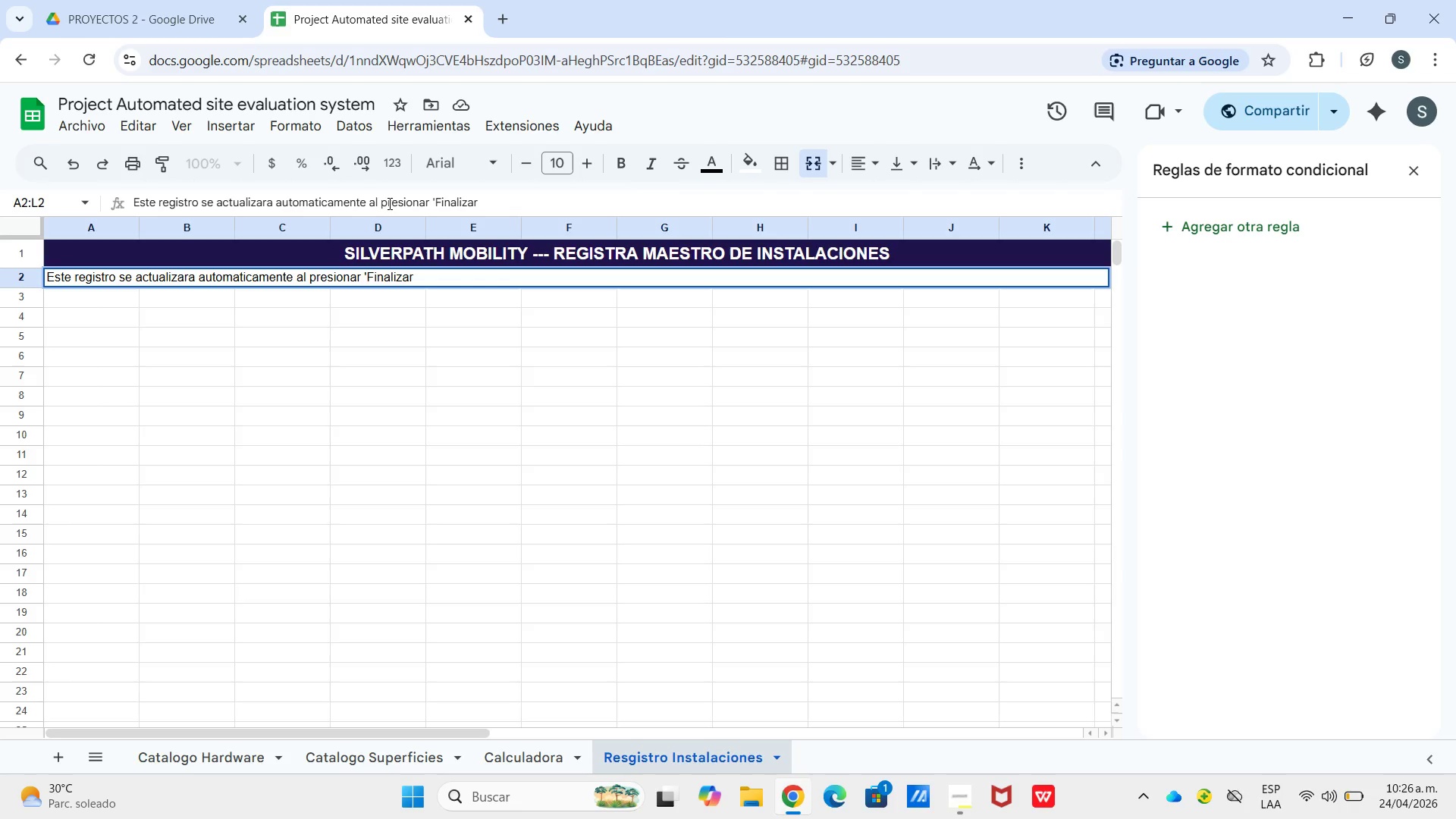 
key(Space)
 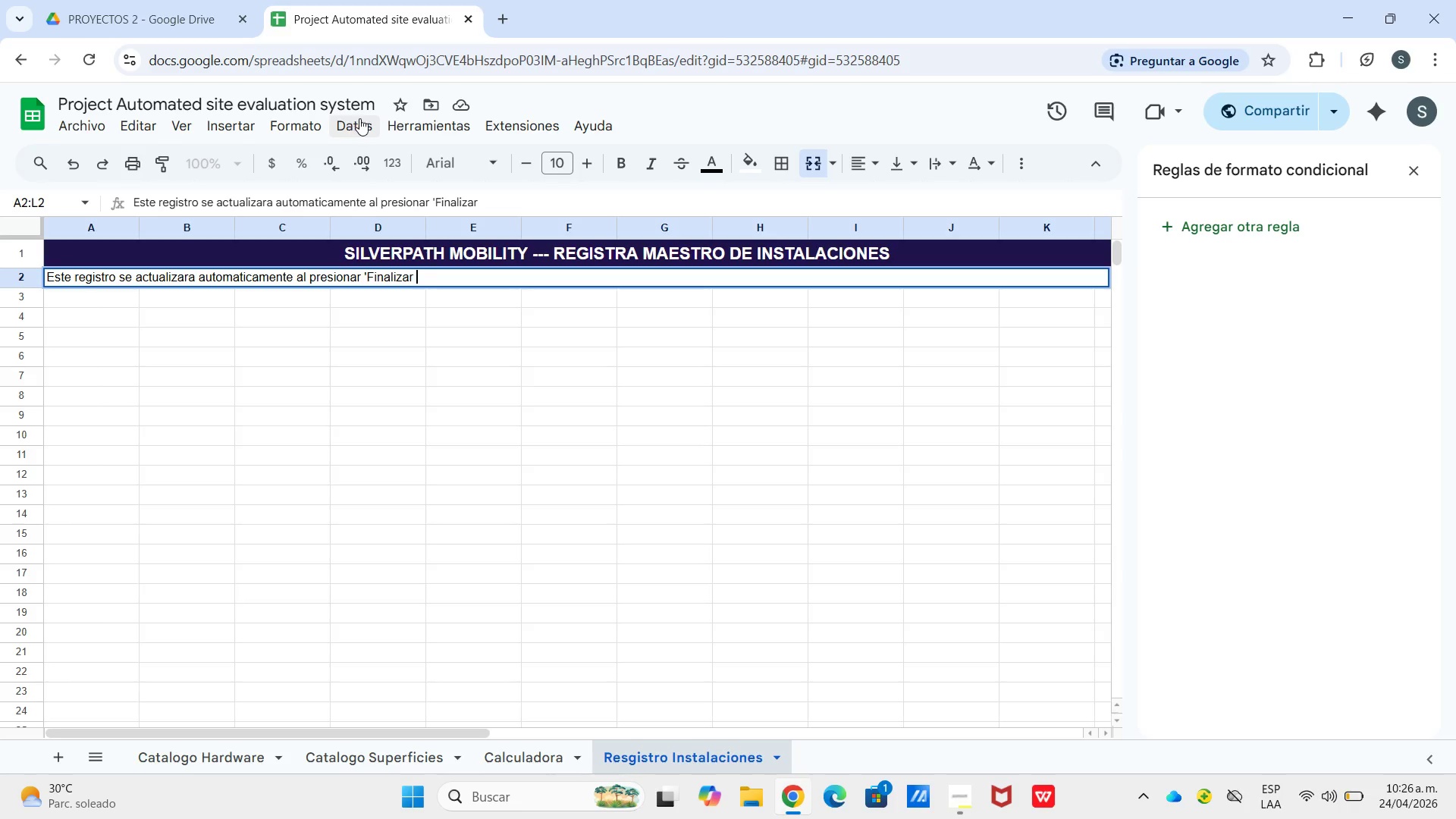 
key(Shift+E)
 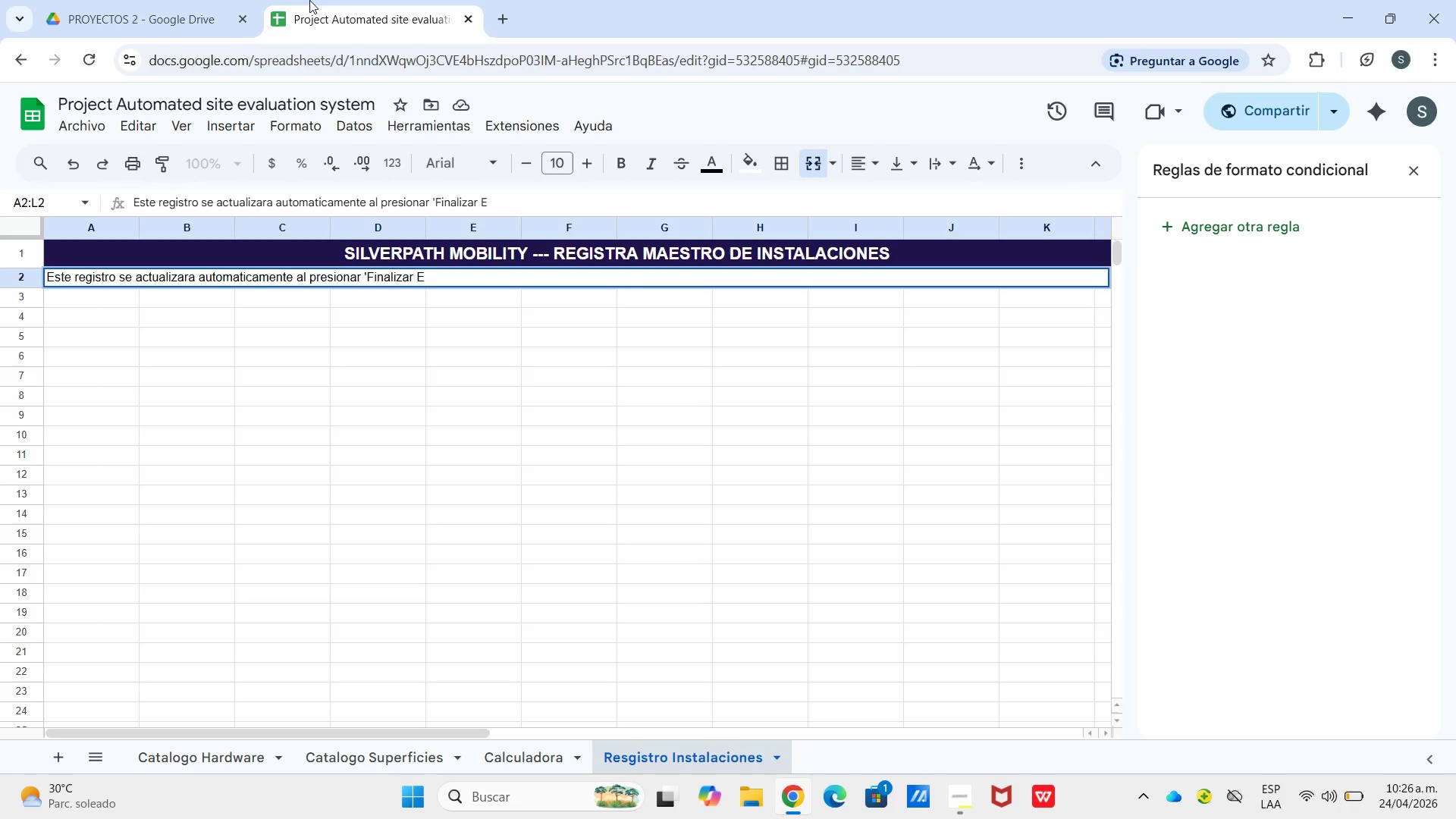 
type(valuacion)
 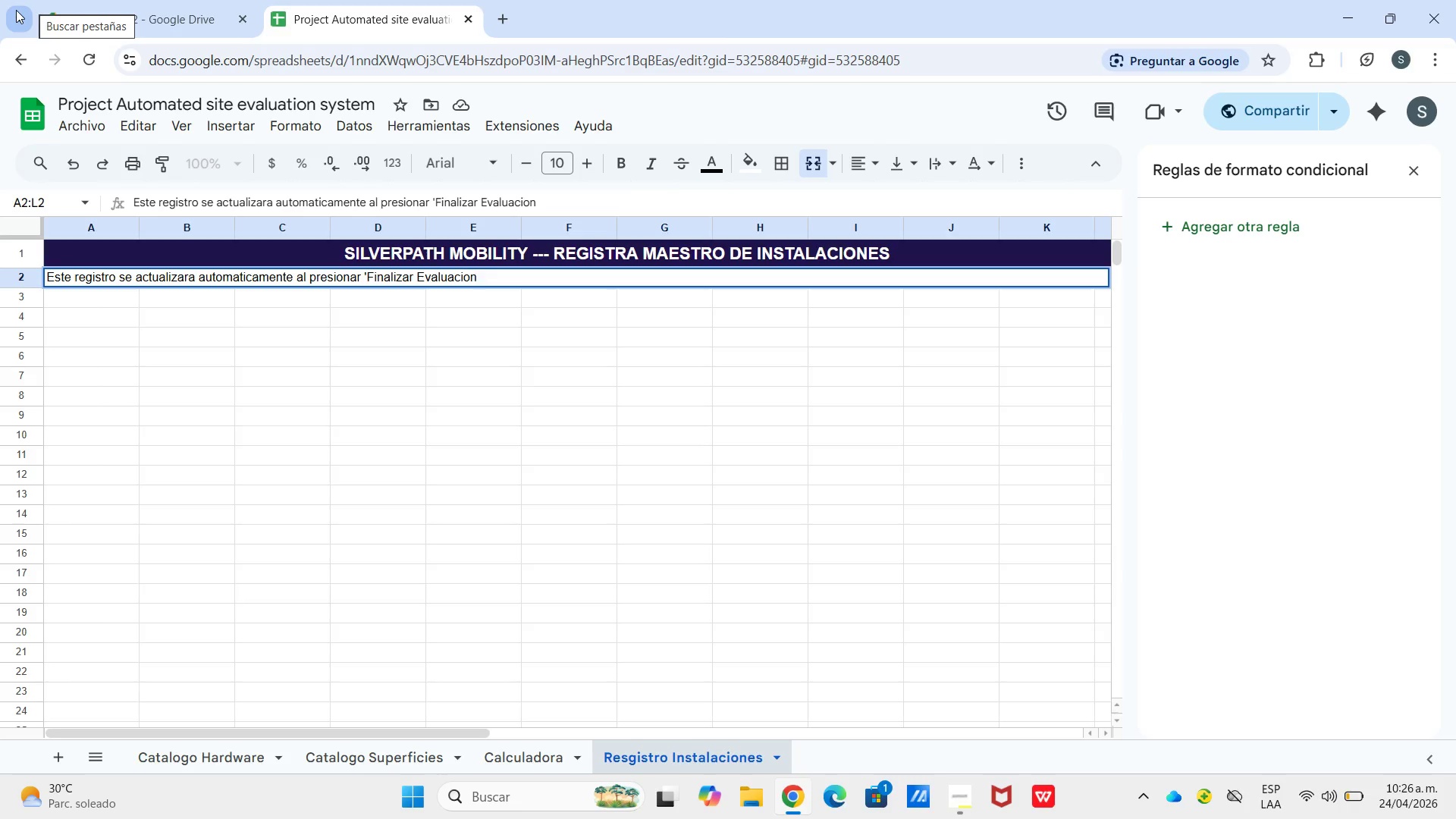 
wait(7.47)
 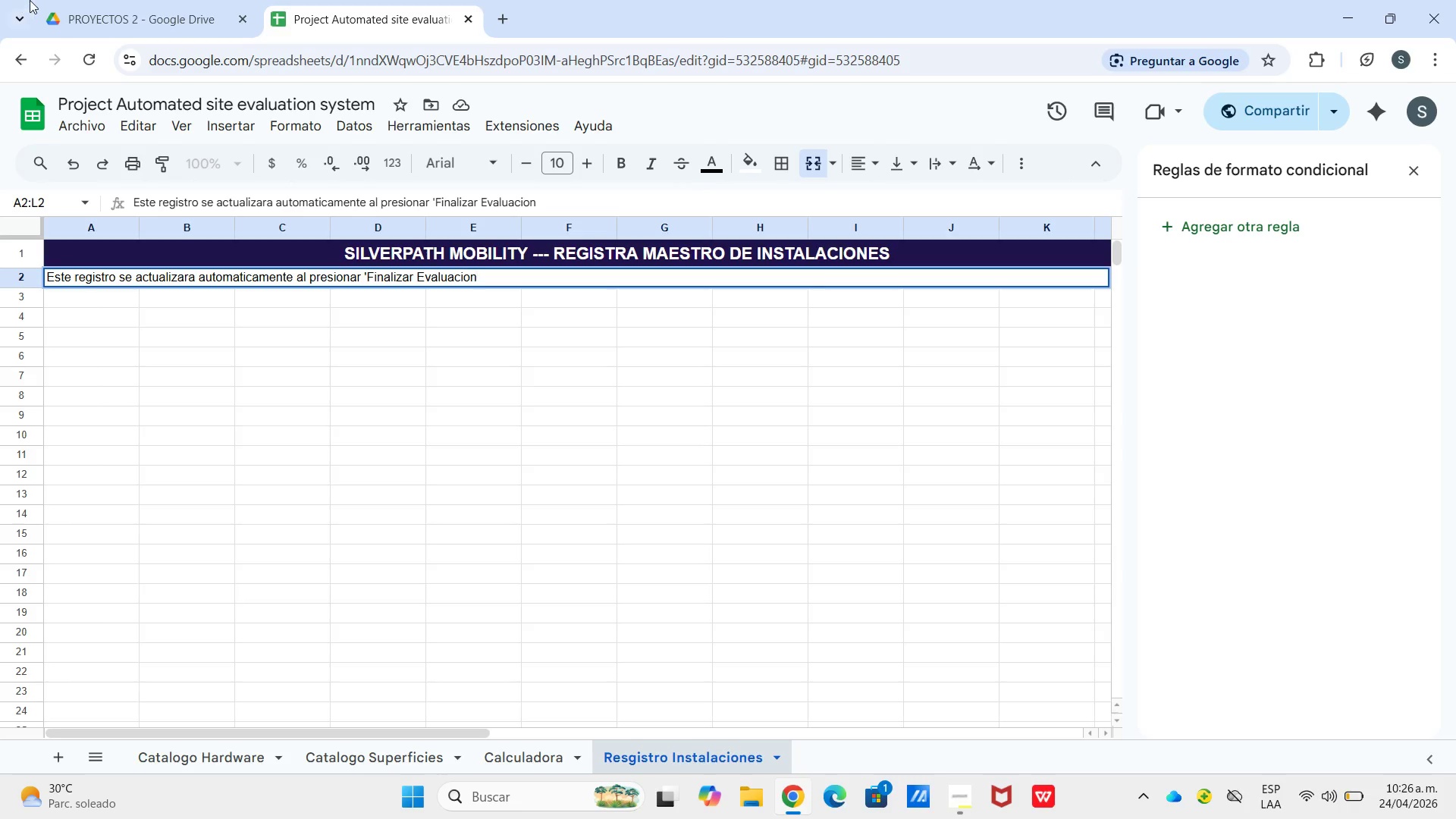 
type([ en la cal)
 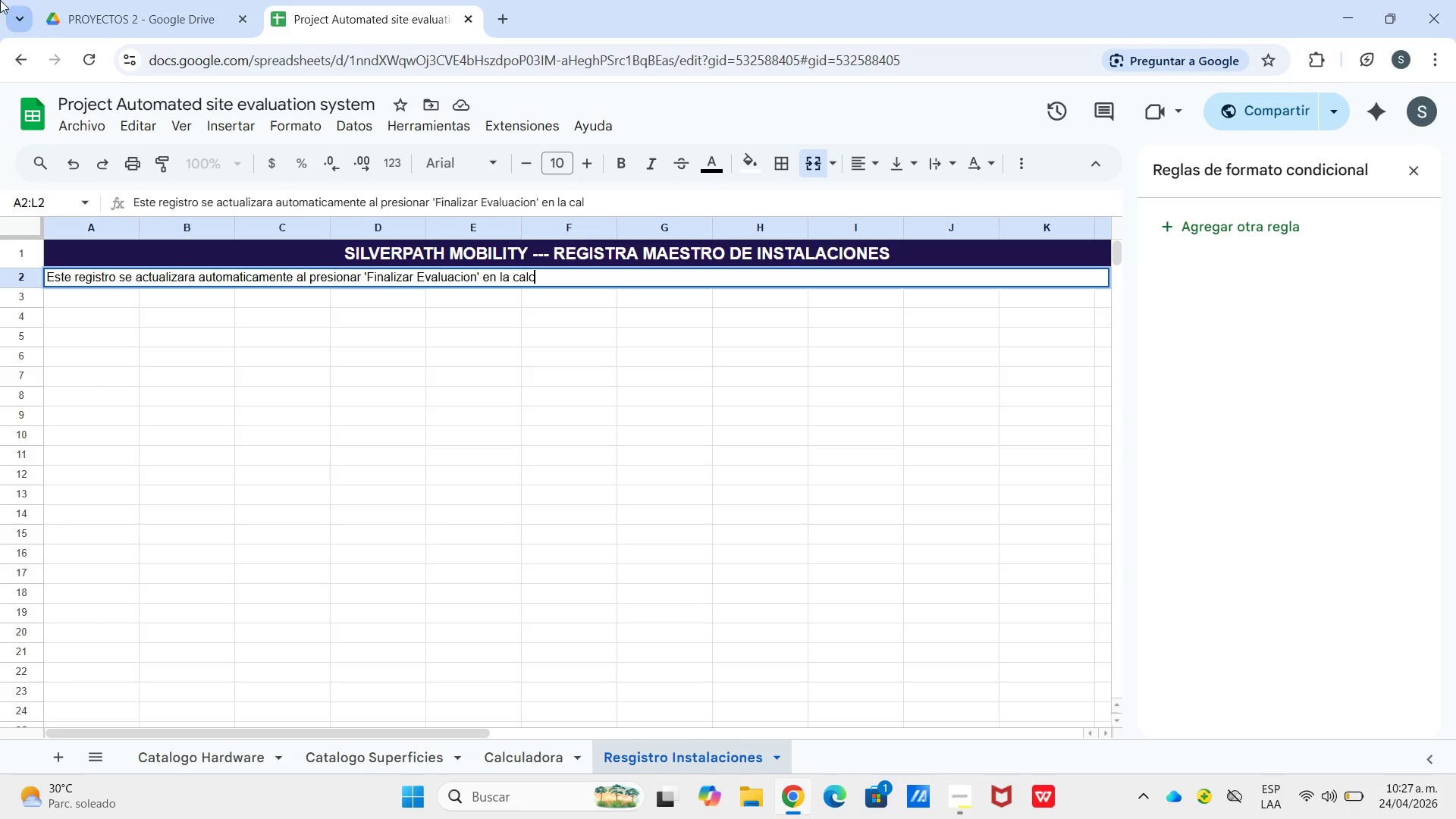 
type(culadoras)
 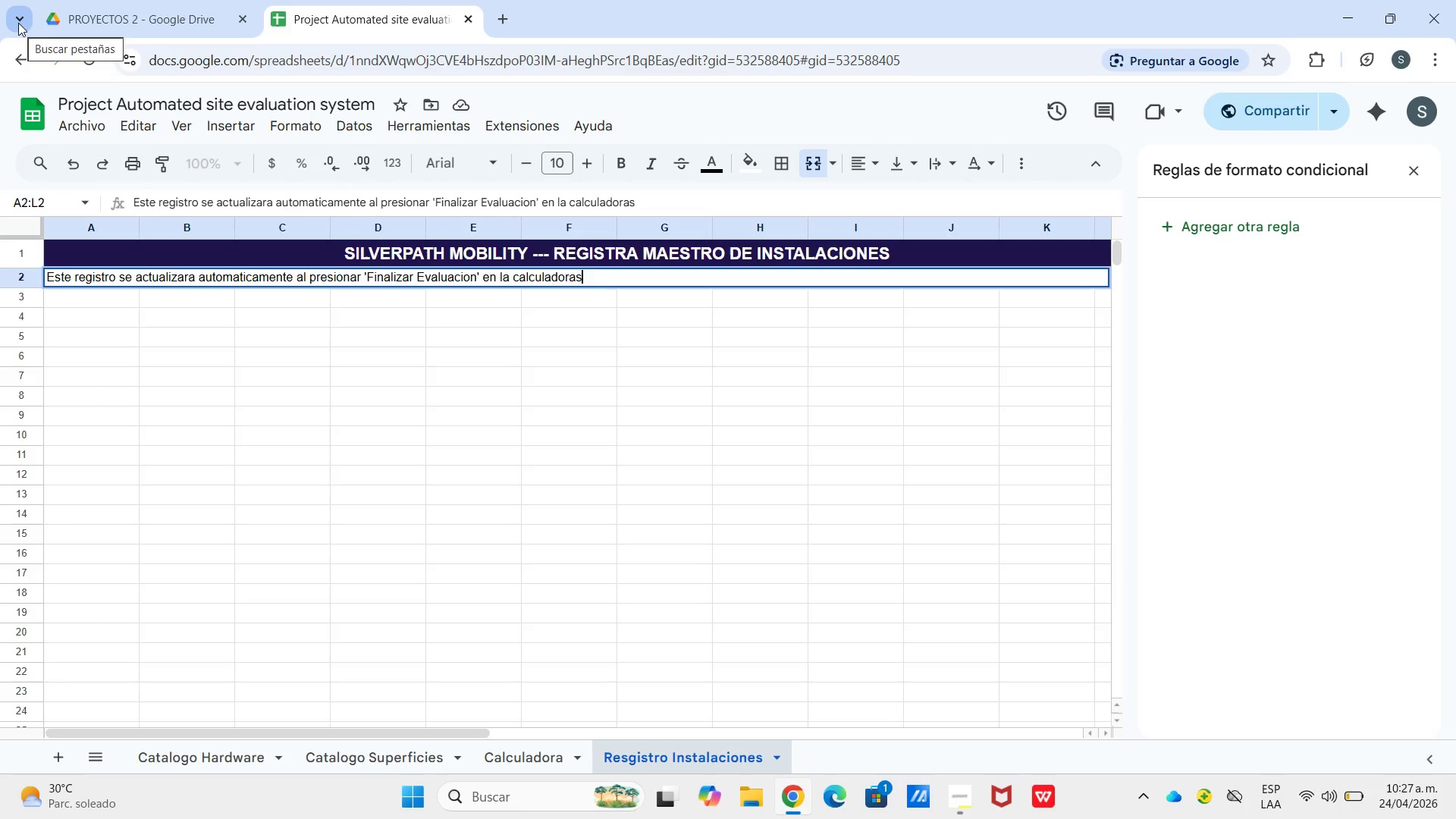 
key(Backspace)
 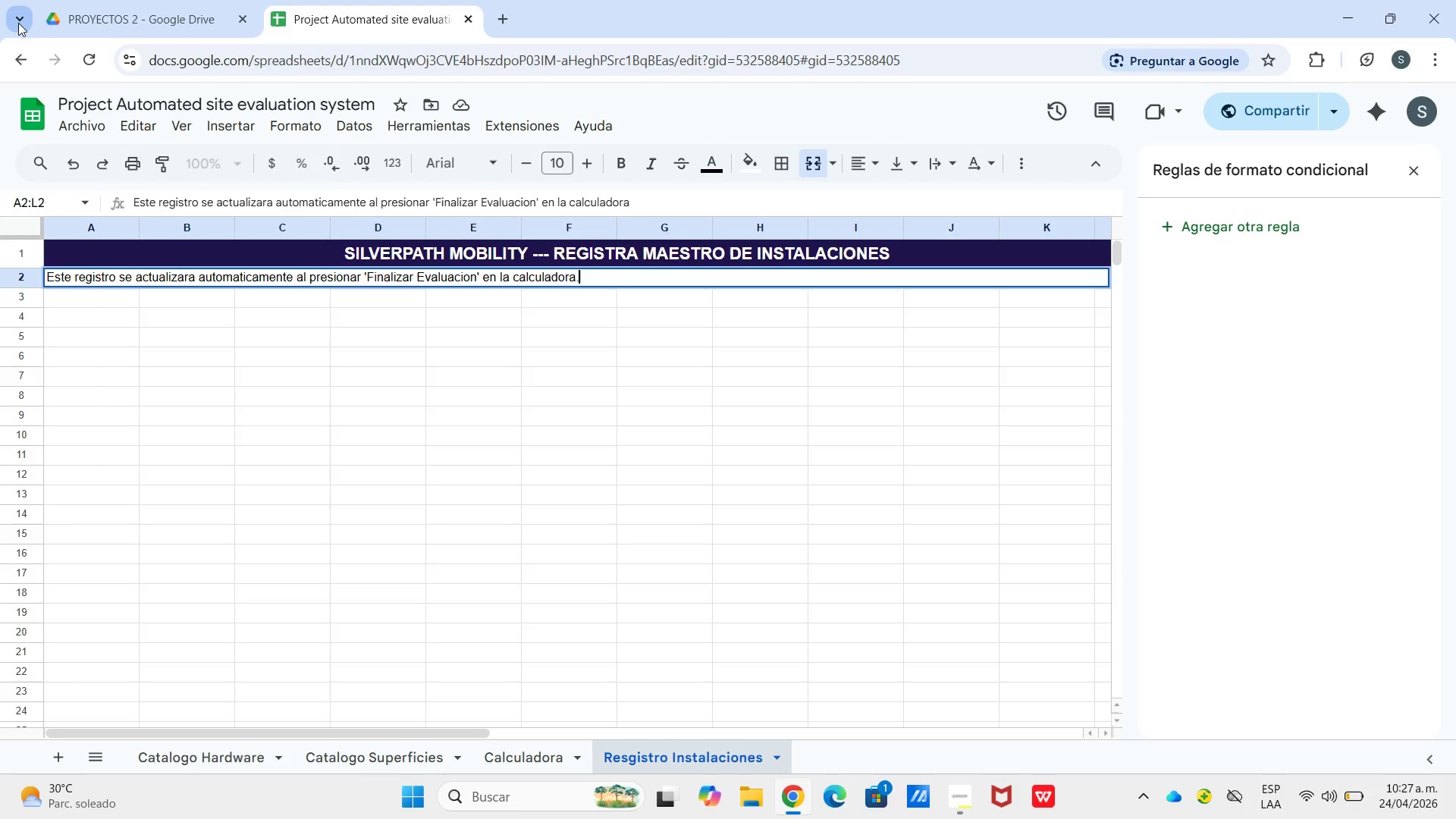 
key(Period)
 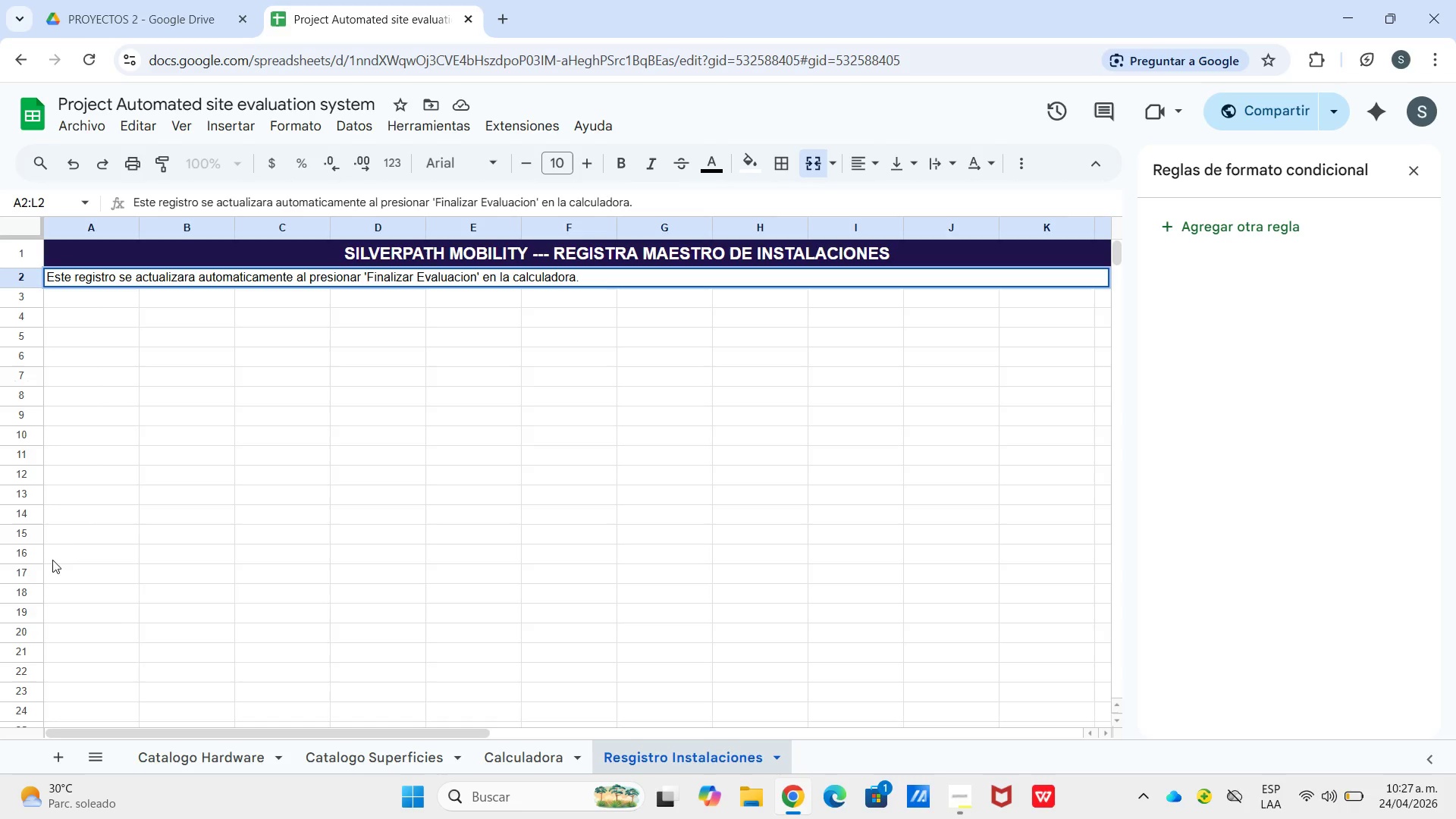 
wait(6.59)
 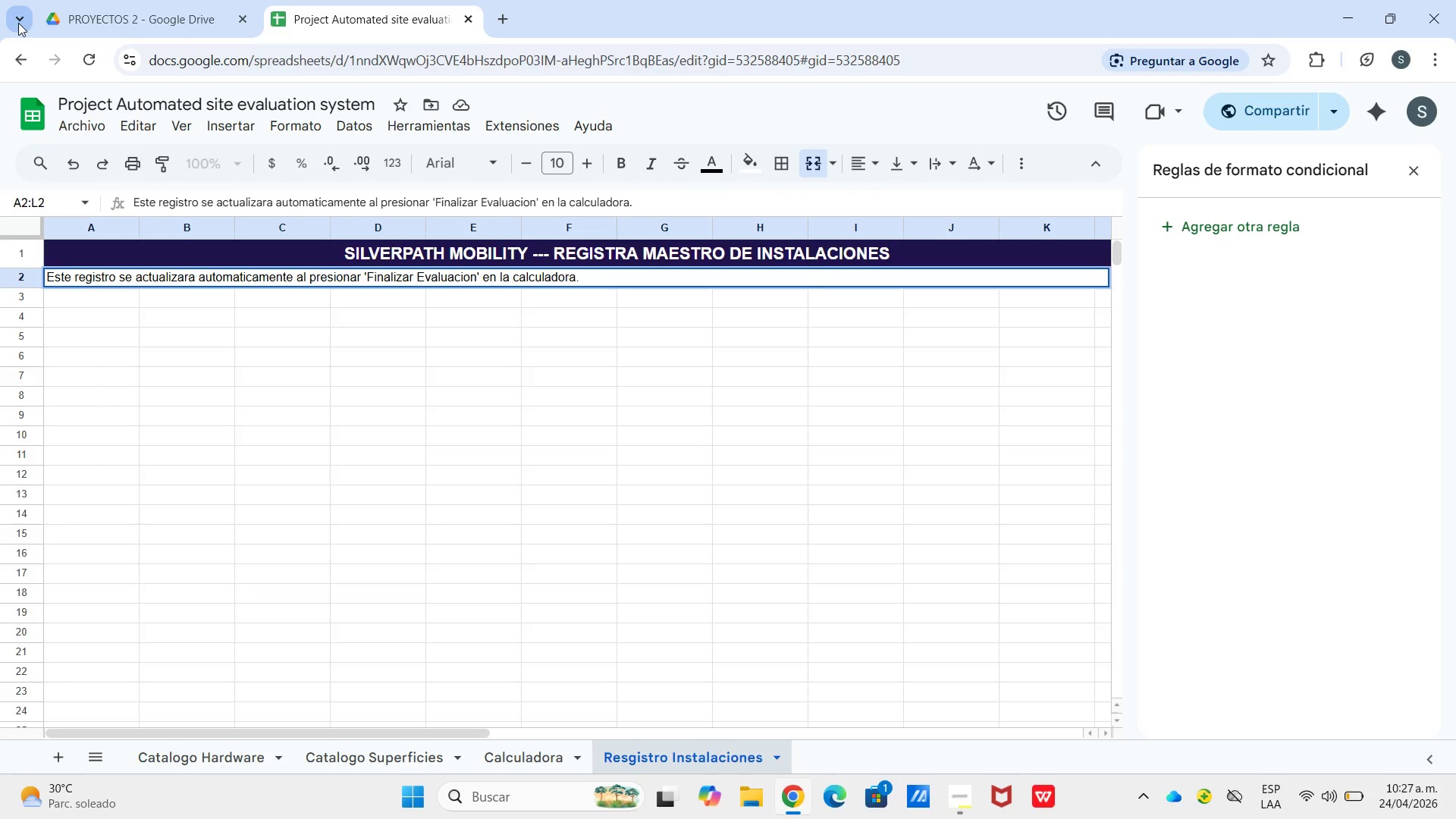 
left_click([103, 296])
 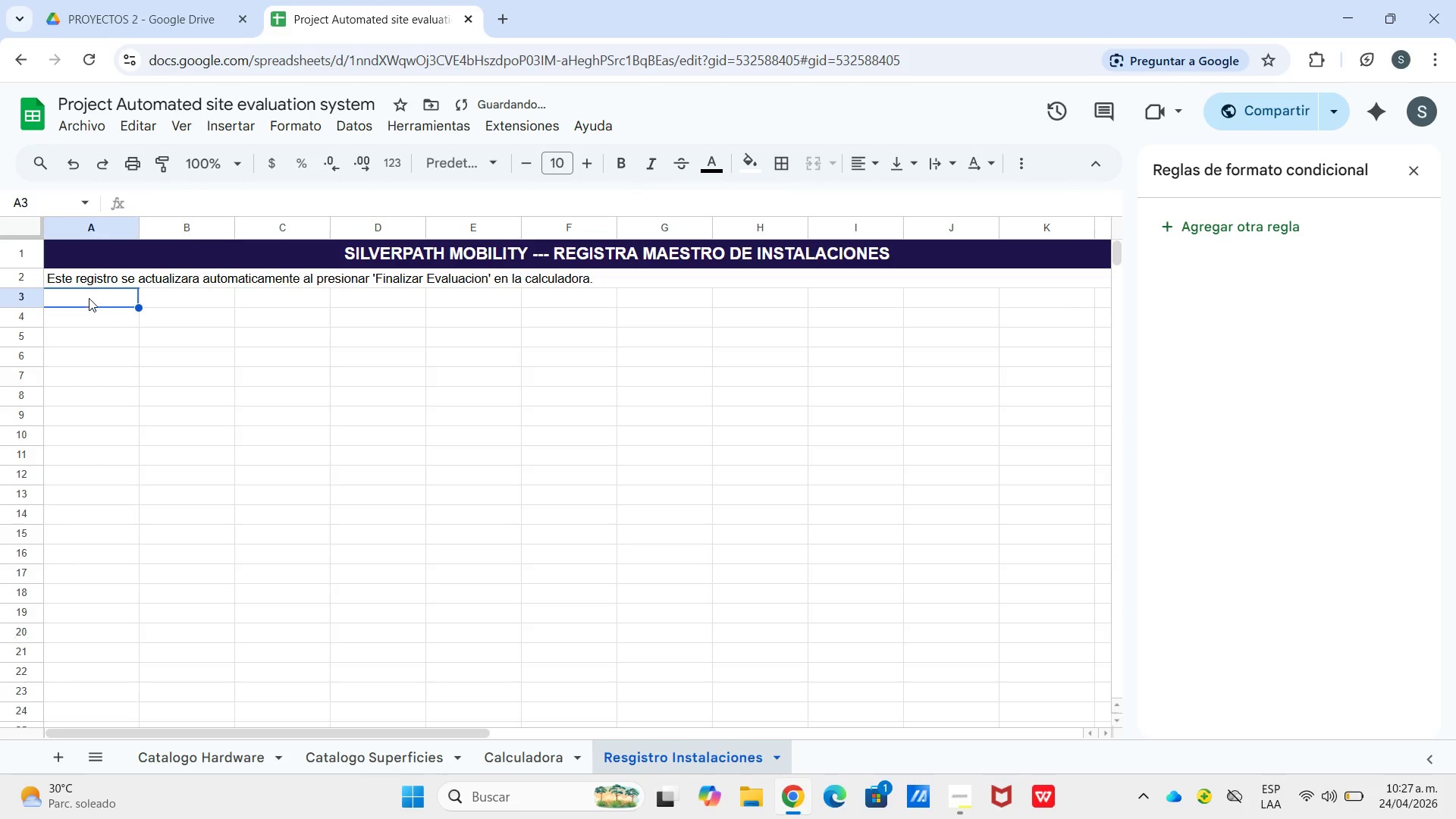 
key(CapsLock)
 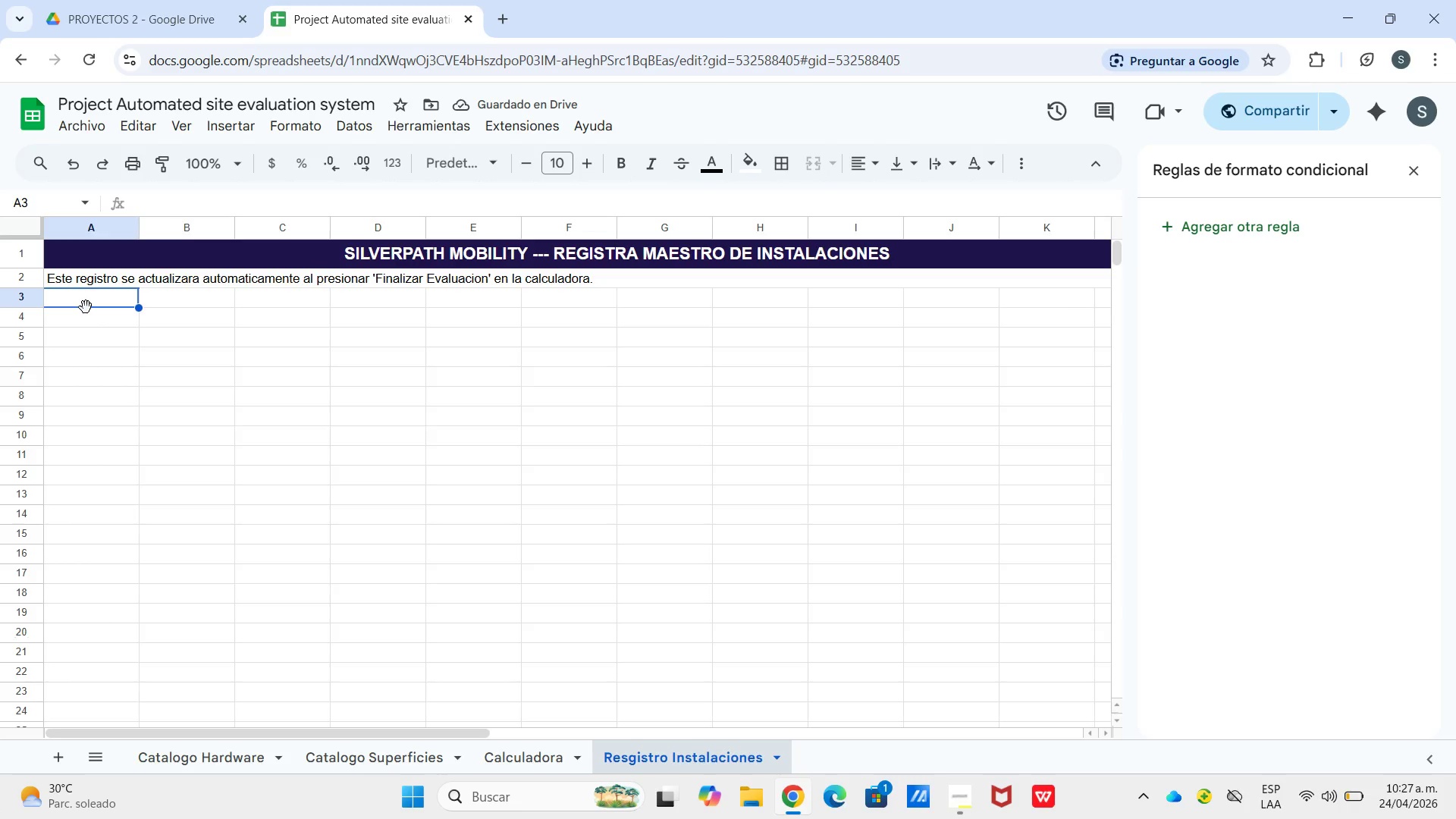 
type(ID)
 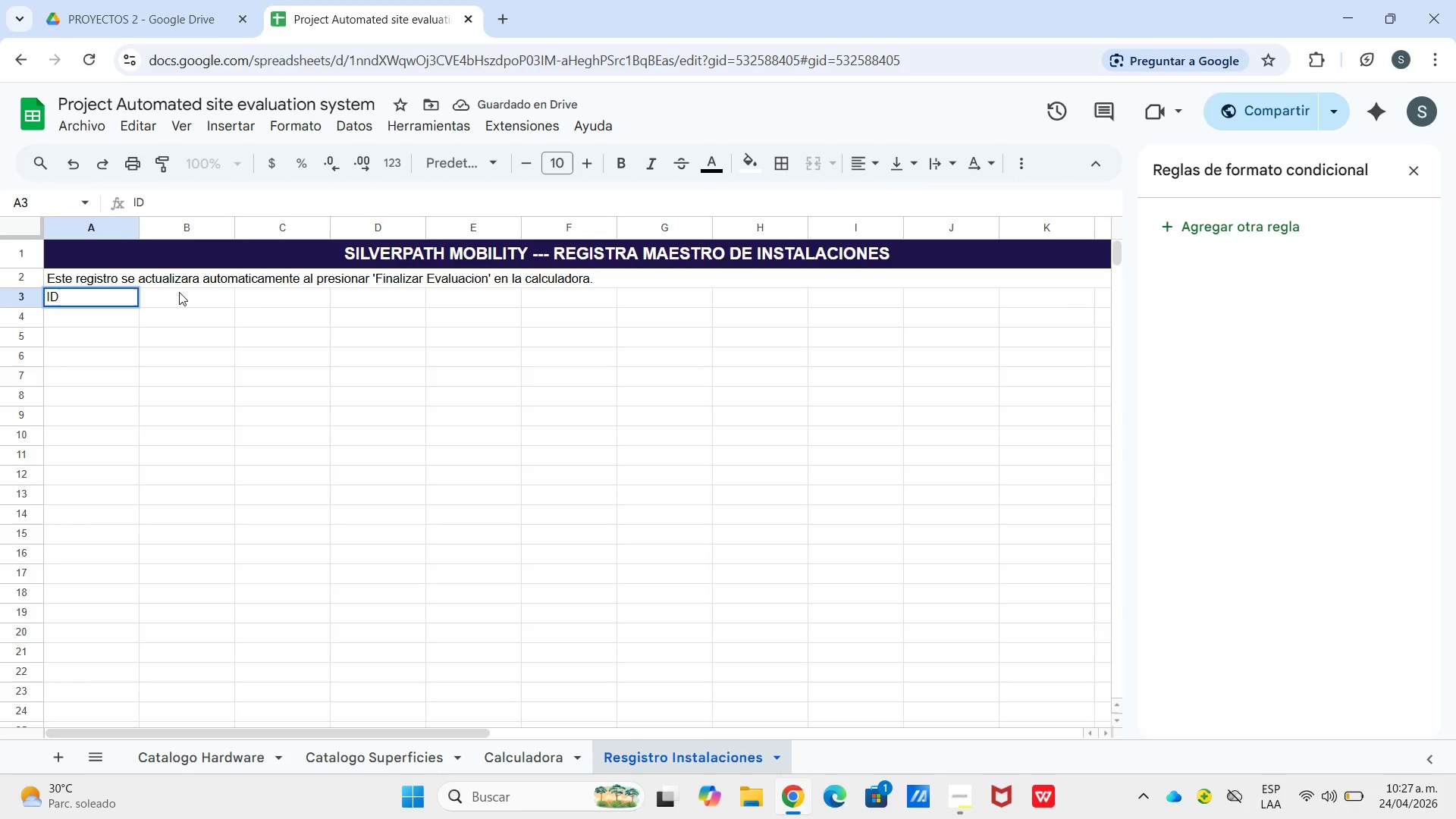 
left_click([179, 292])
 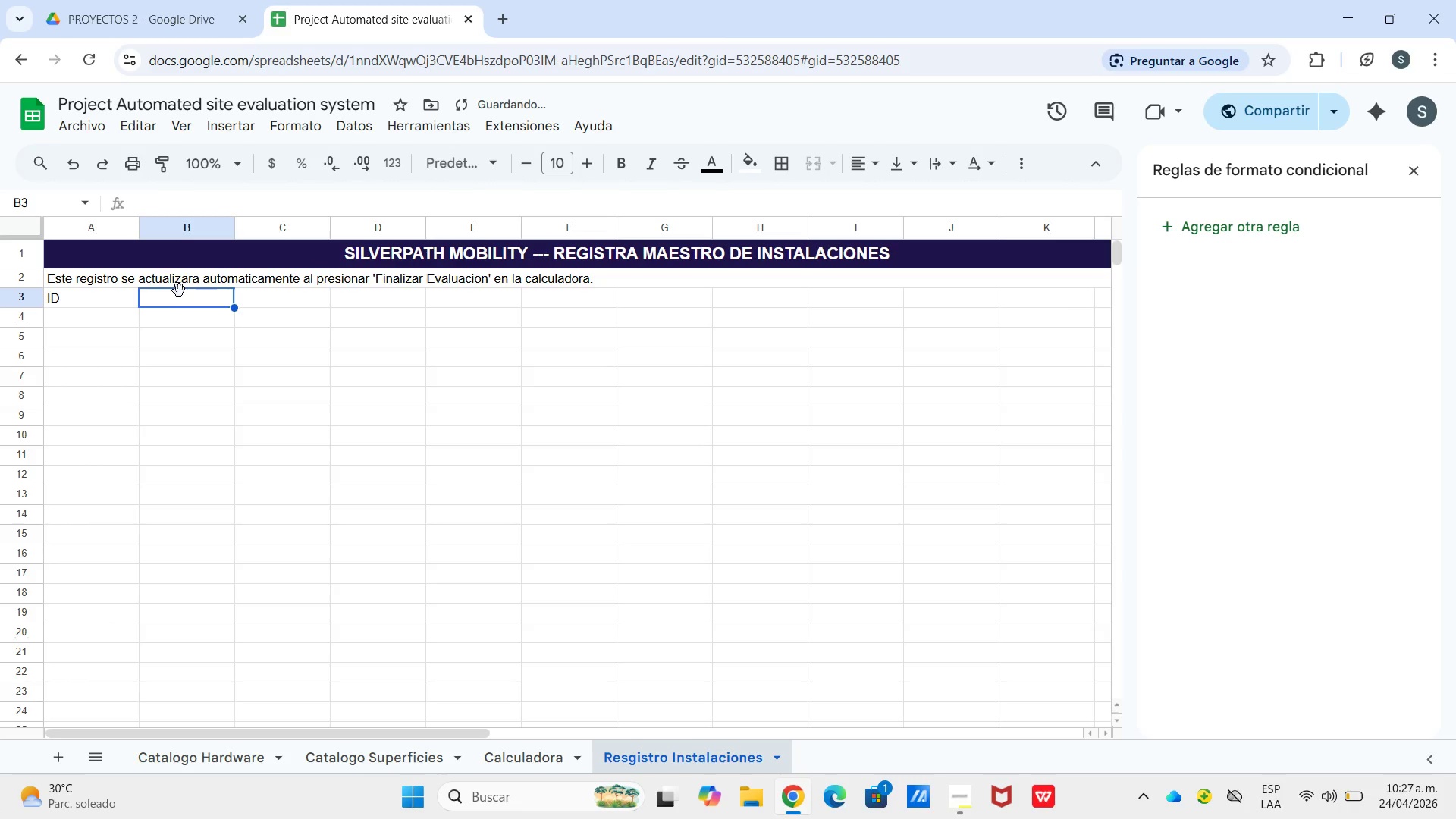 
type(Fecha)
 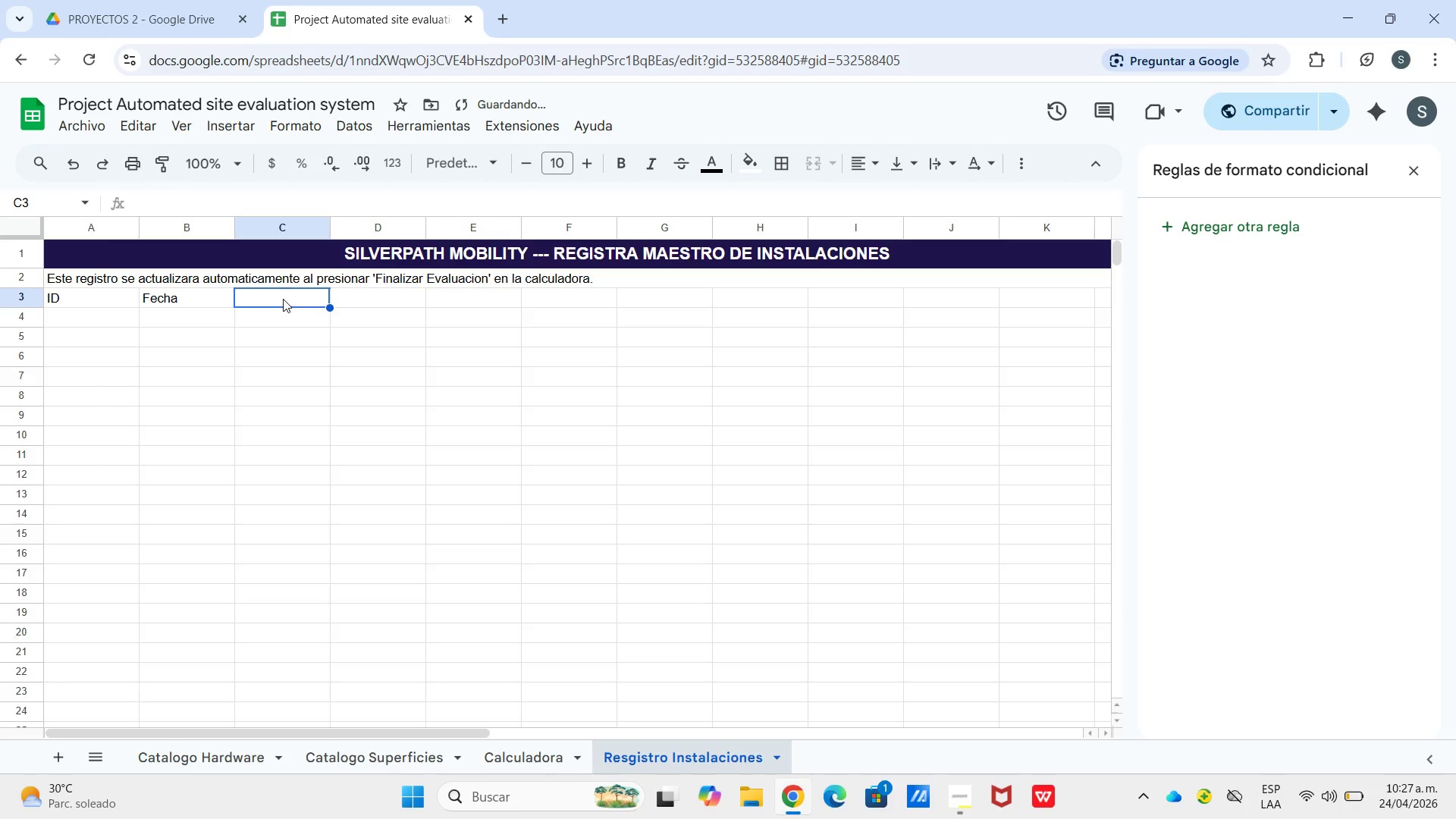 
type(Cliente)
 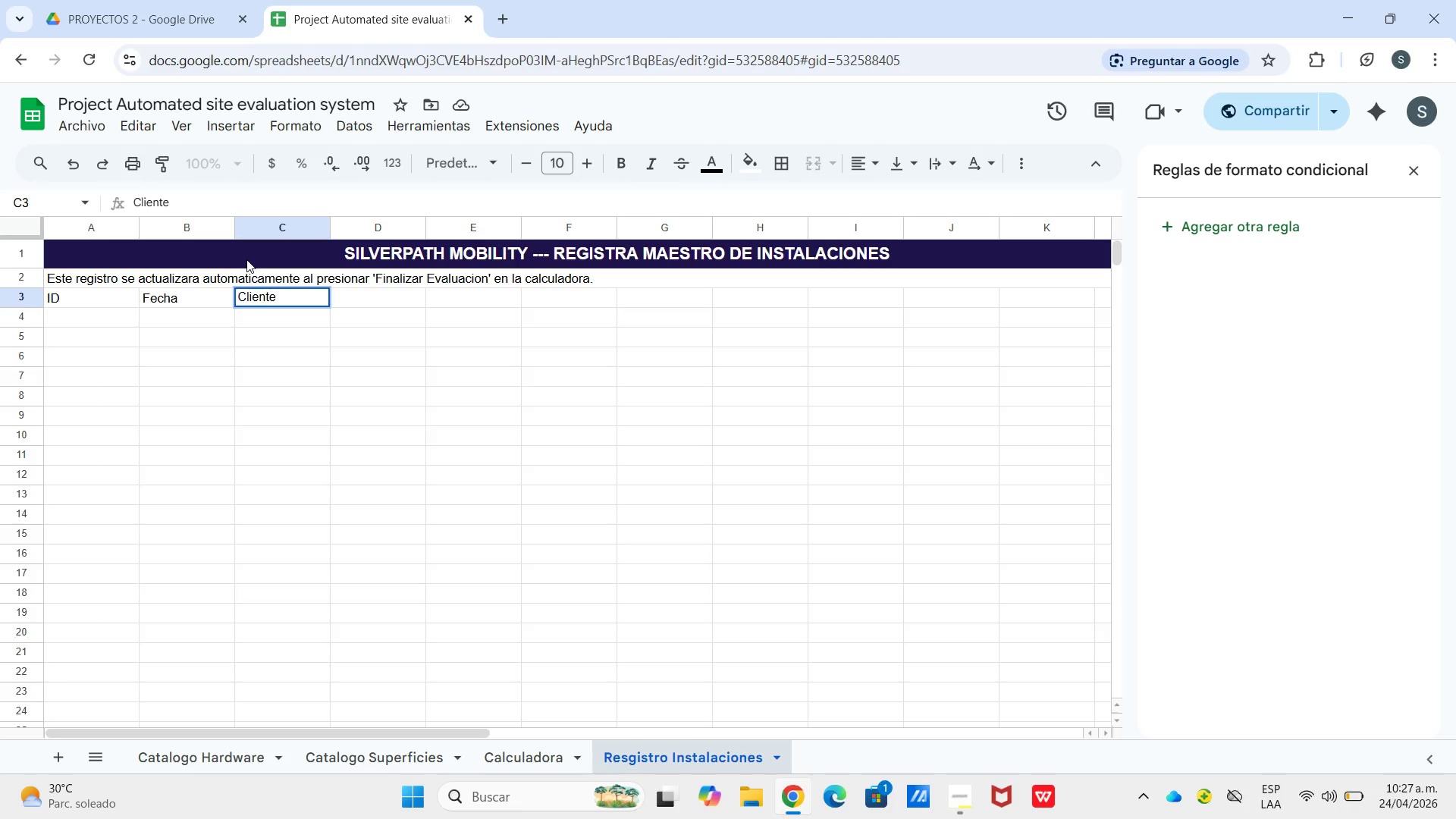 
key(ArrowRight)
 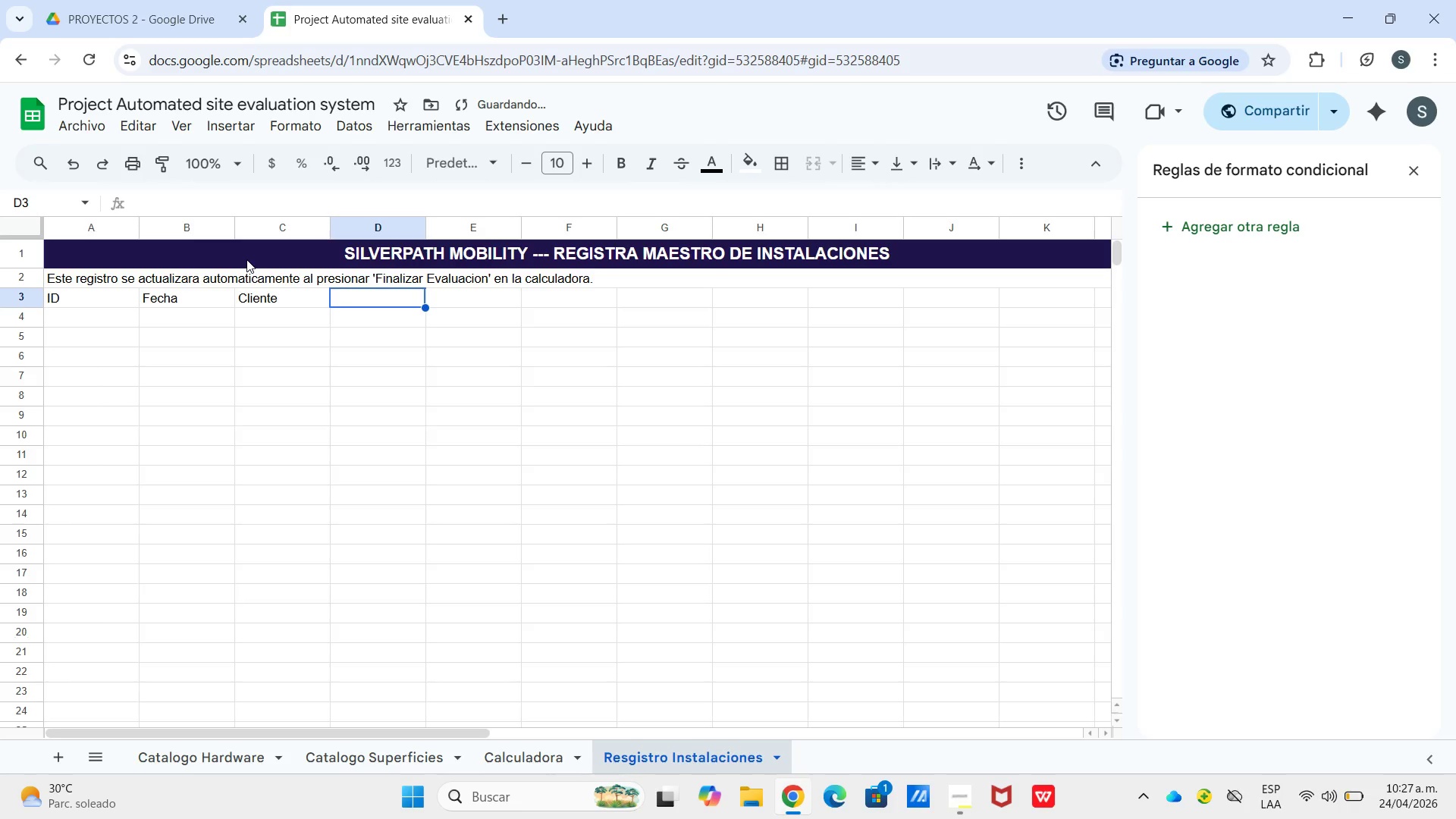 
type(Direccion)
 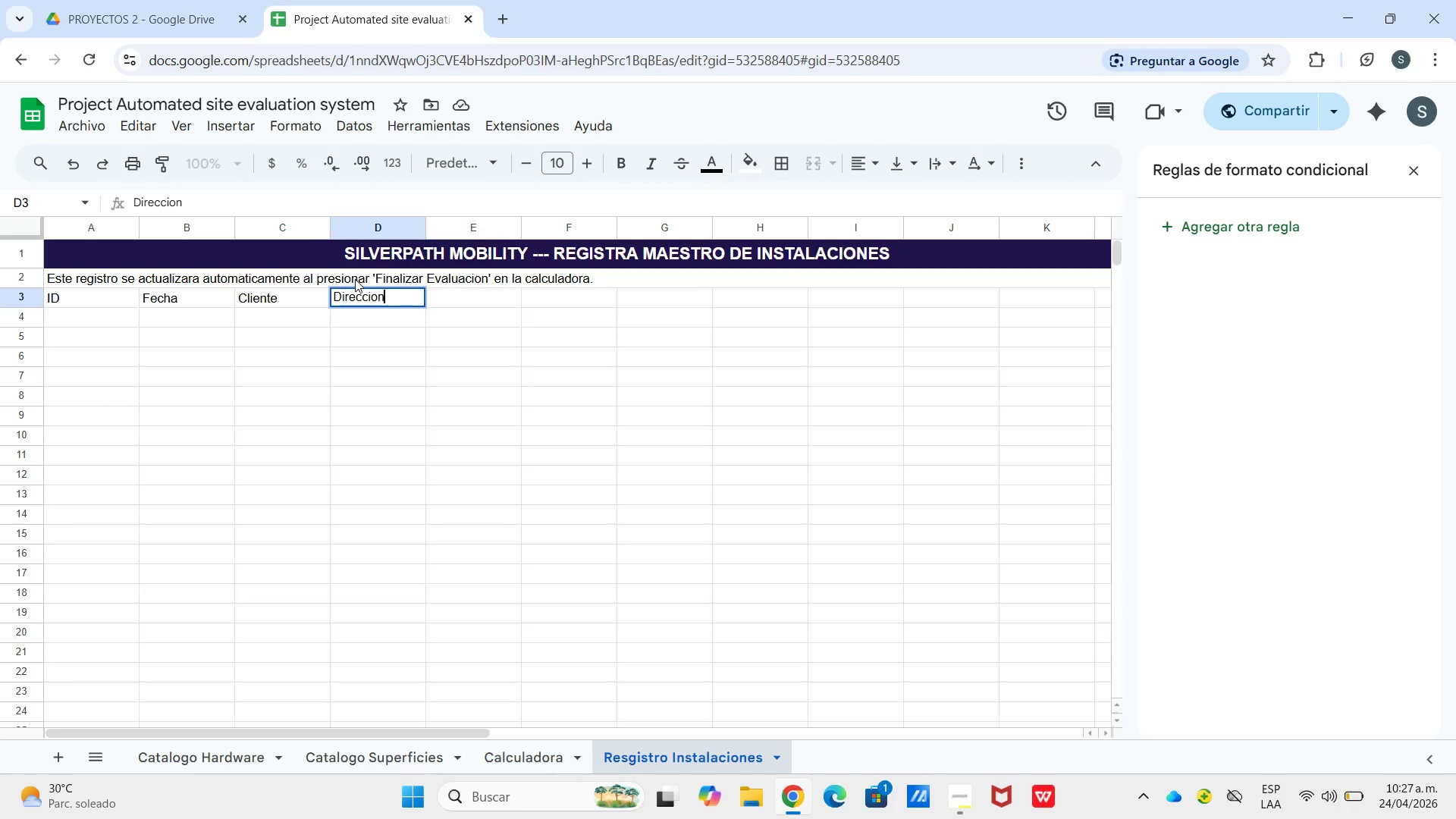 
wait(5.36)
 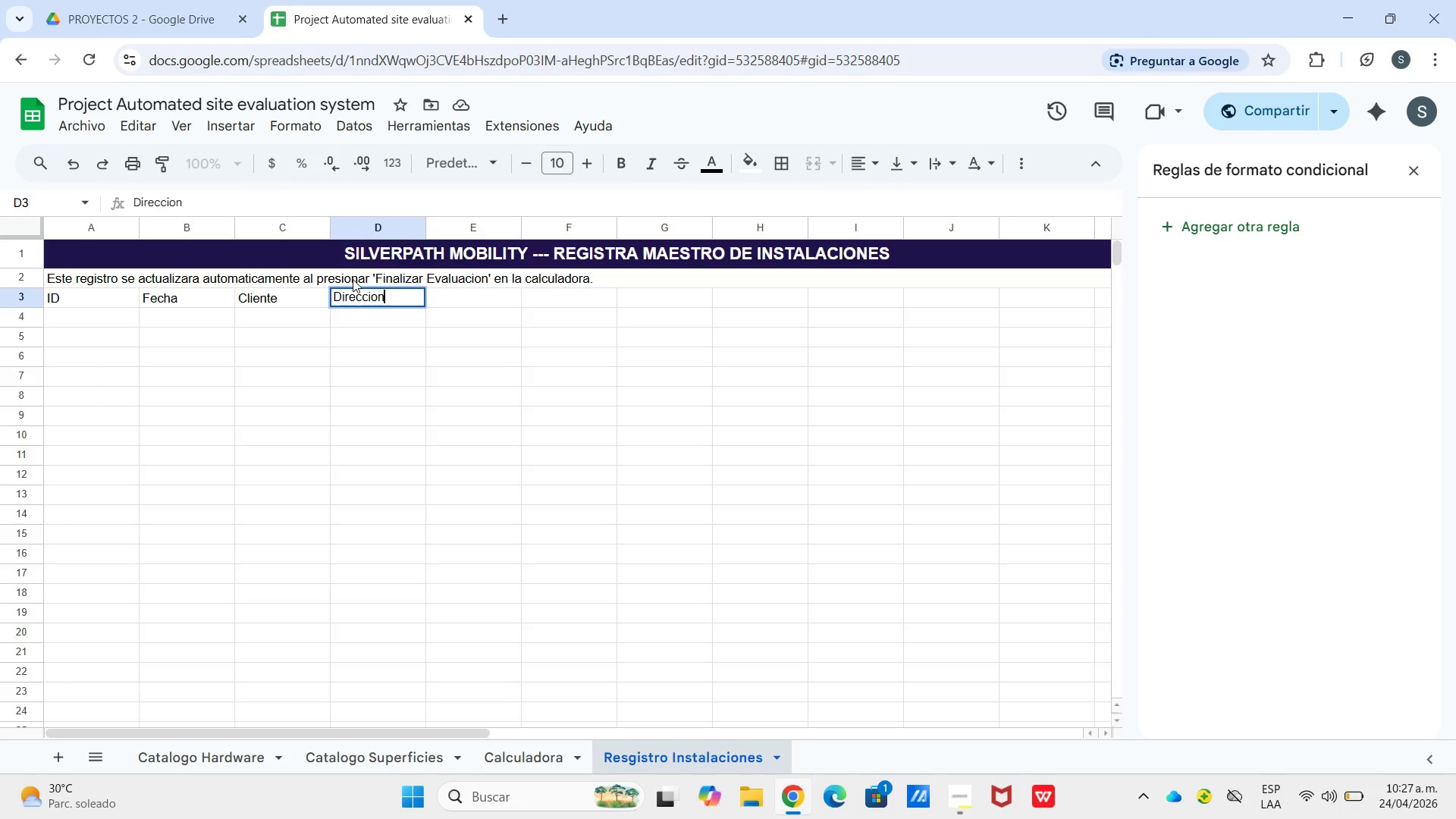 
key(ArrowRight)
 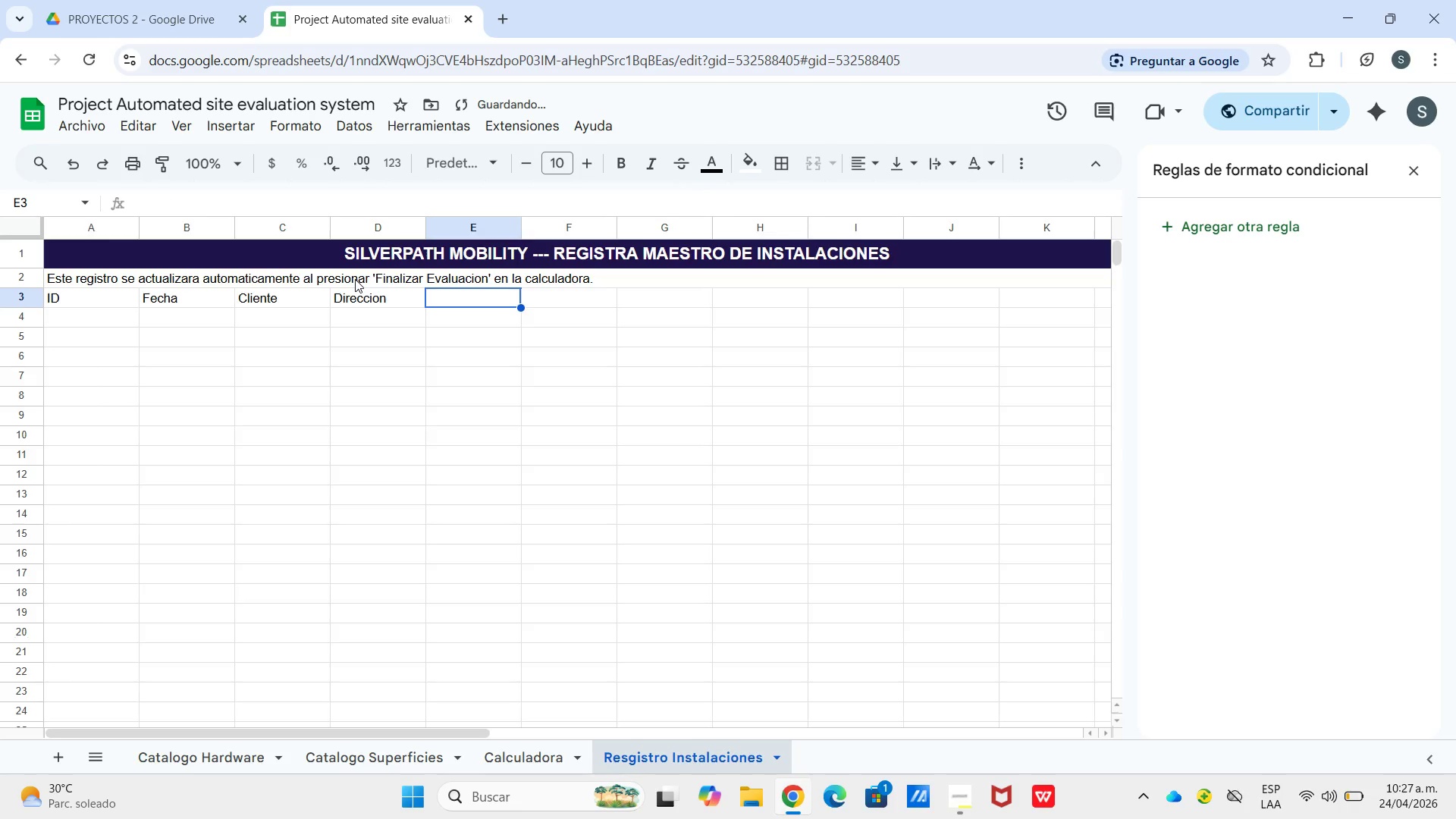 
type(Tecnico)
 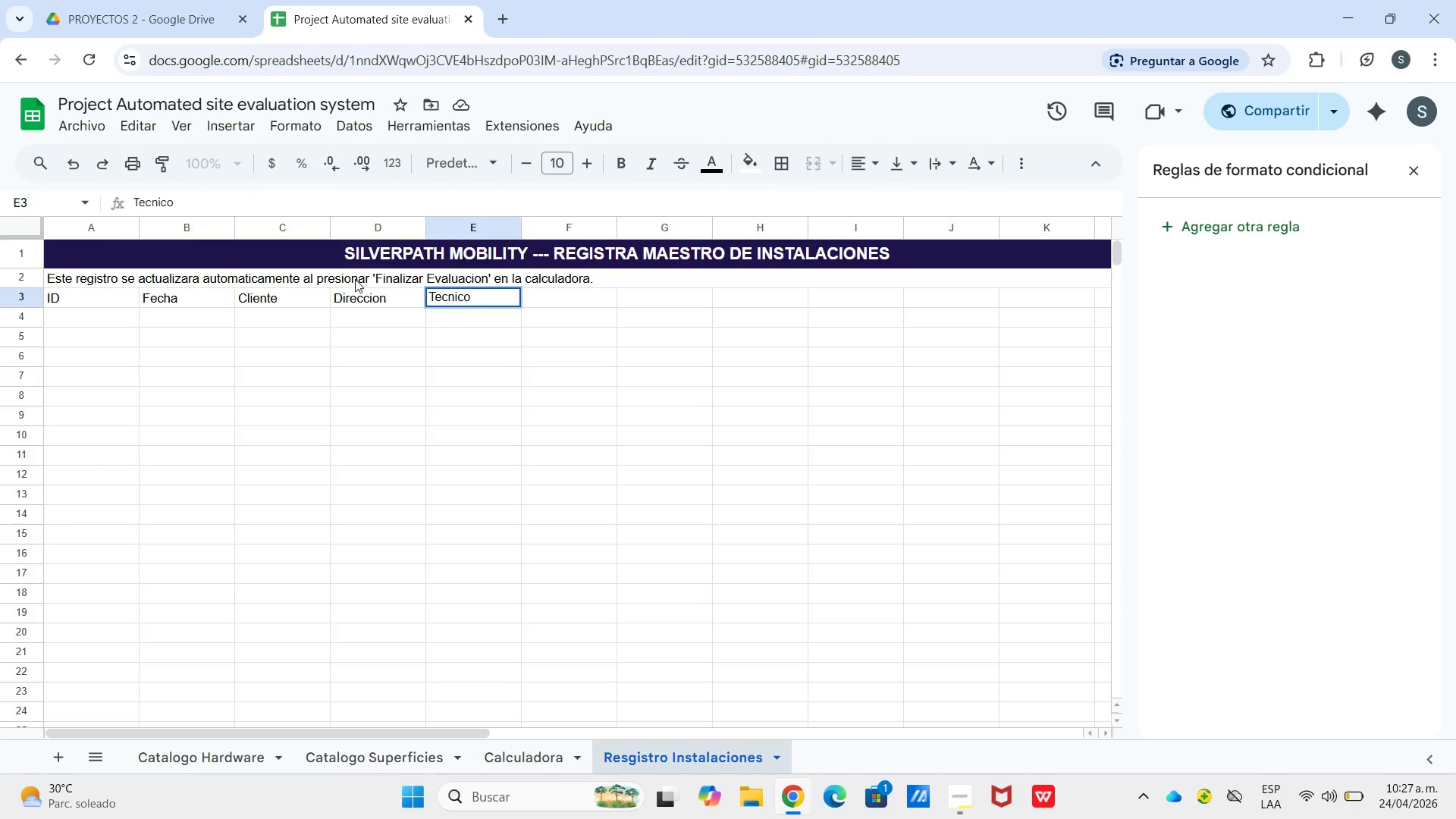 
key(ArrowRight)
 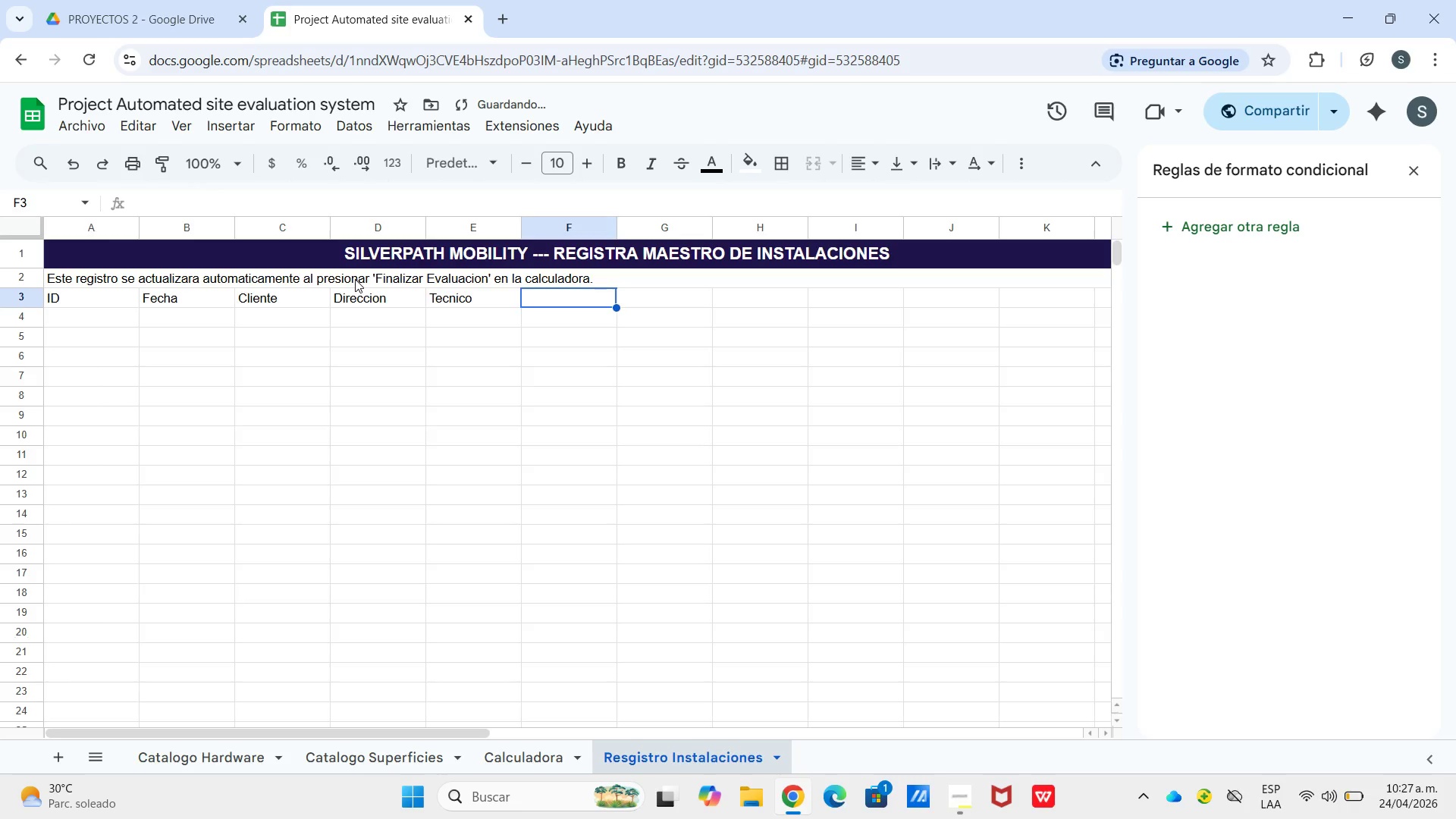 
type(SKU Hardware)
 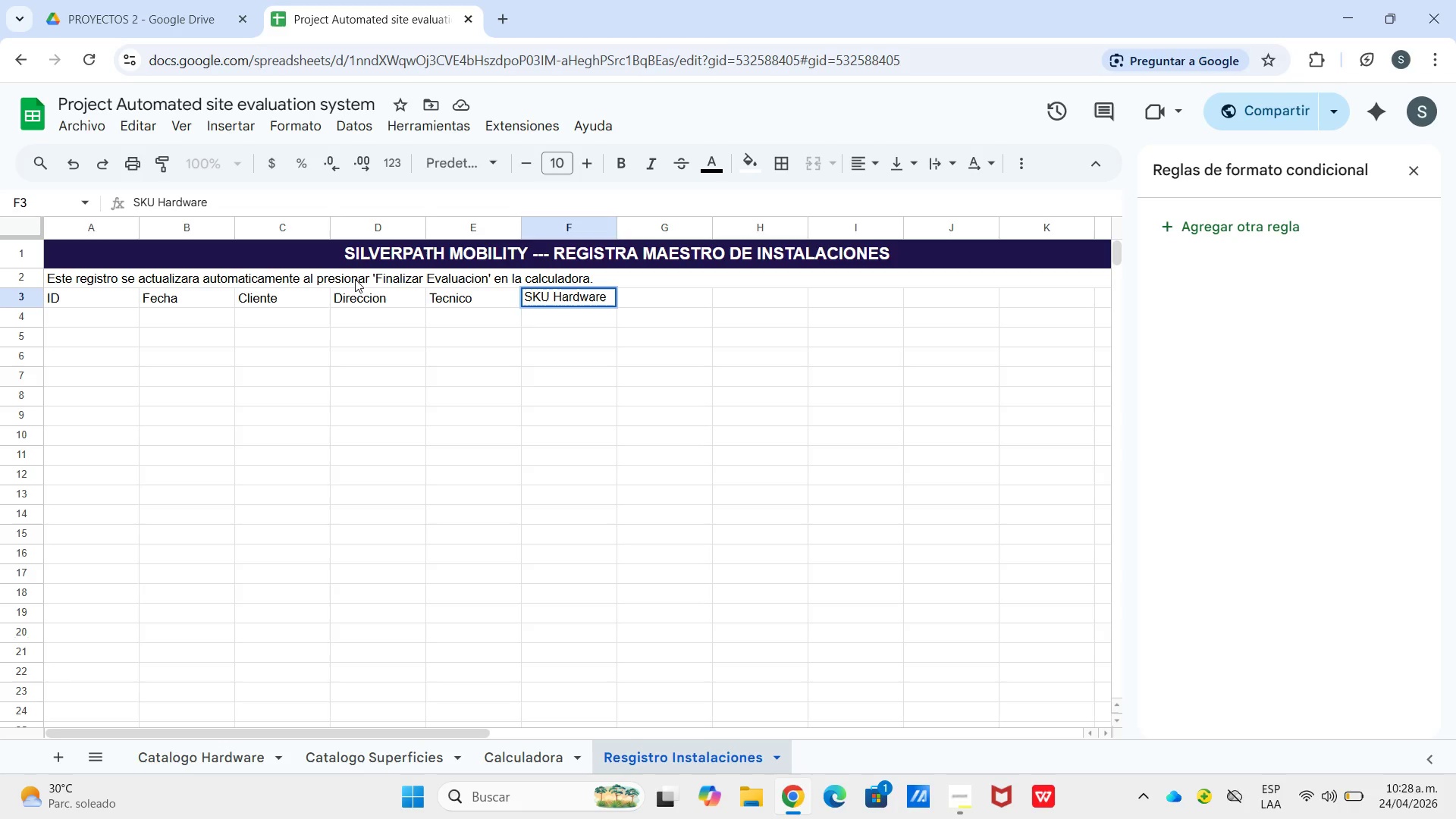 
key(ArrowRight)
 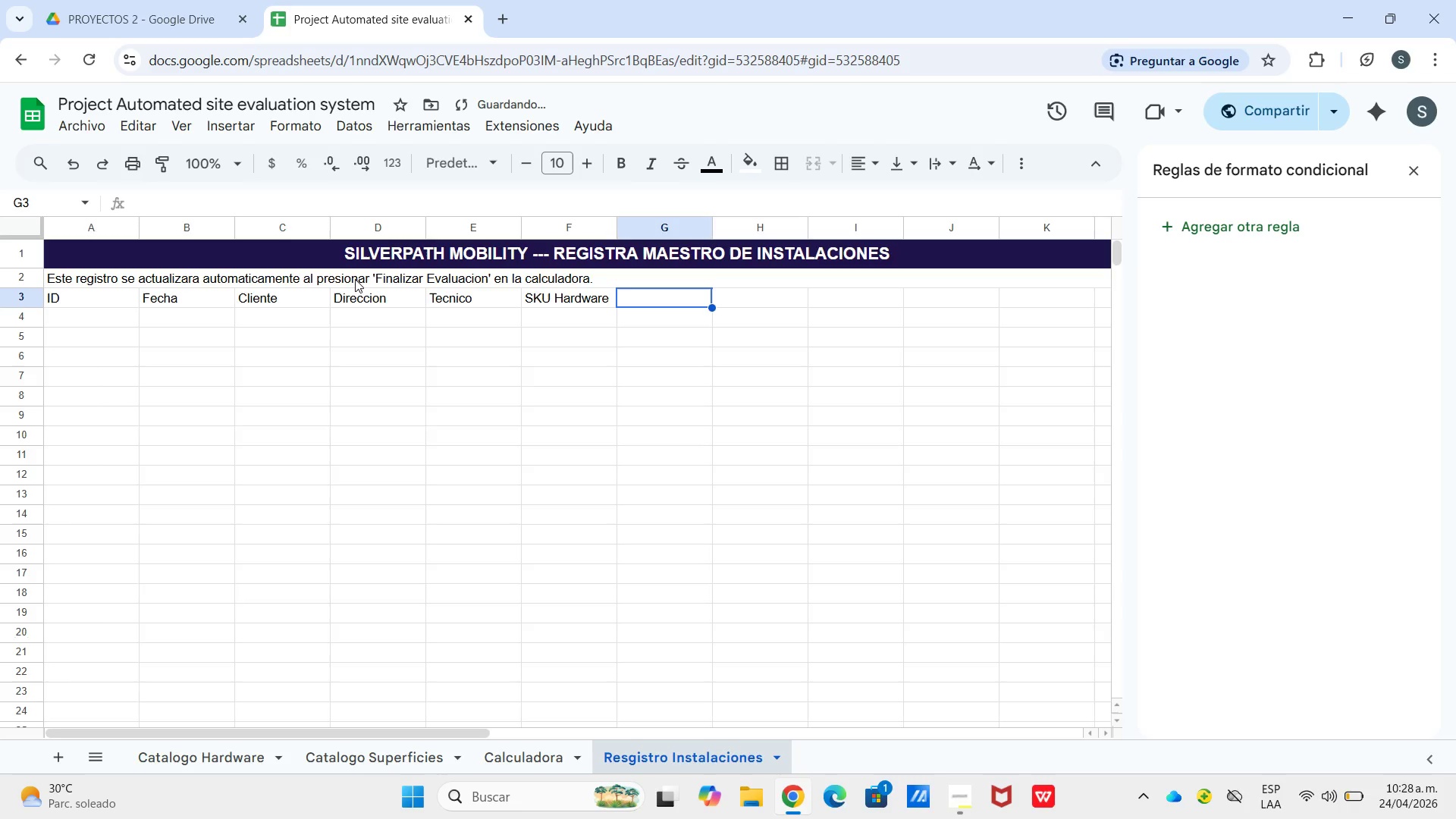 
type(Superficie)
 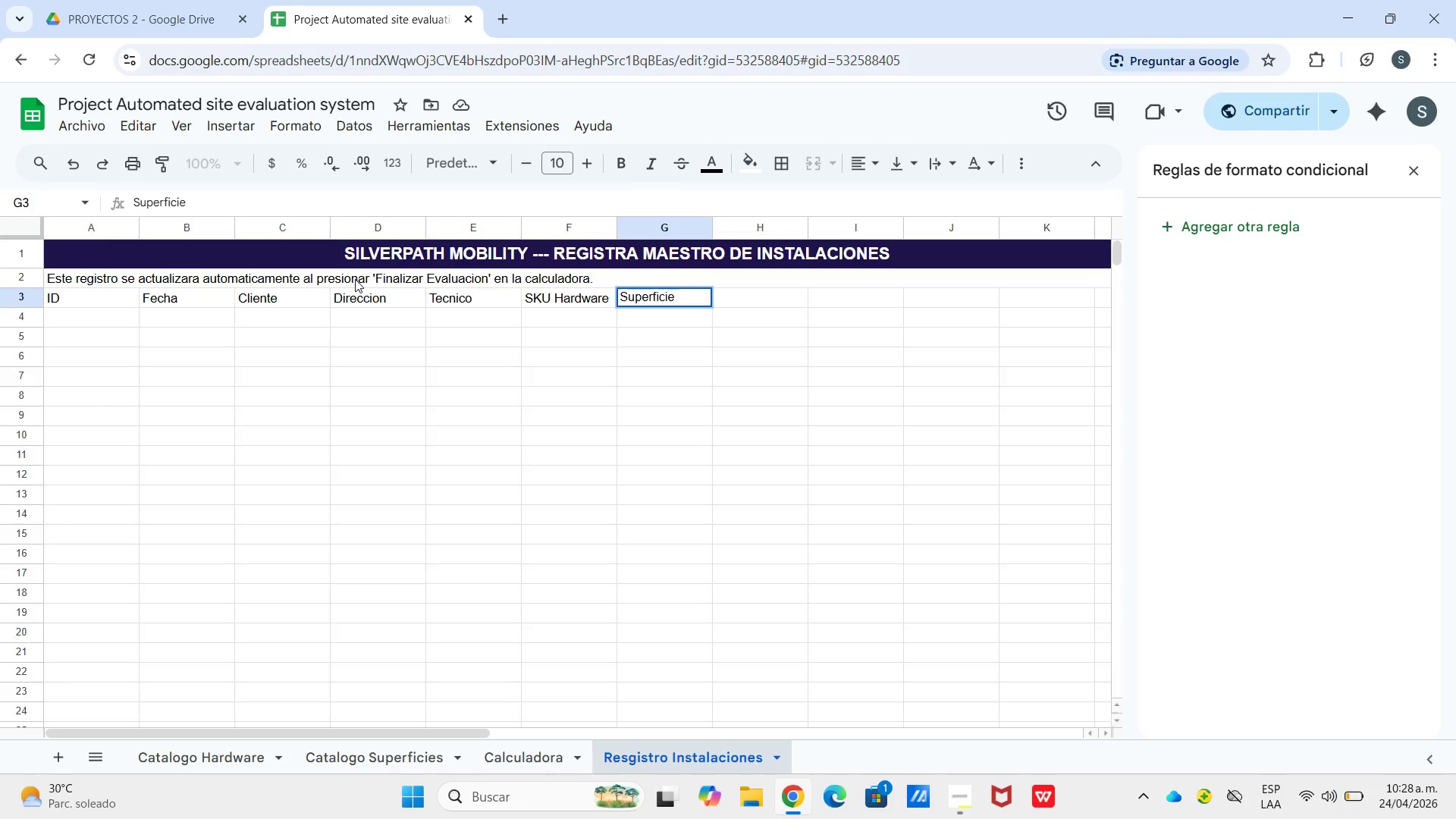 
key(ArrowRight)
 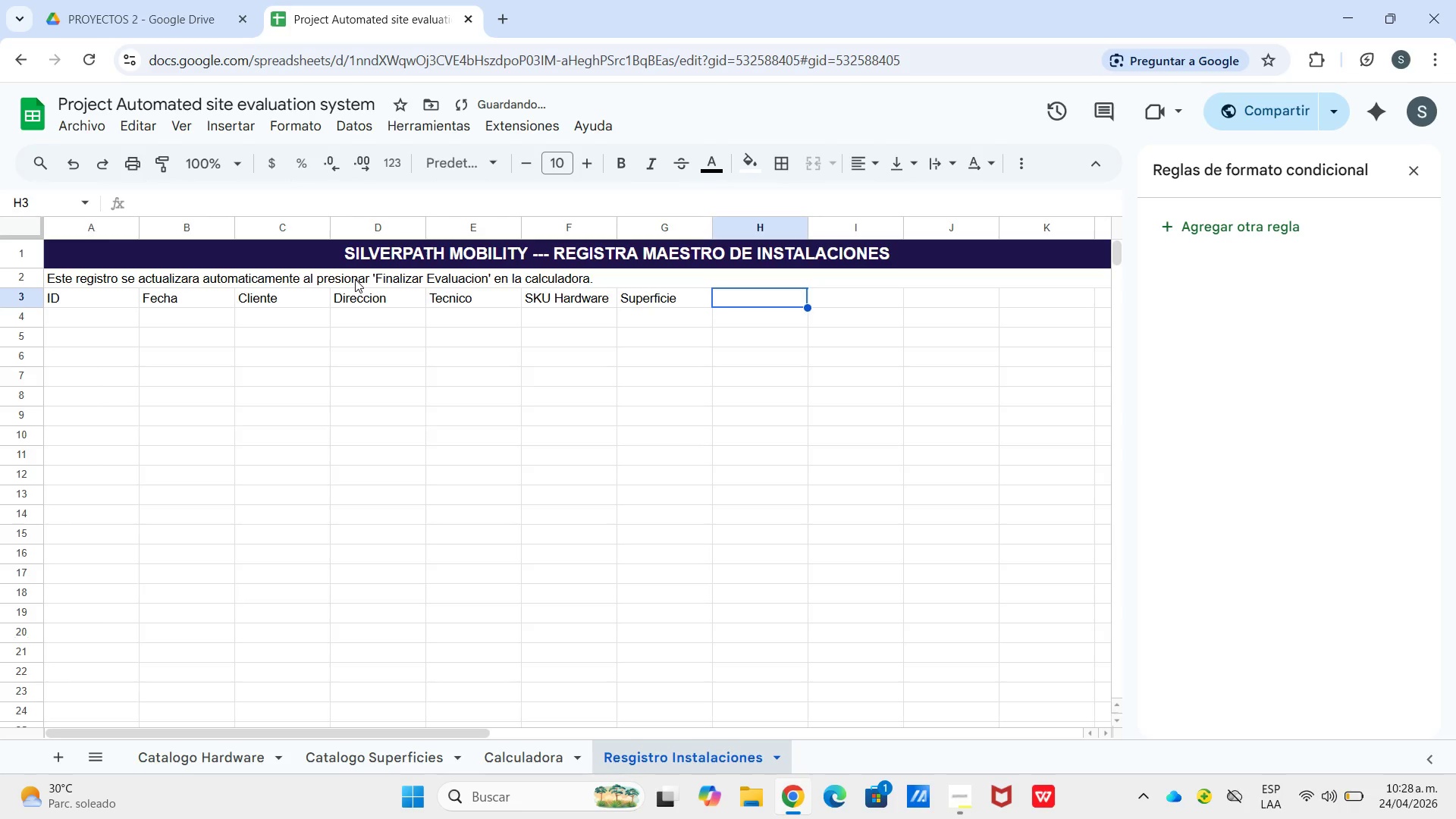 
type(Precio HW)
 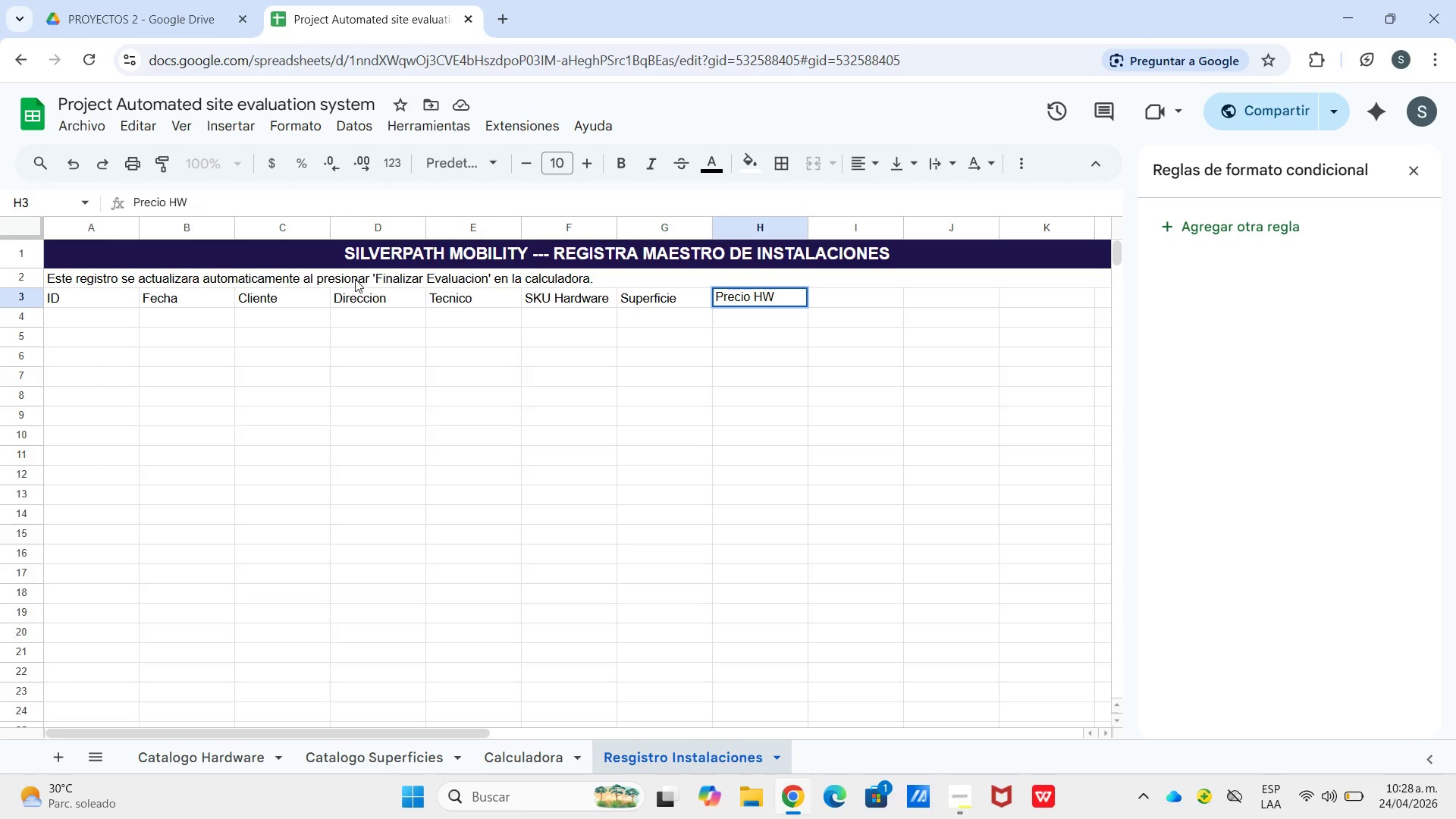 
key(ArrowRight)
 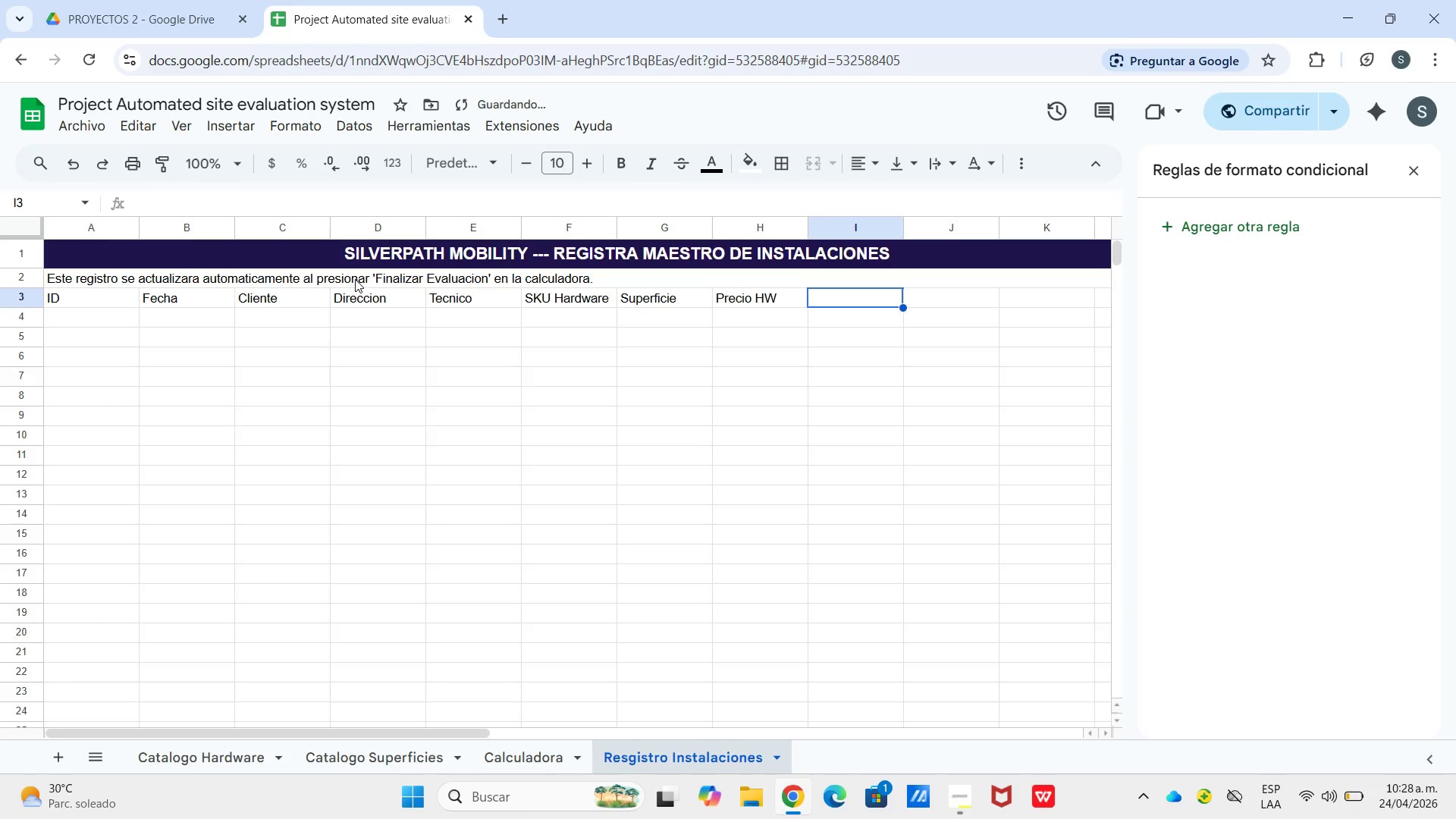 
key(Shift+H)
 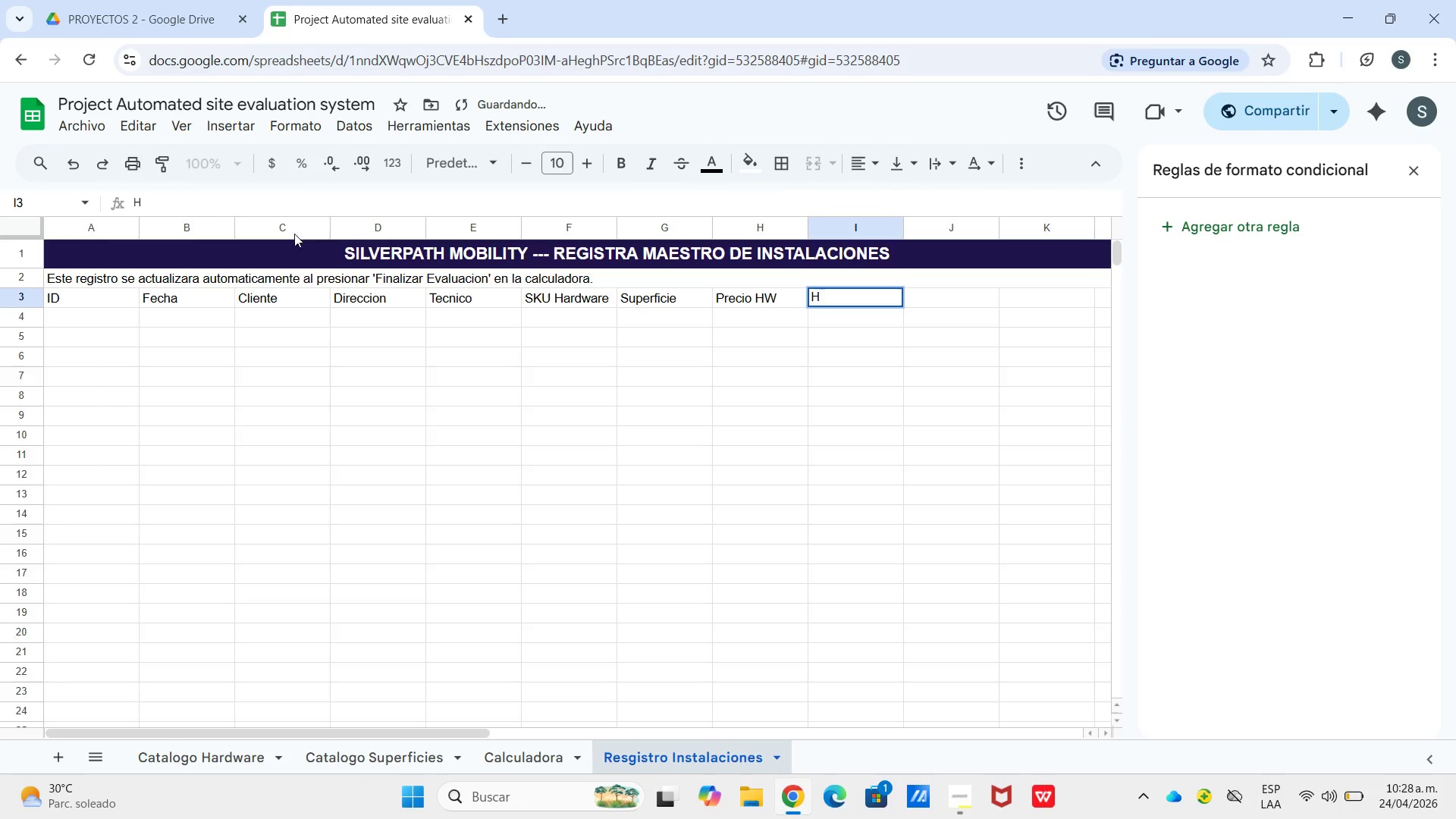 
type(oras M)
 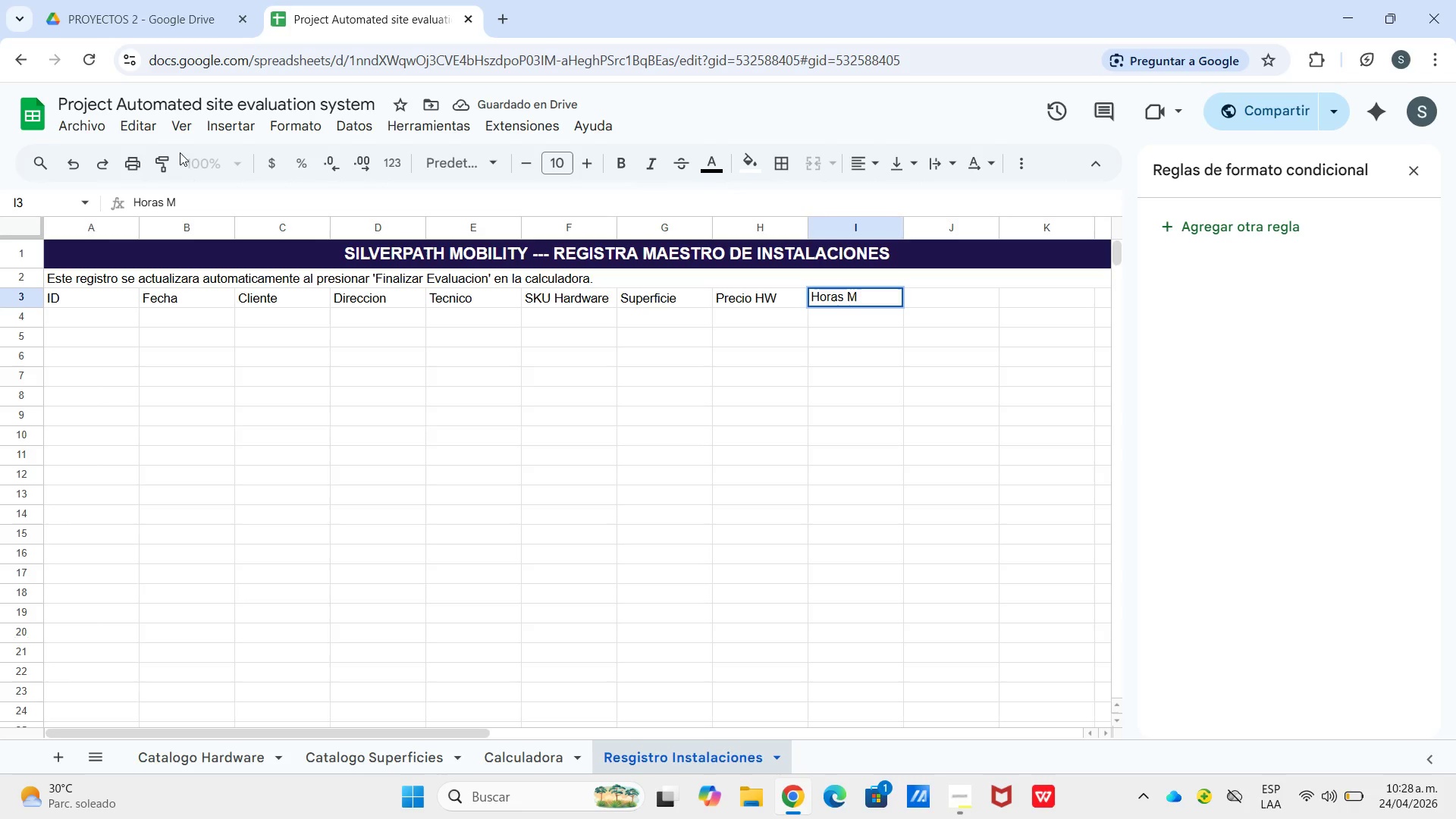 
key(Shift+O)
 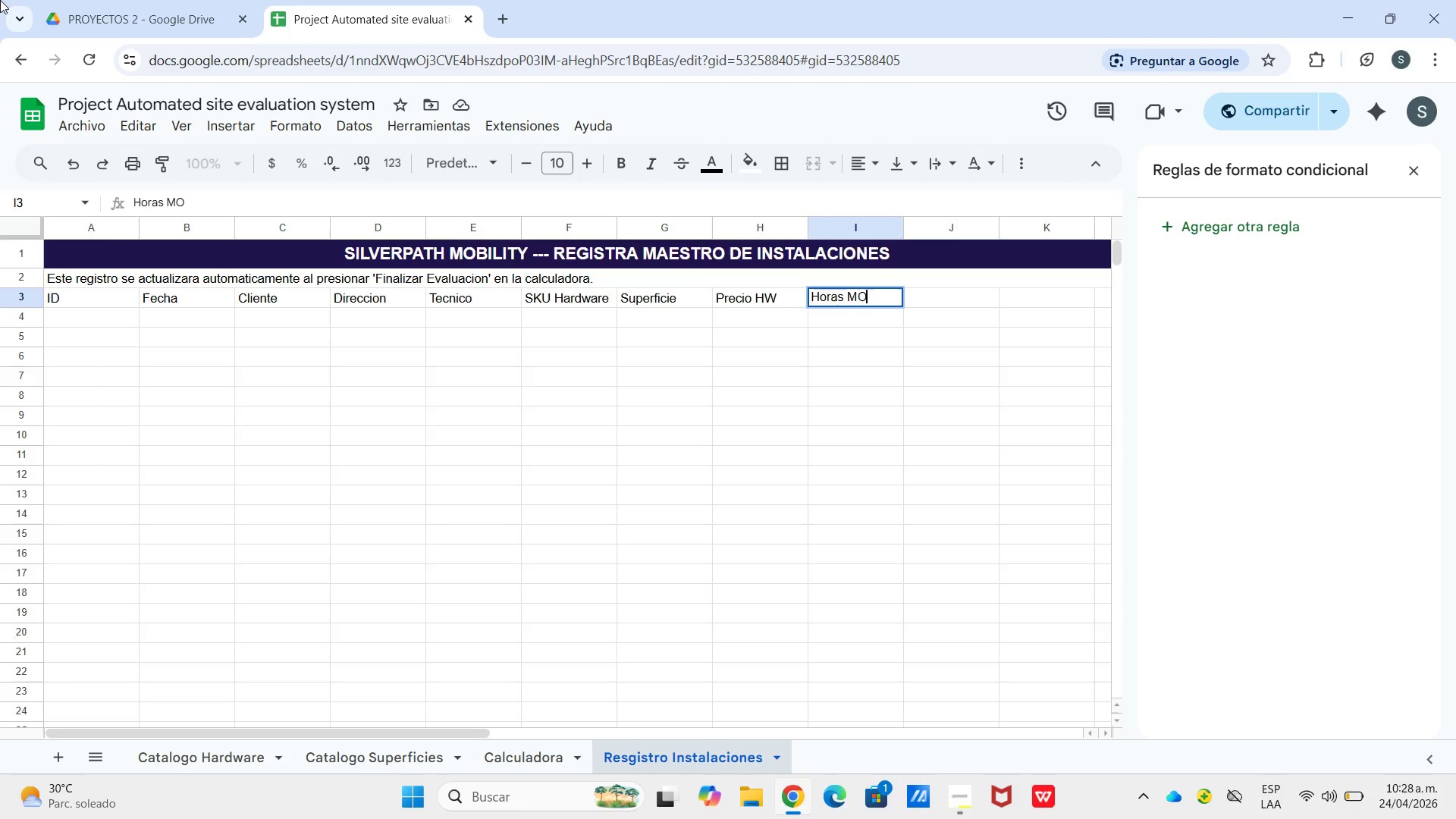 
key(ArrowRight)
 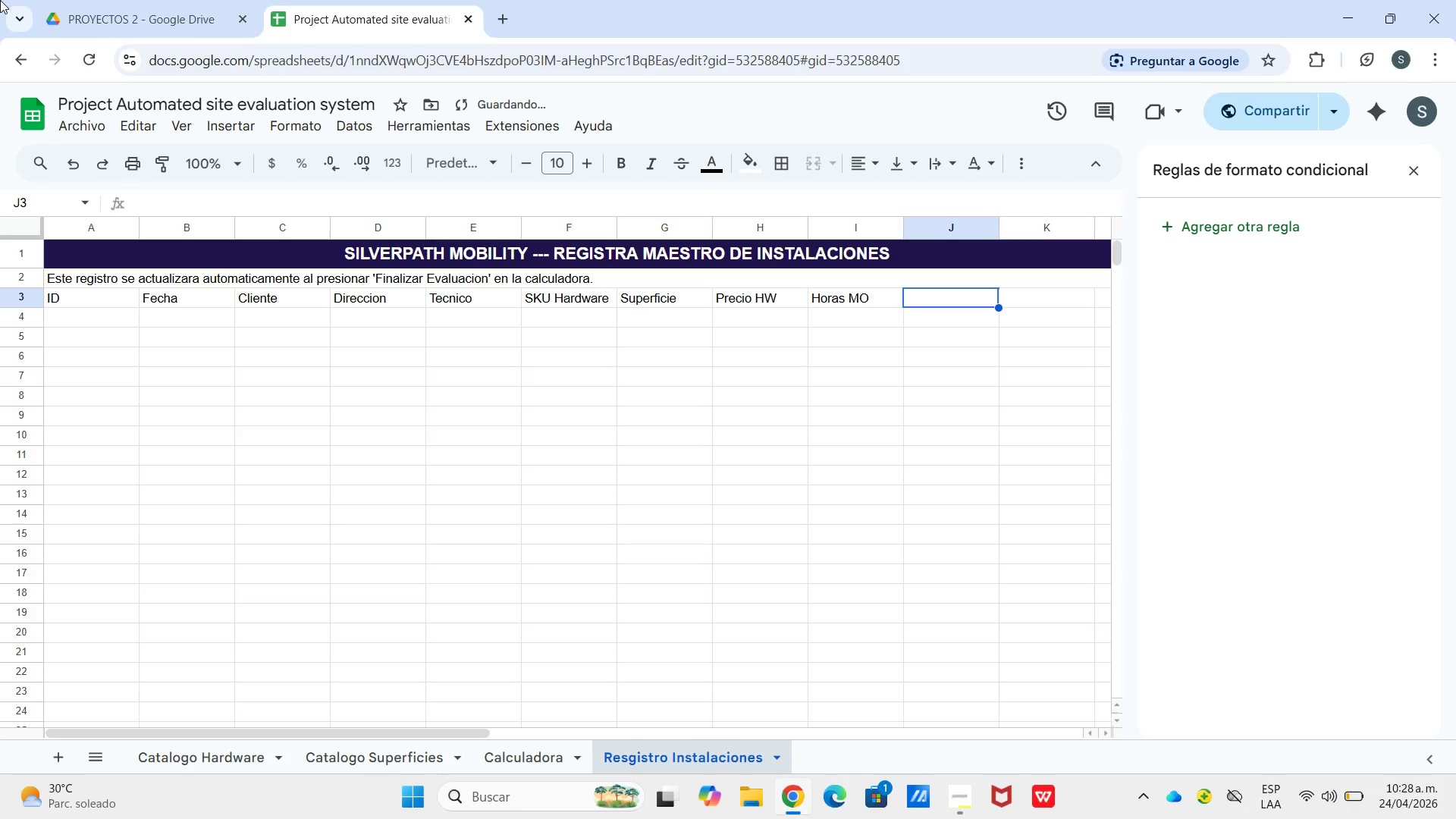 
type(Total item)
 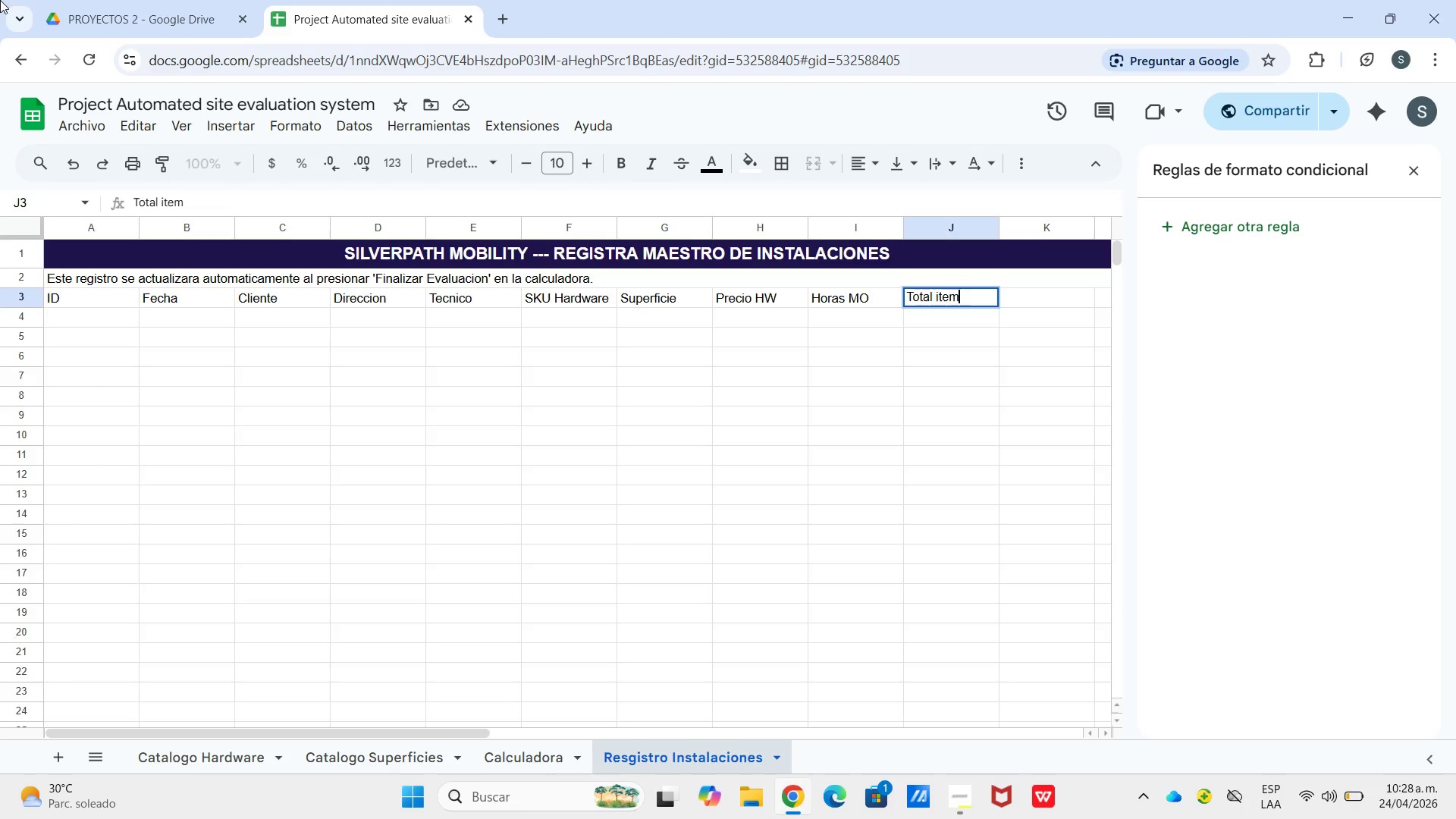 
key(ArrowRight)
 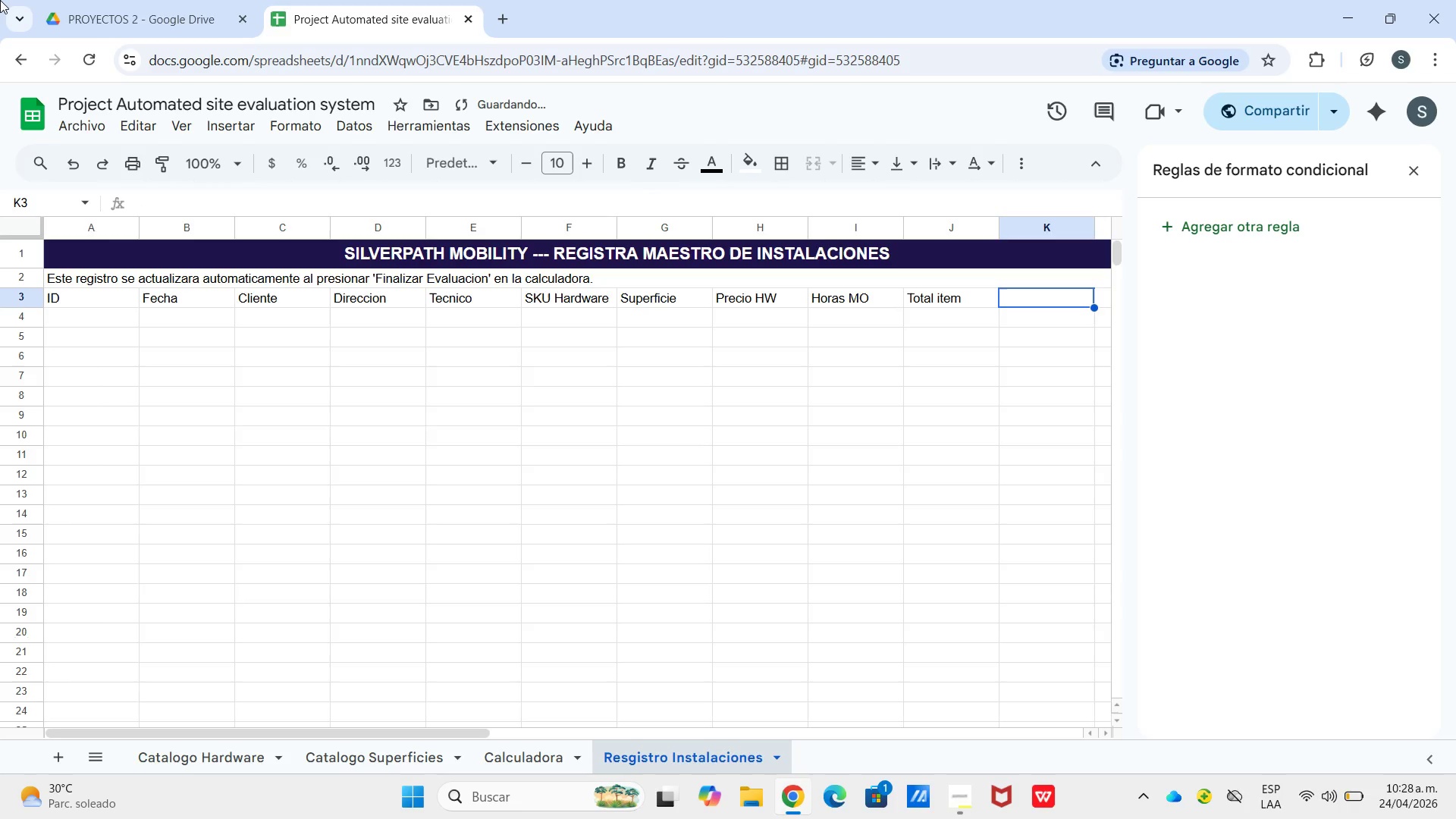 
type(Esat)
key(Backspace)
key(Backspace)
 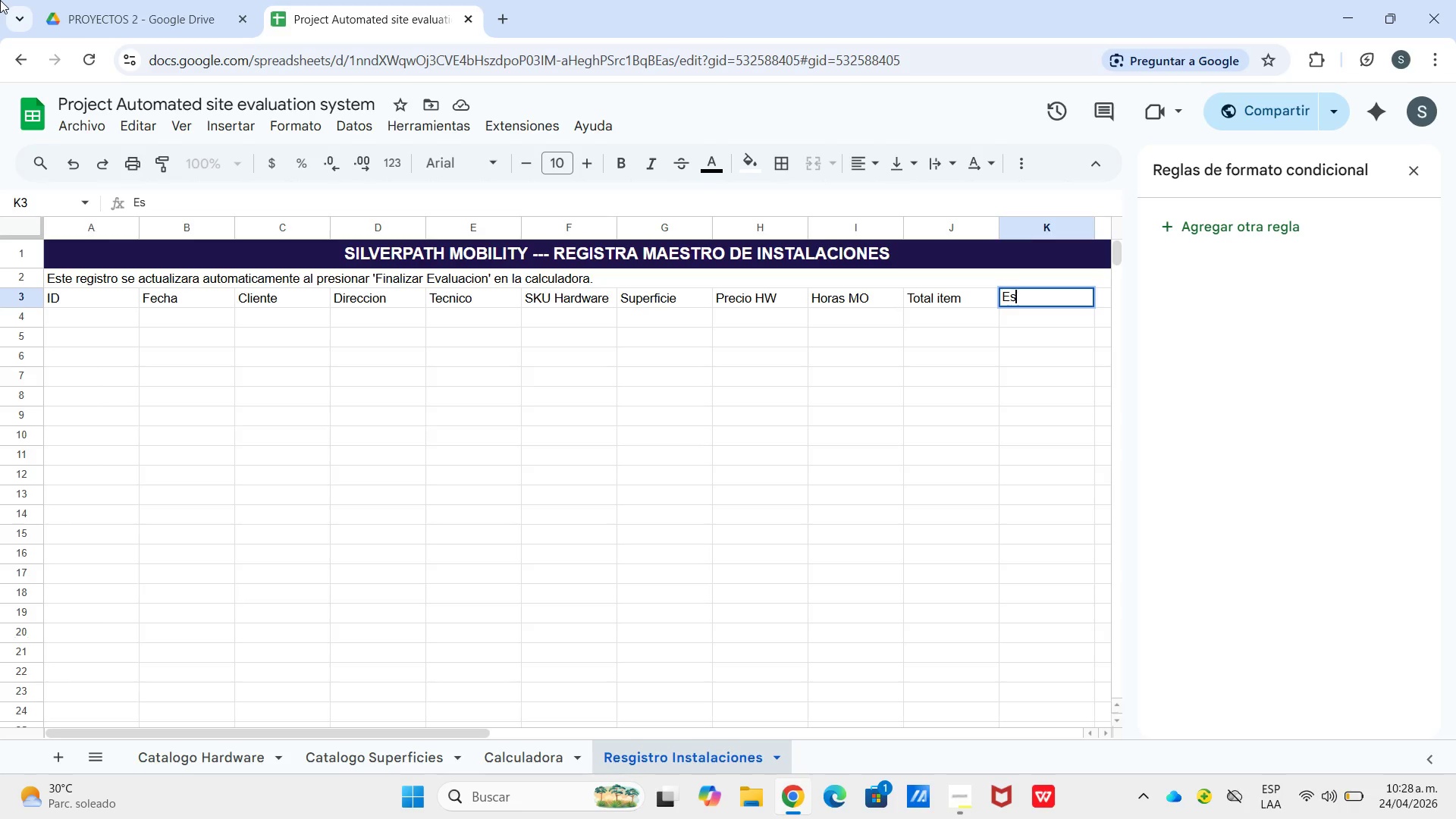 
type(tado Subvenci)
 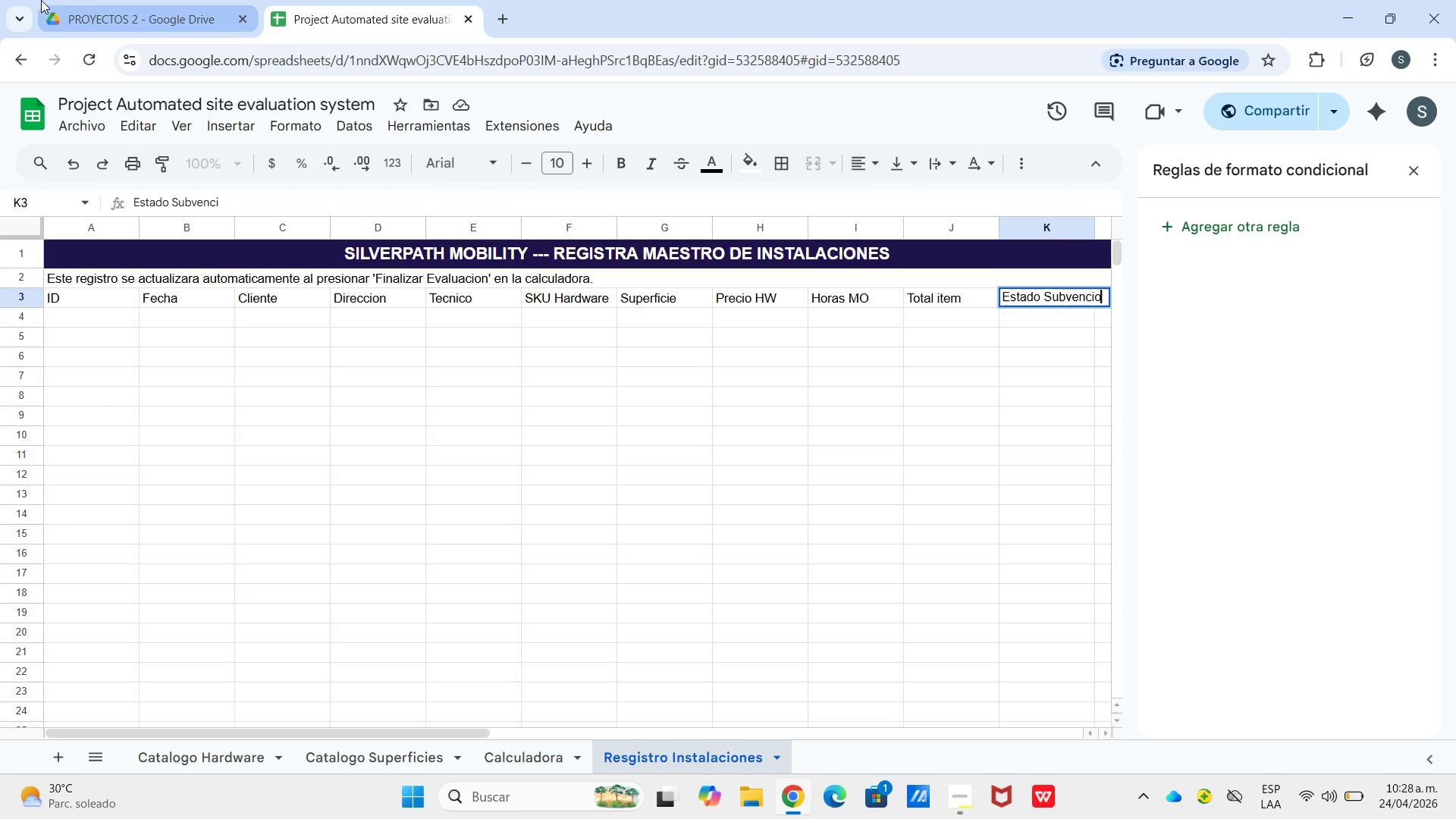 
 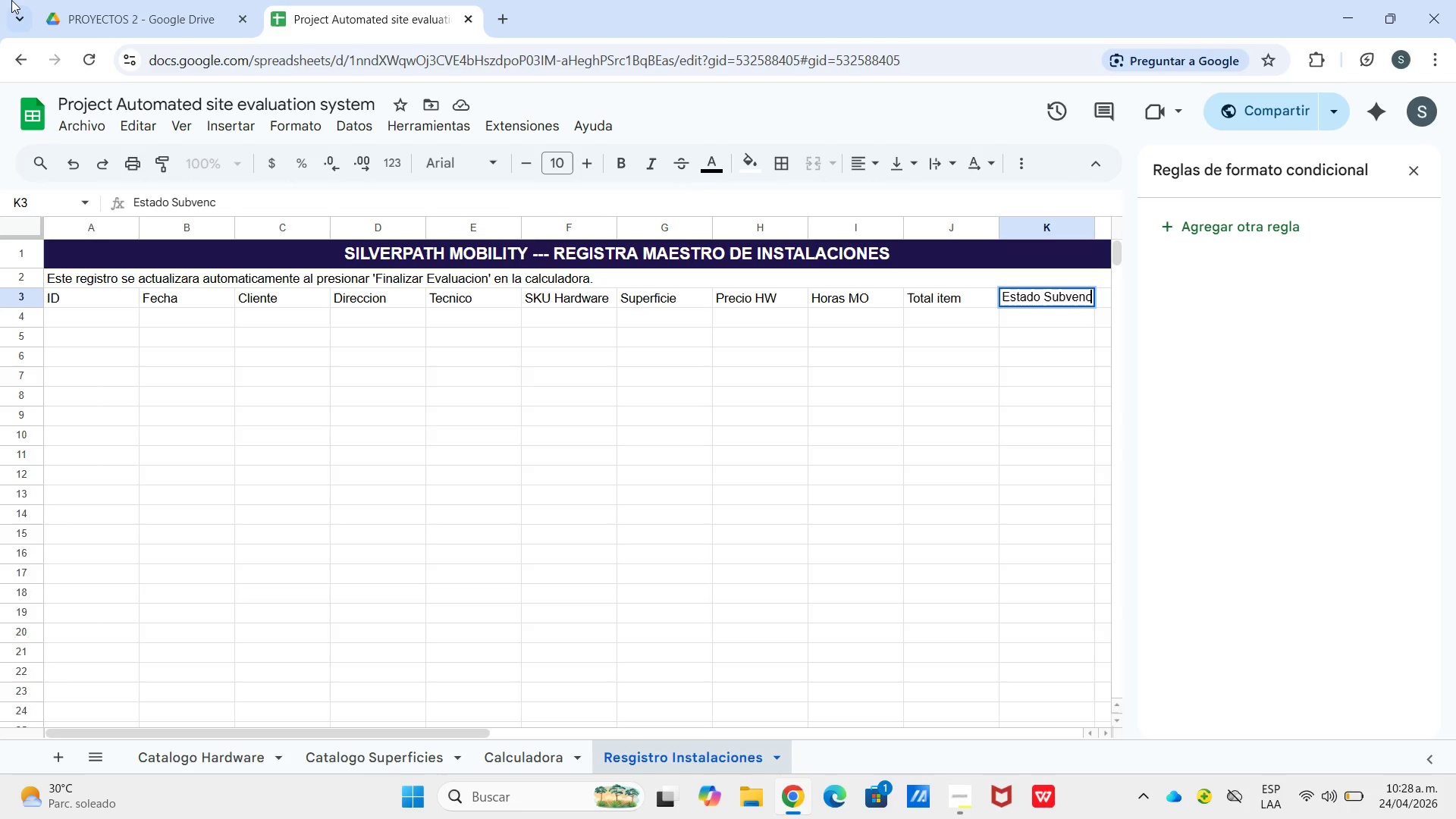 
type(on)
 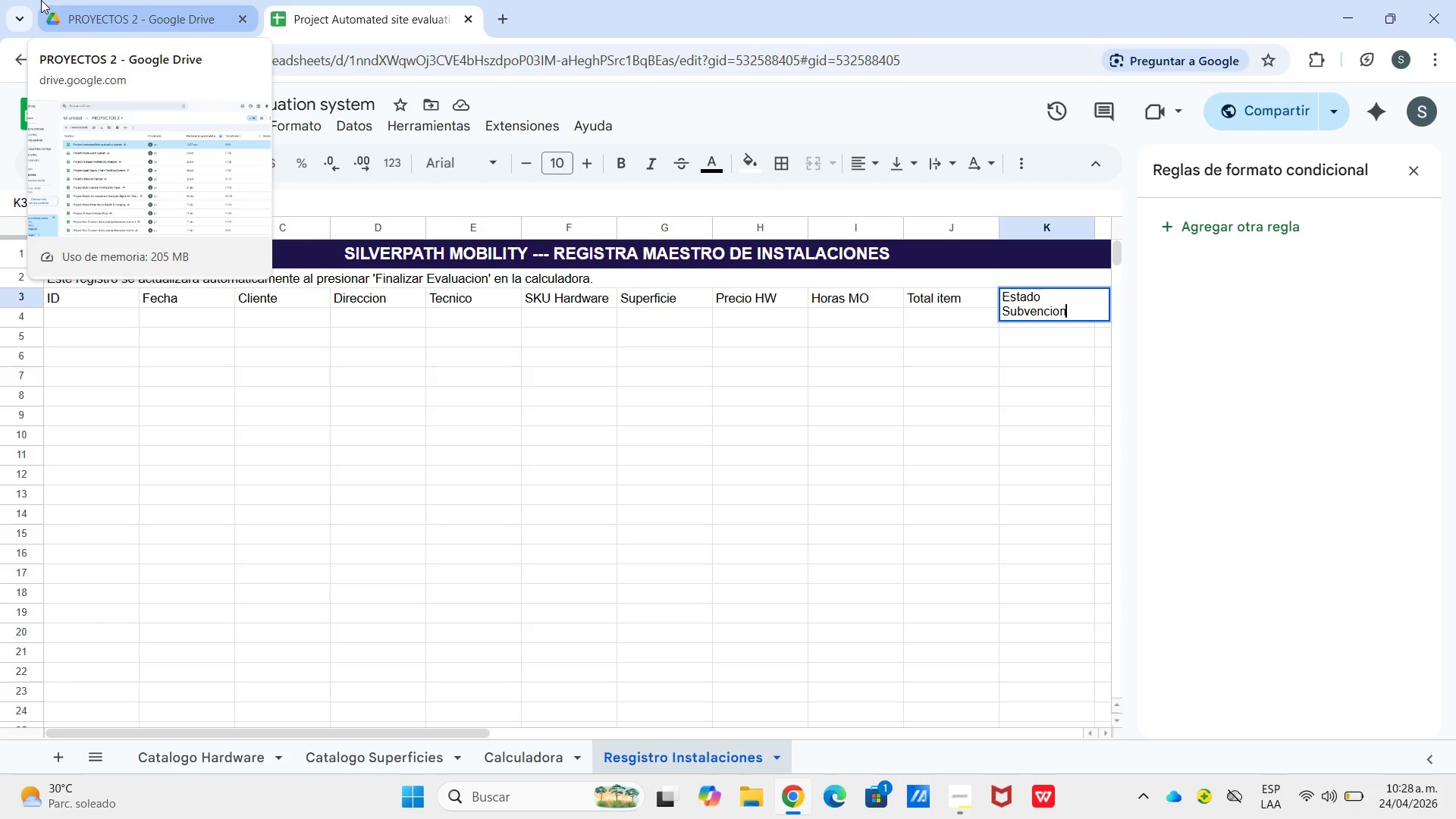 
key(ArrowRight)
 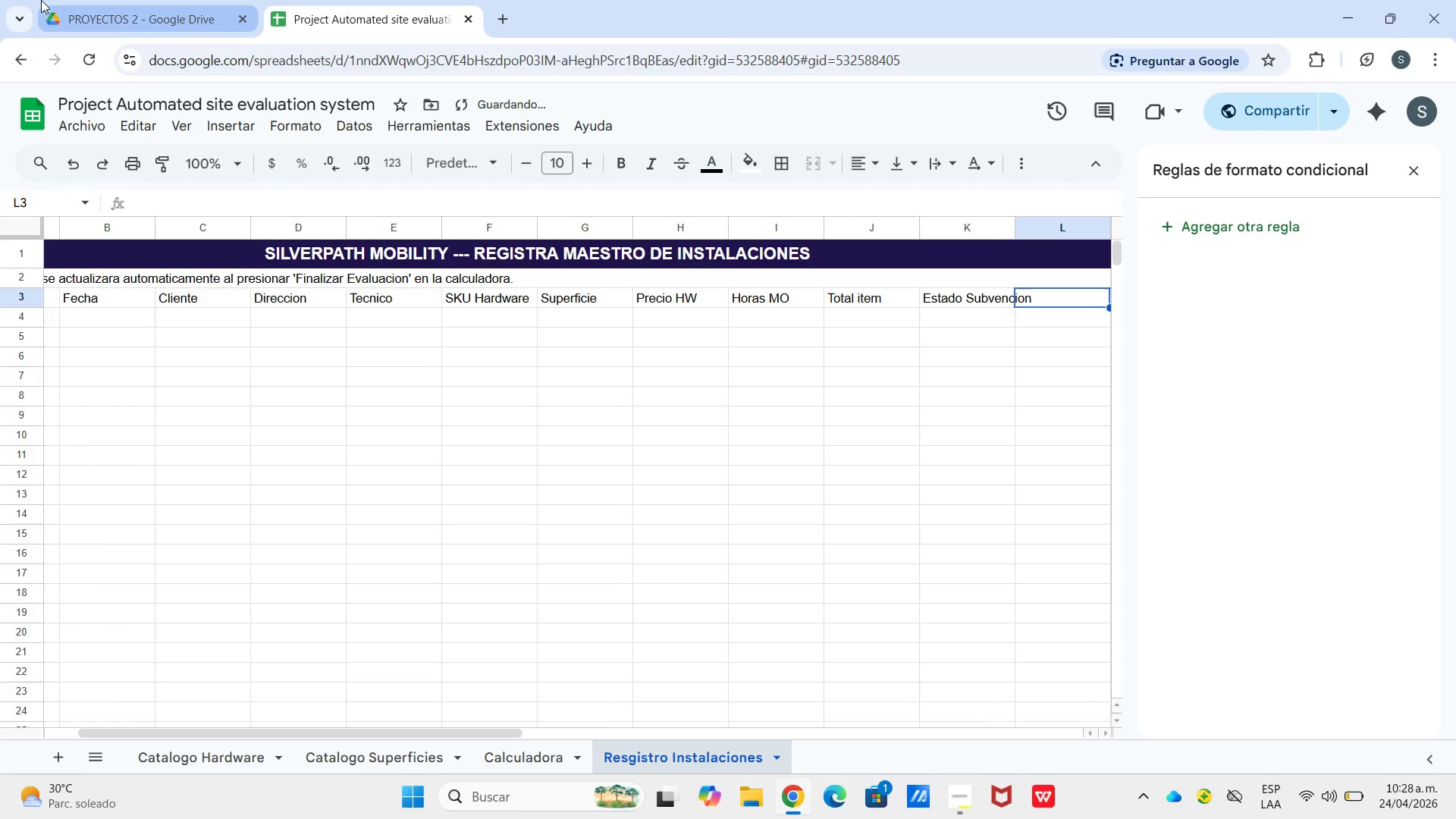 
key(Shift+N)
 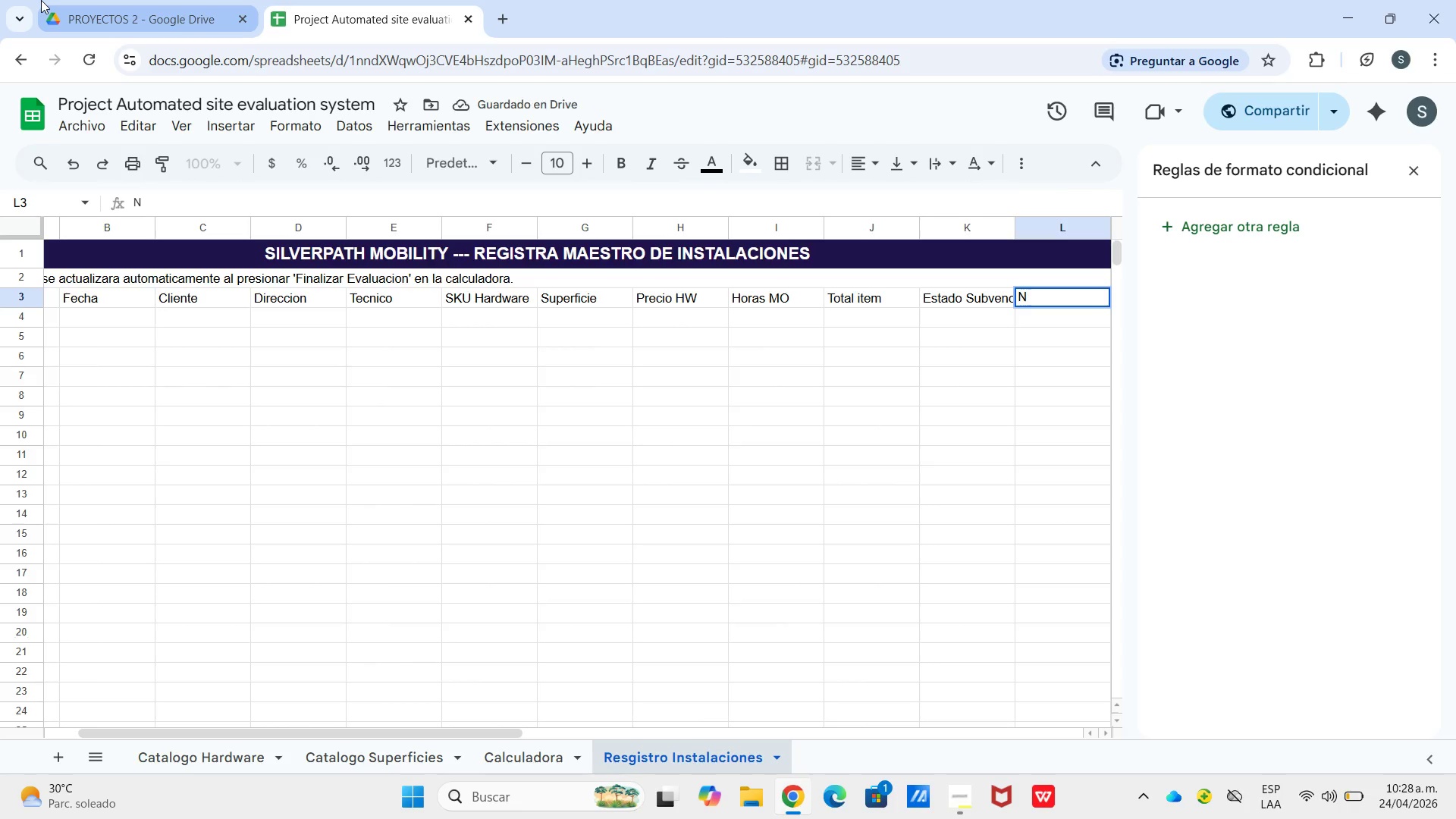 
key(Shift+Backslash)
 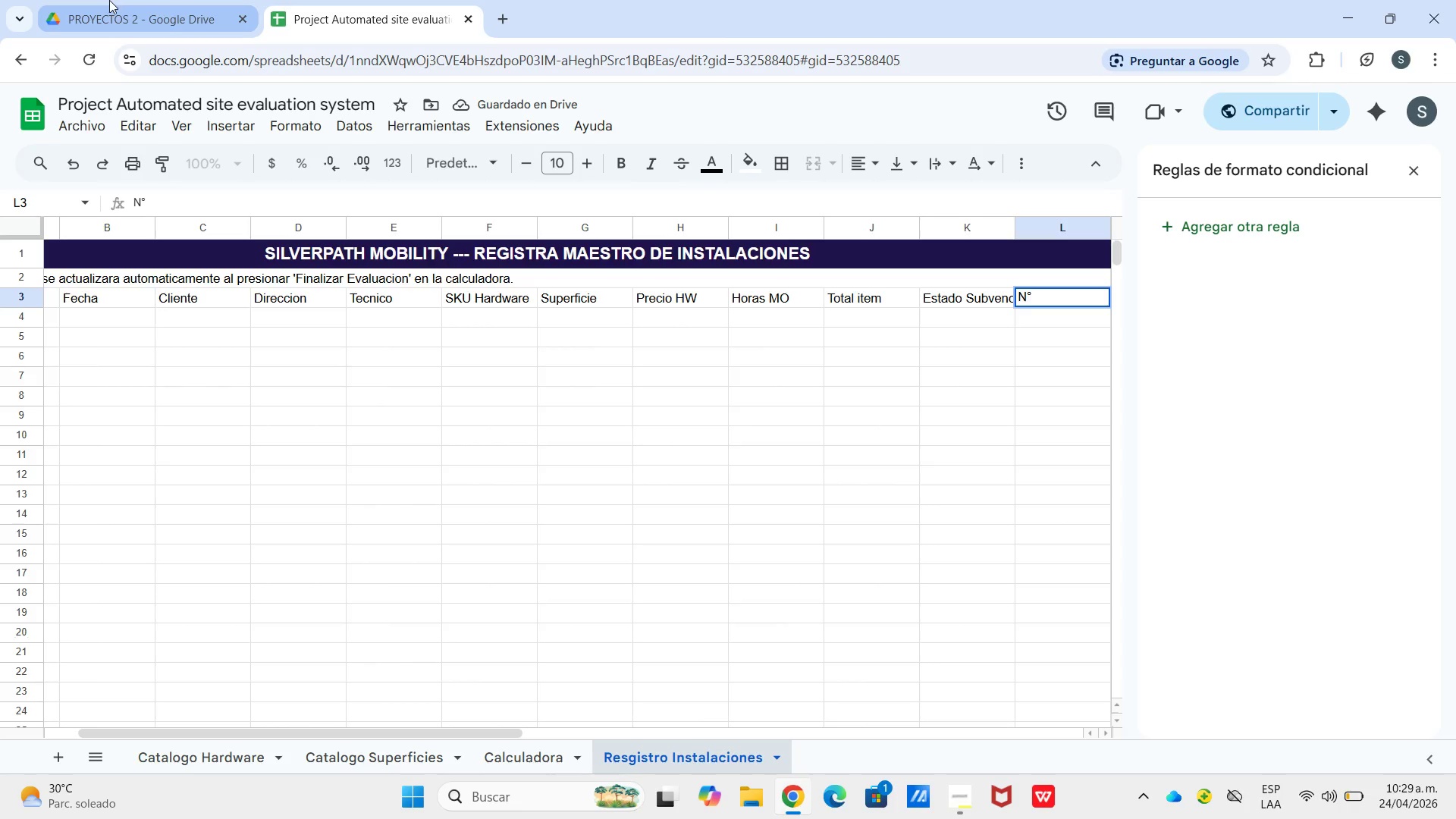 
key(Space)
 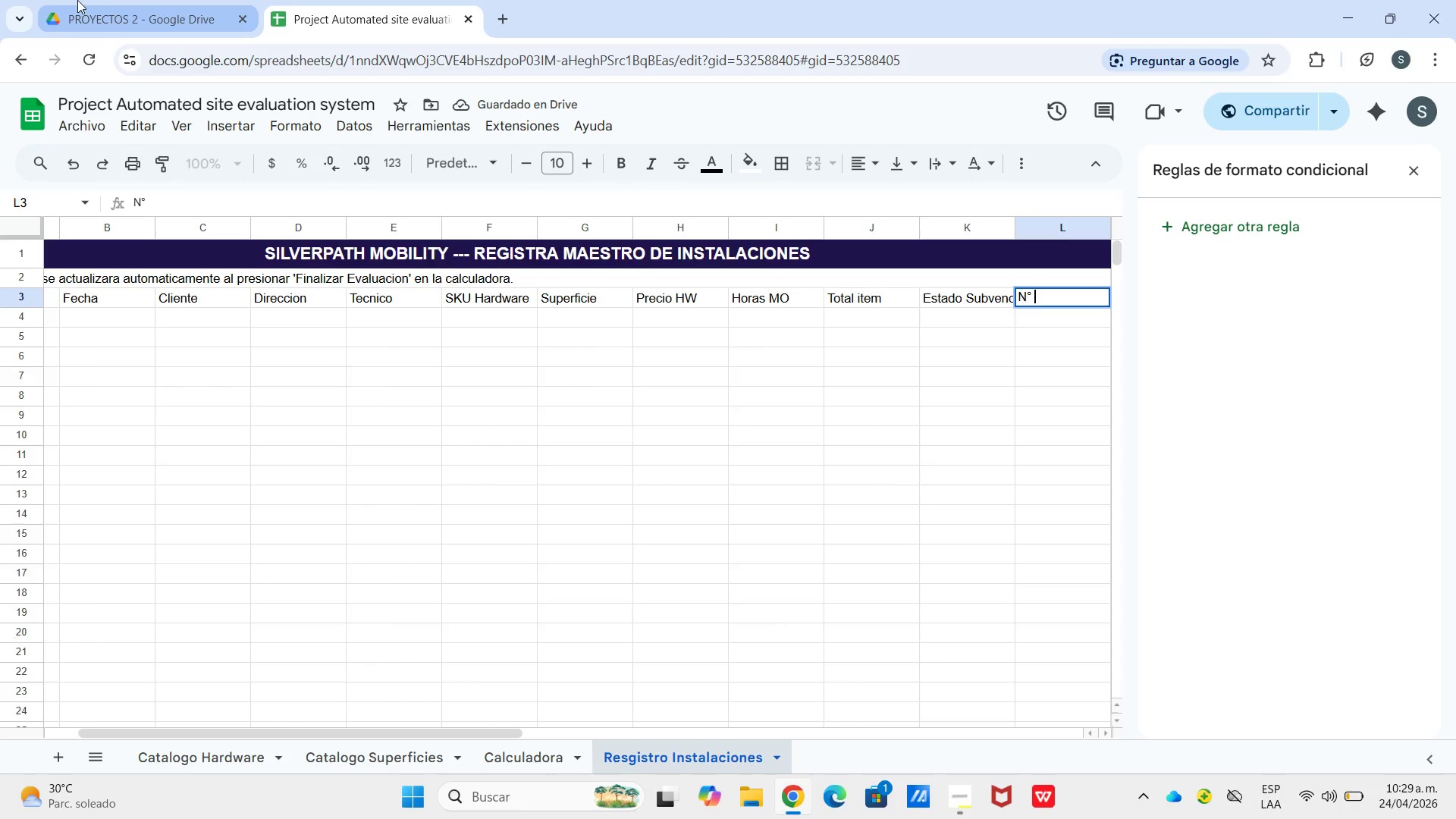 
key(Shift+O)
 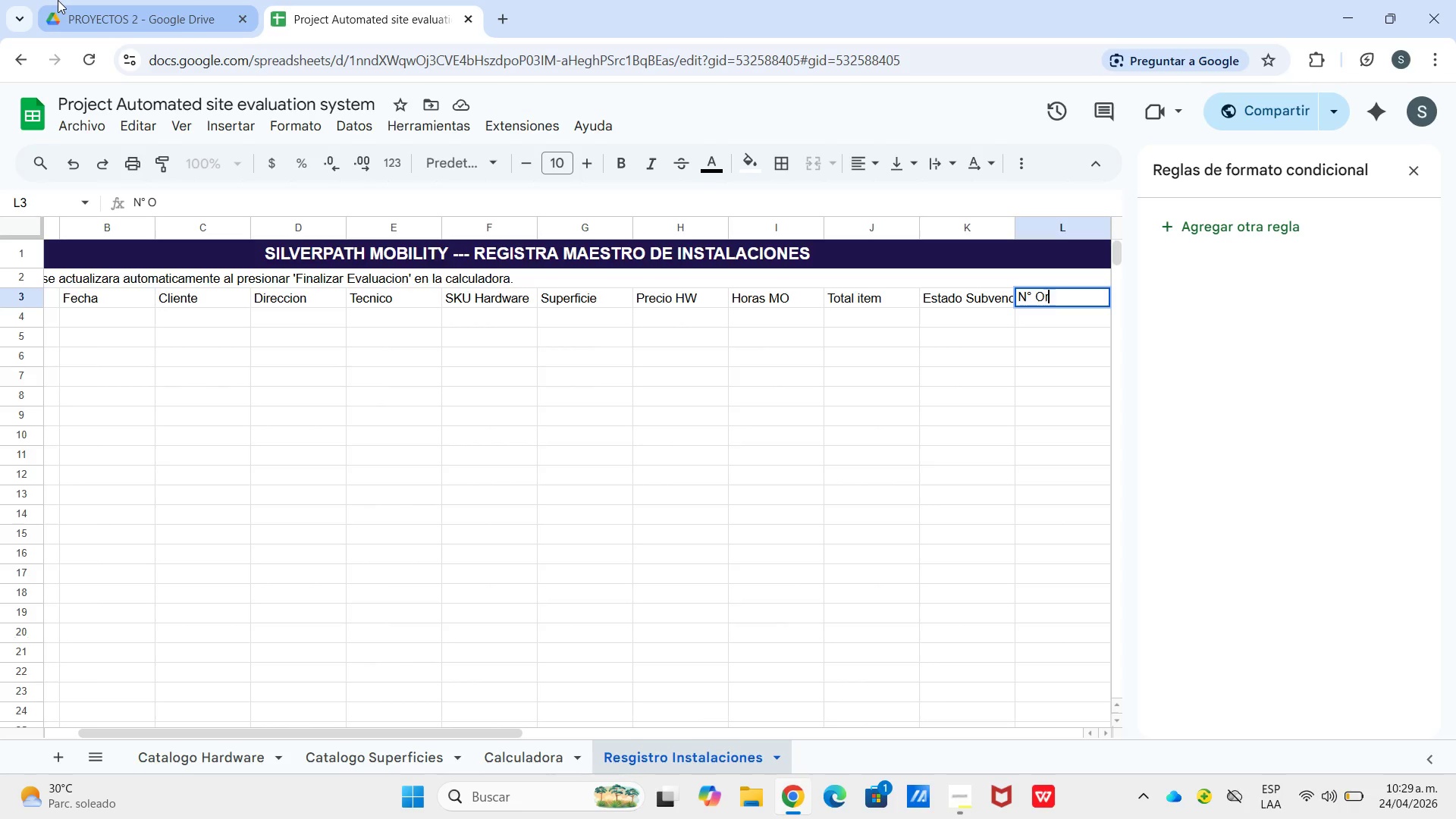 
type(re)
 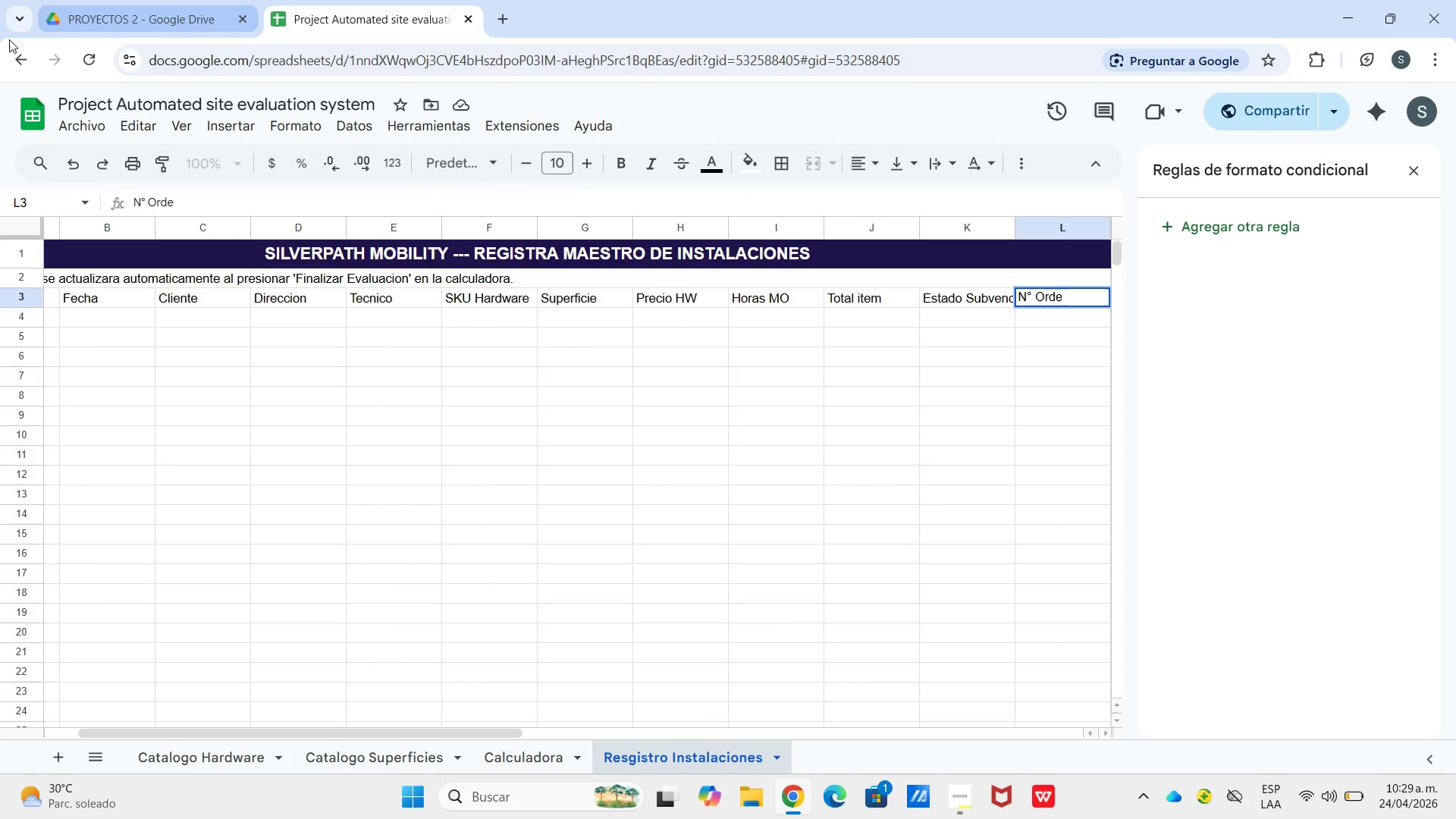 
hold_key(key=D, duration=0.34)
 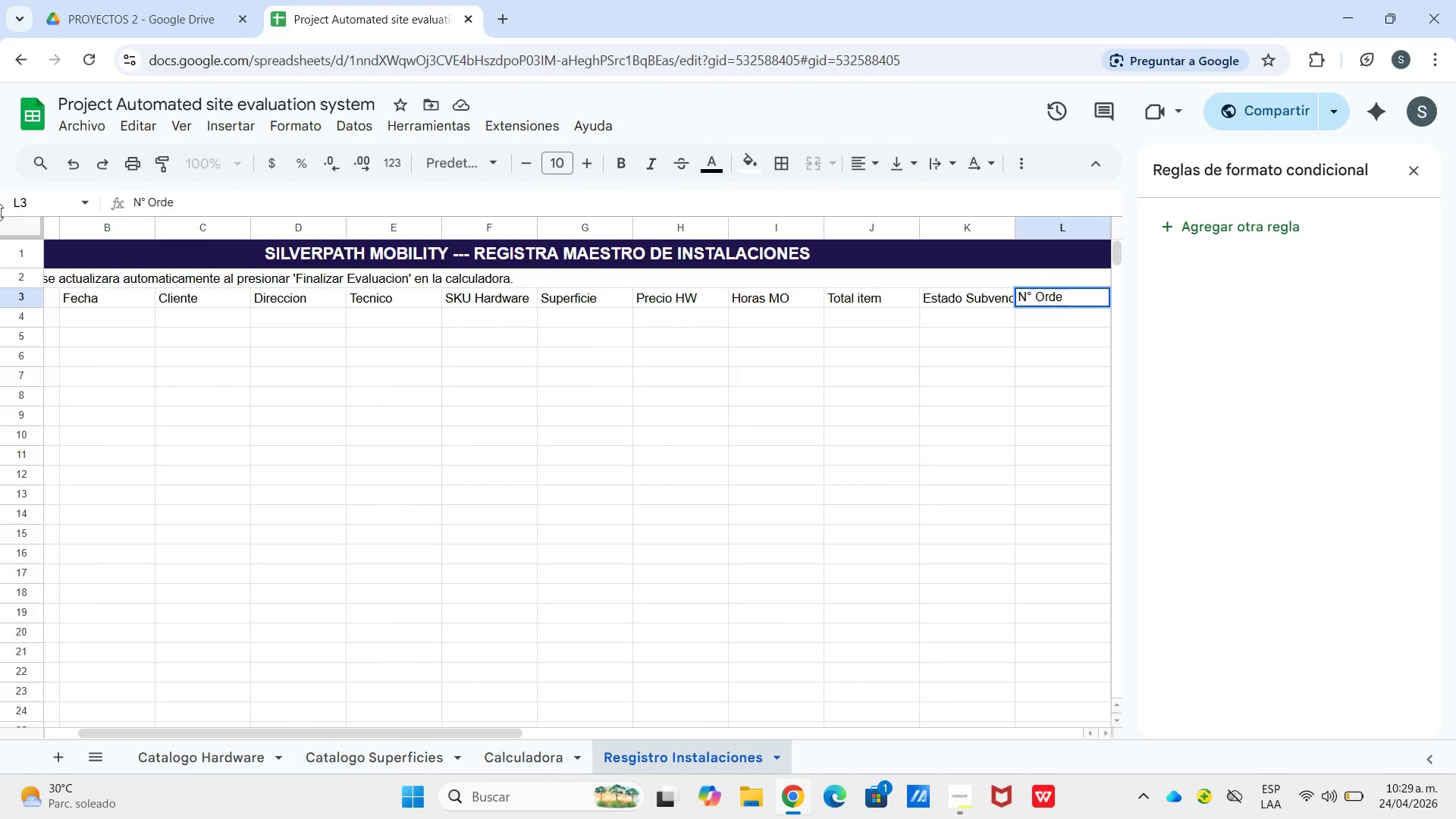 
key(N)
 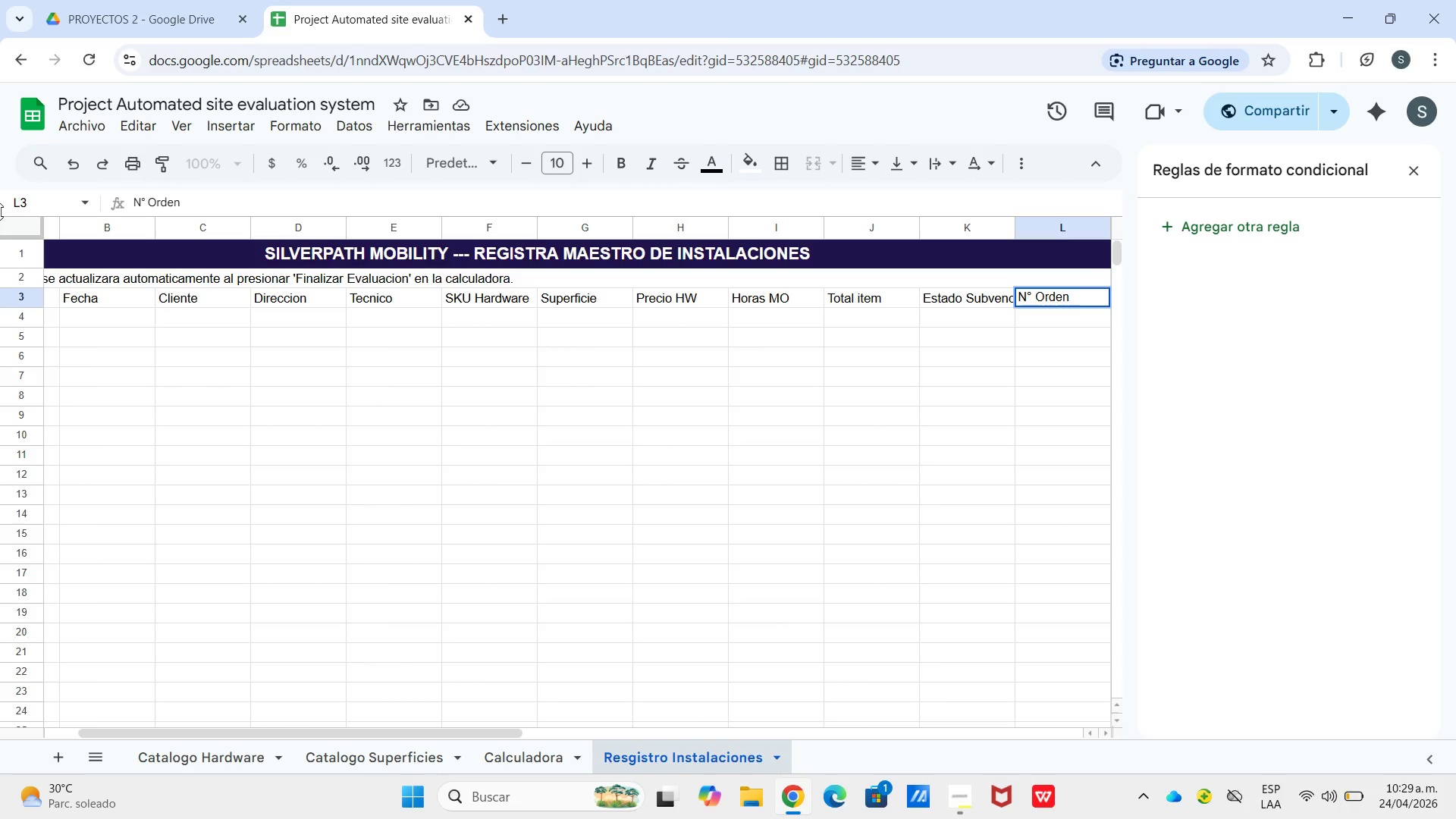 
wait(26.77)
 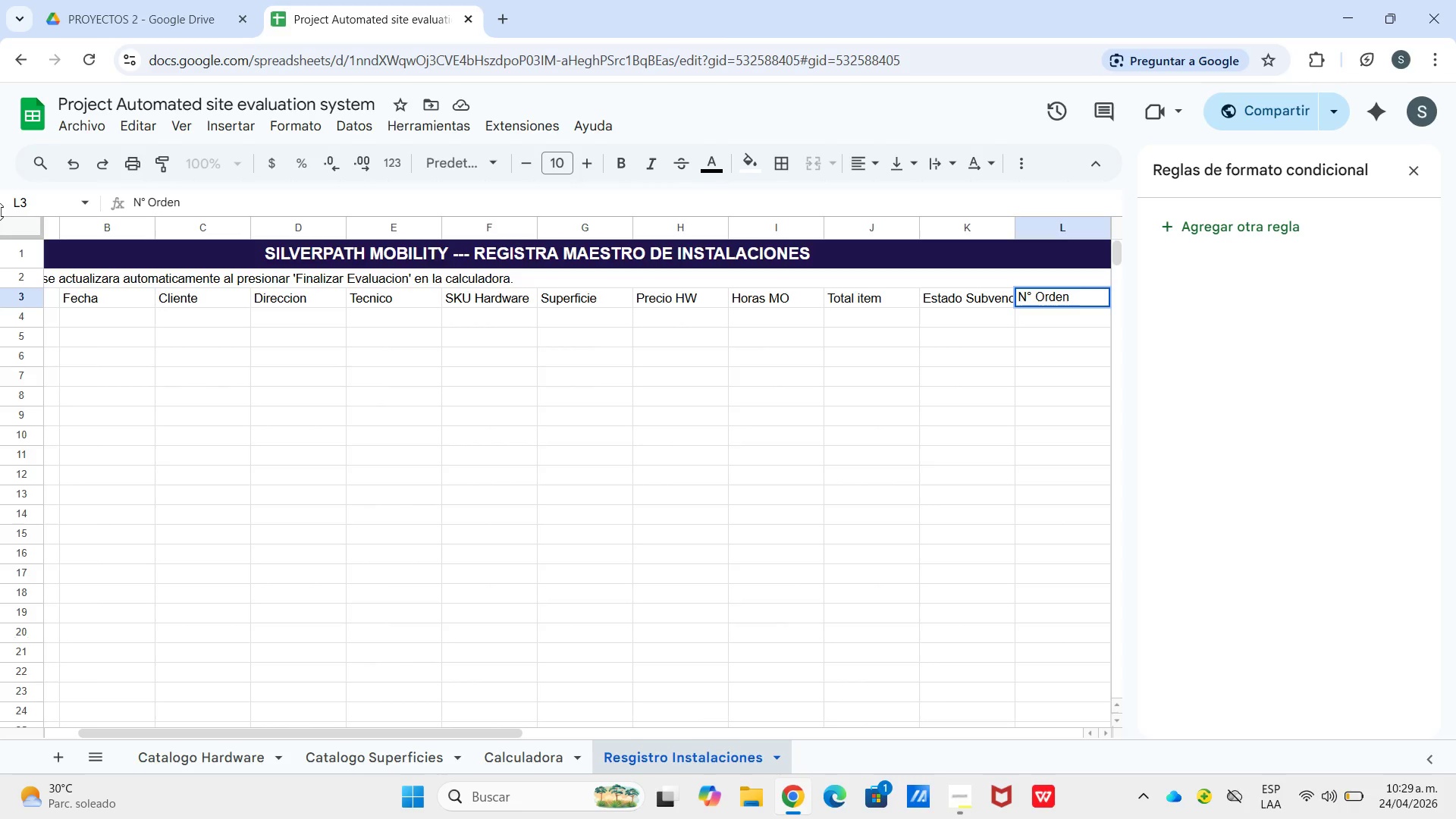 
left_click_drag(start_coordinate=[465, 733], to_coordinate=[293, 813])
 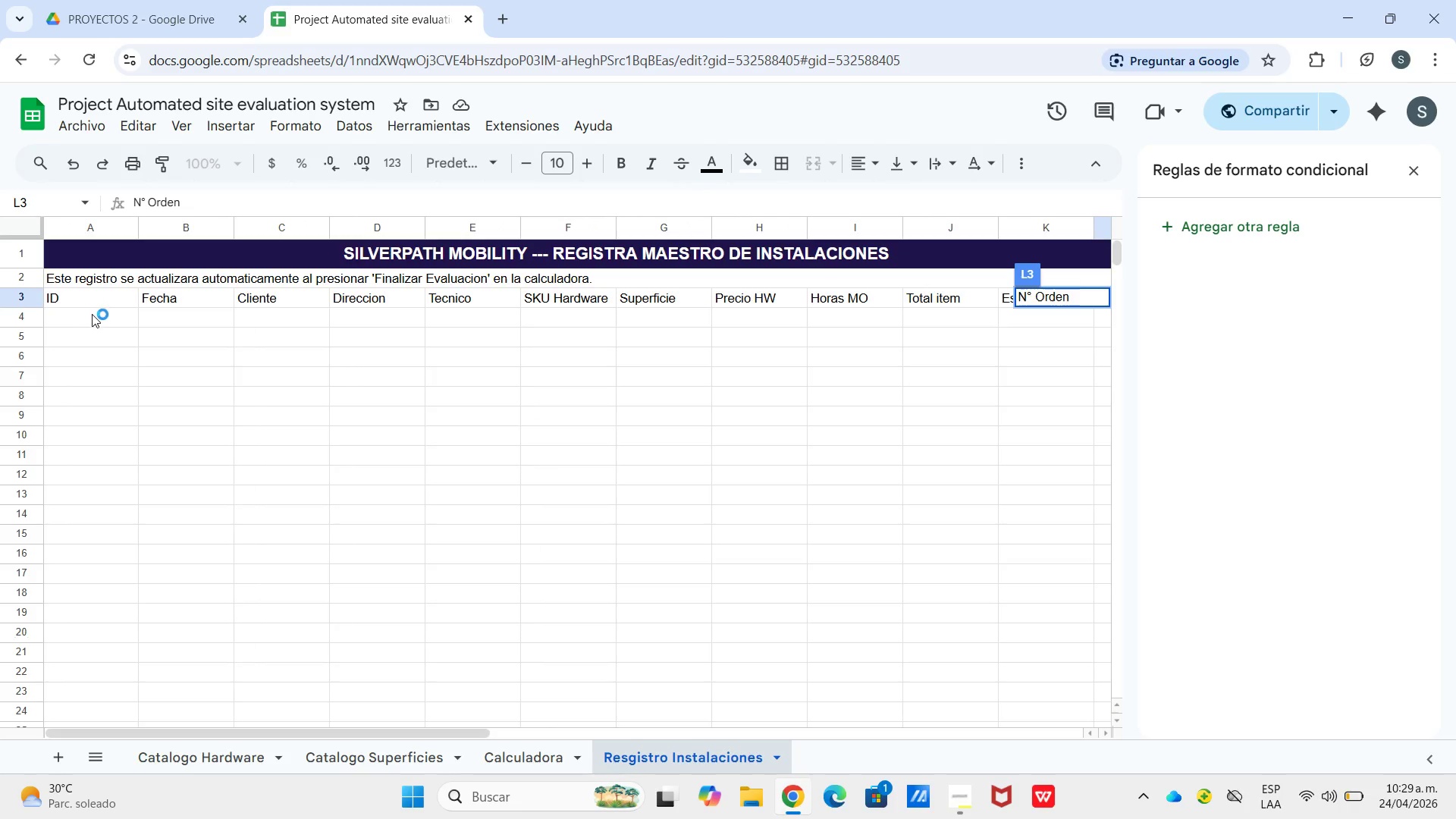 
left_click([95, 319])
 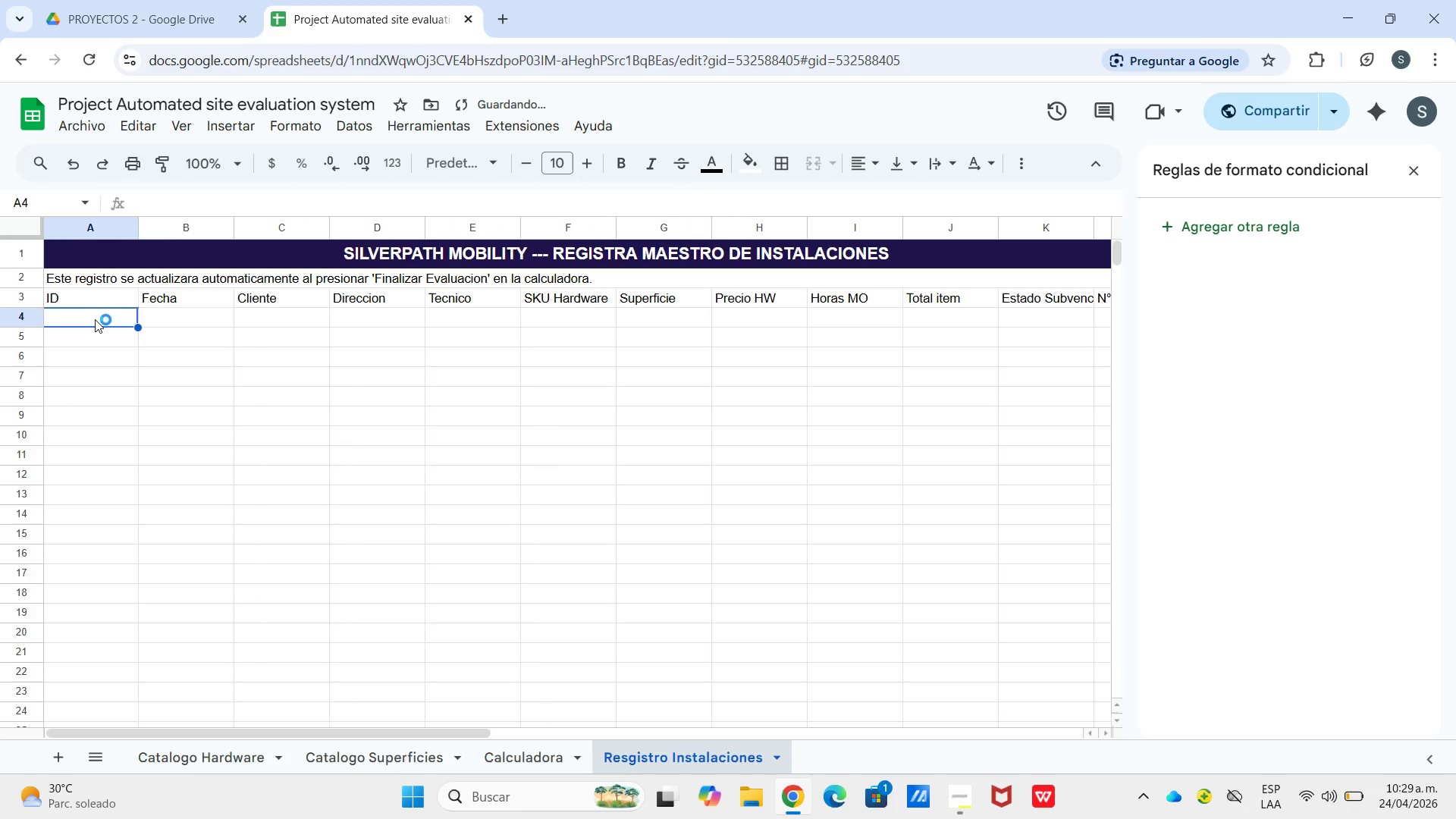 
key(Numpad1)
 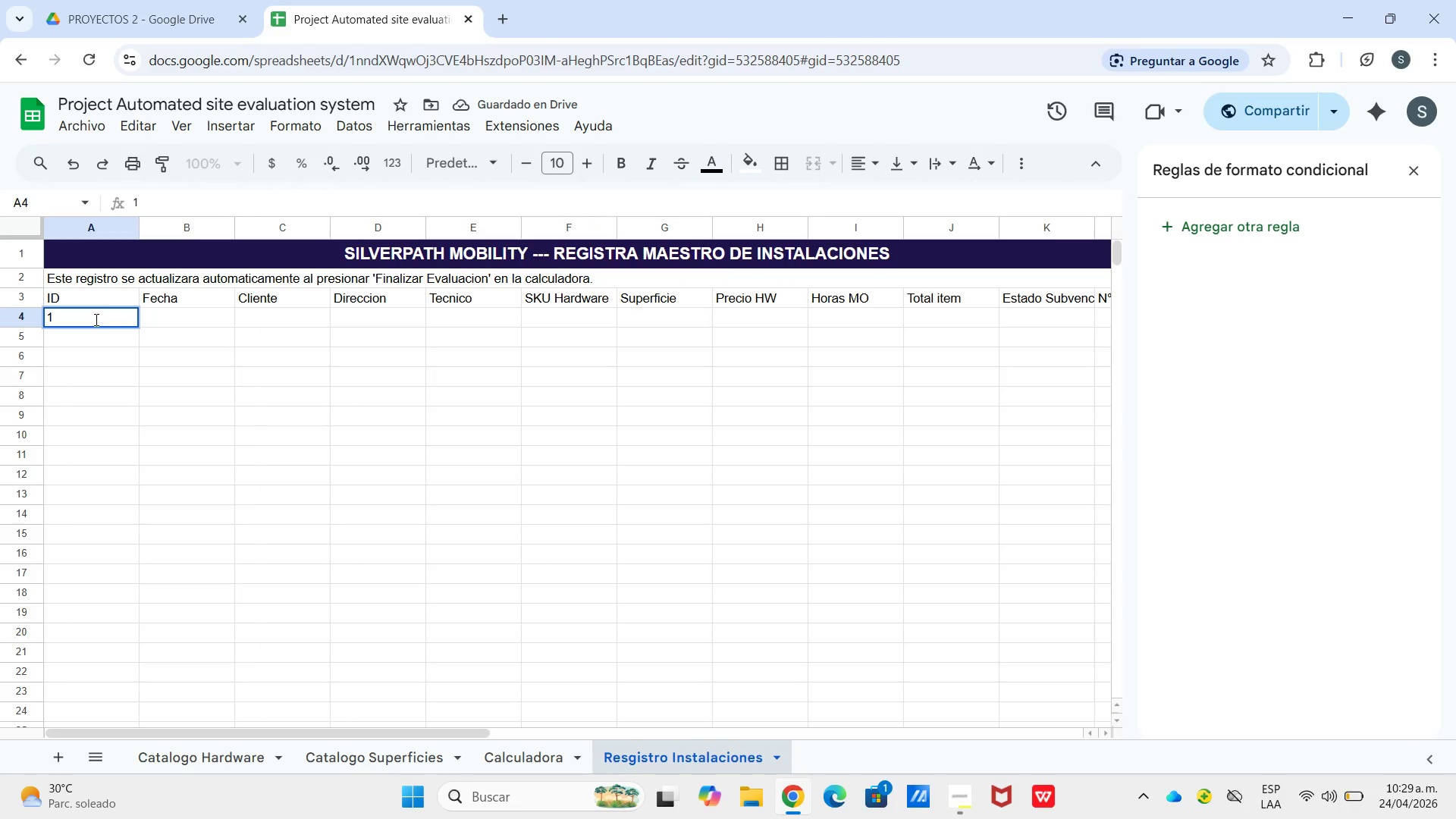 
key(Enter)
 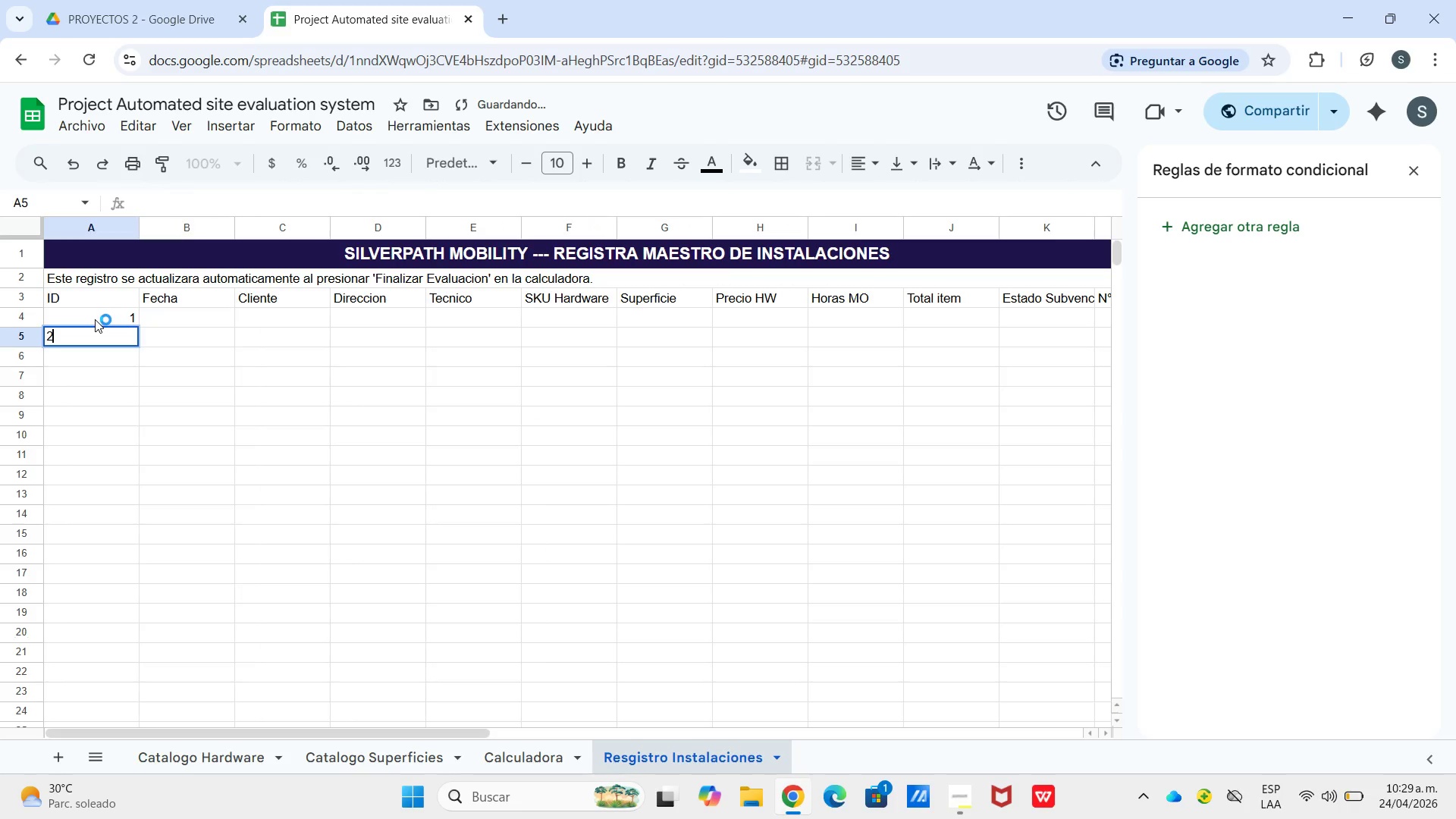 
key(Numpad2)
 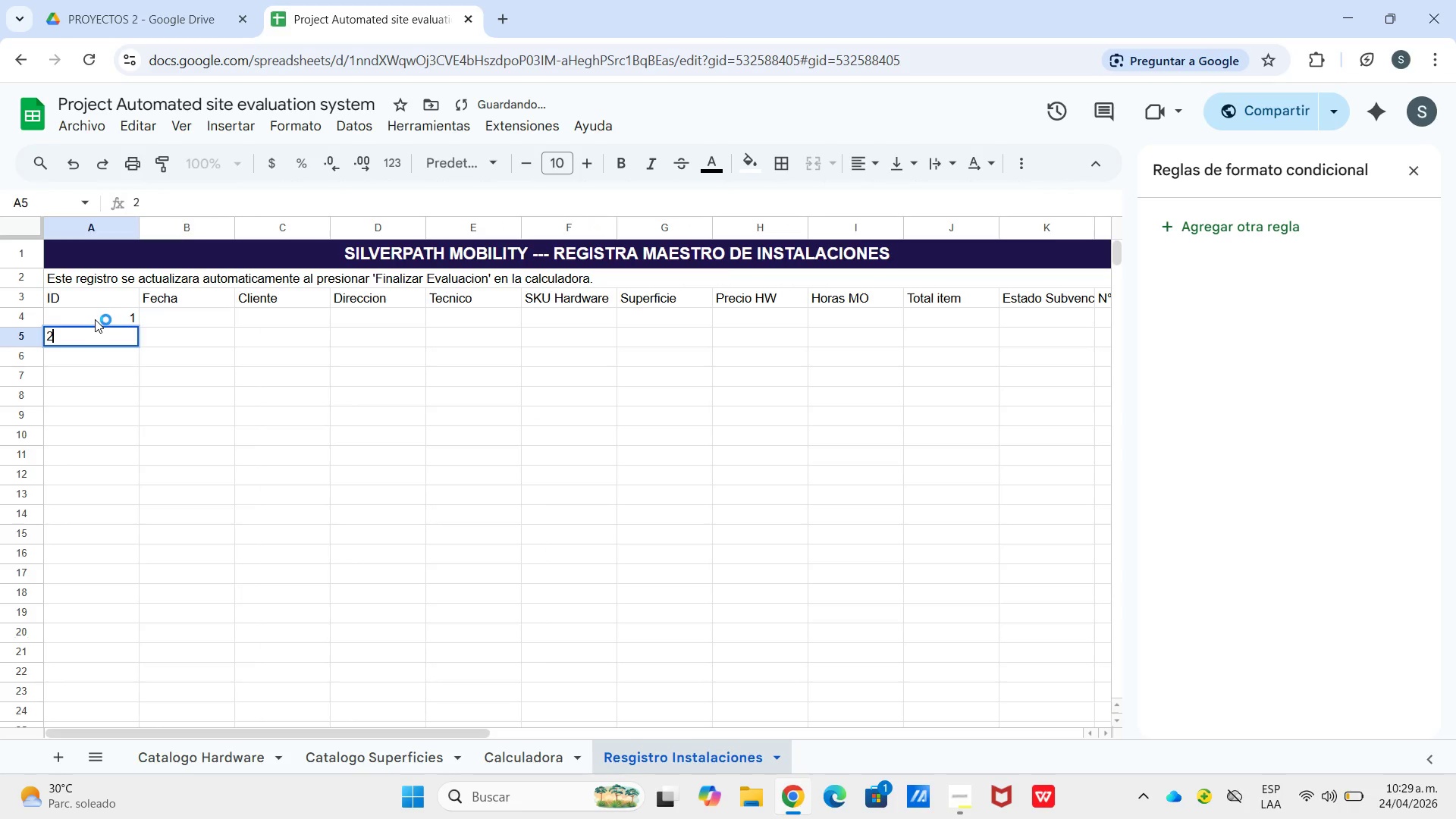 
key(Enter)
 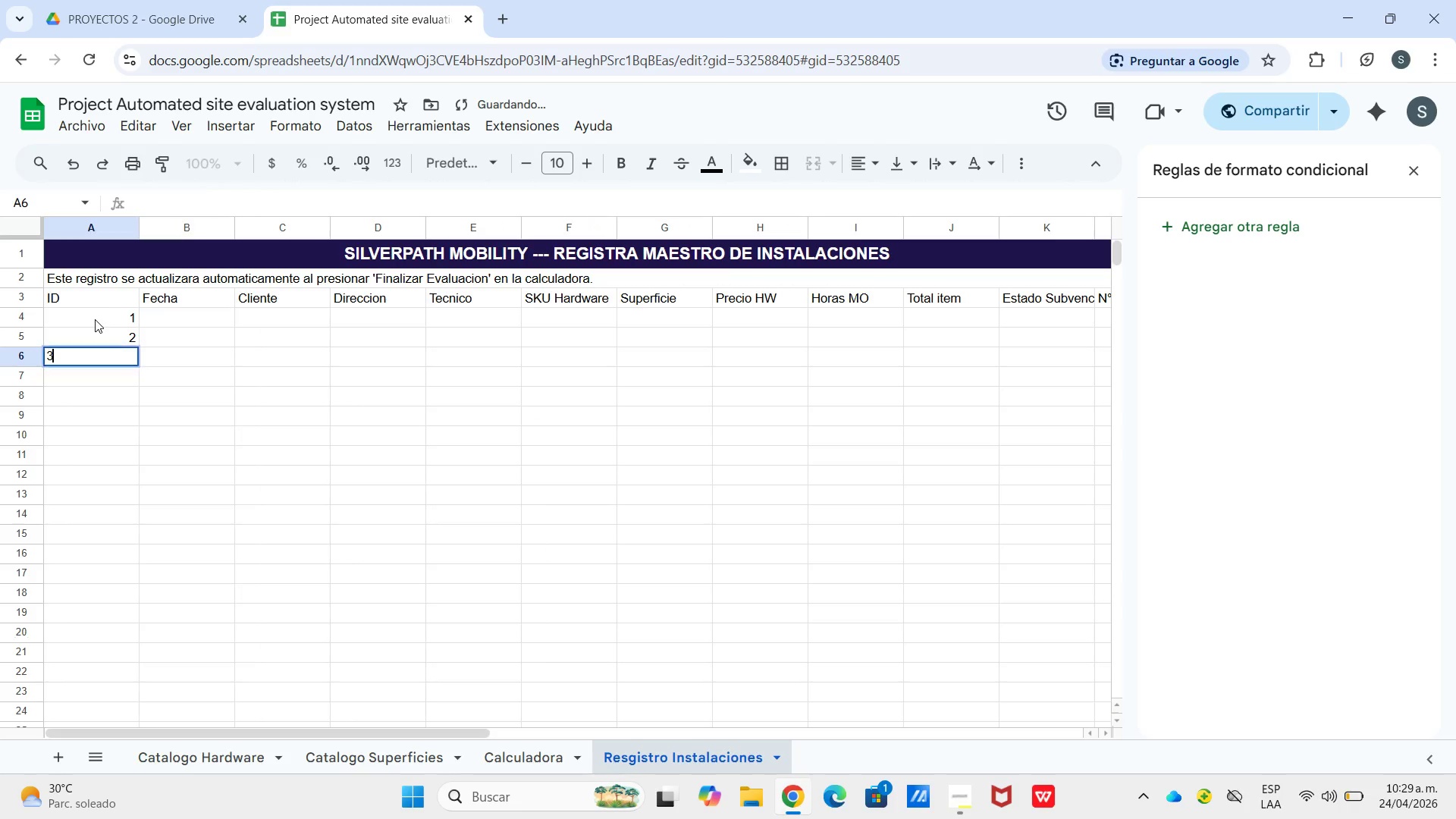 
key(Numpad3)
 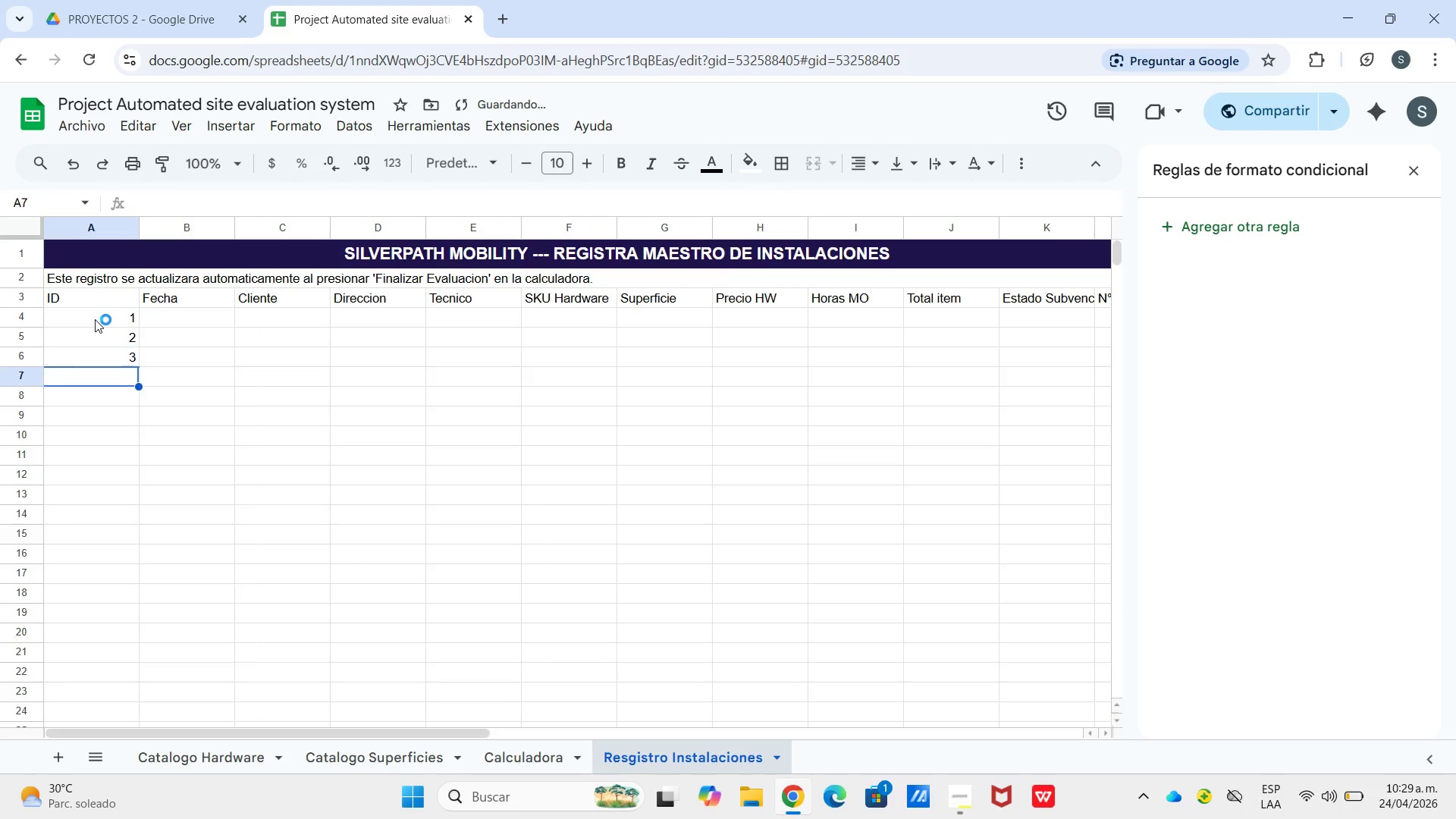 
key(Enter)
 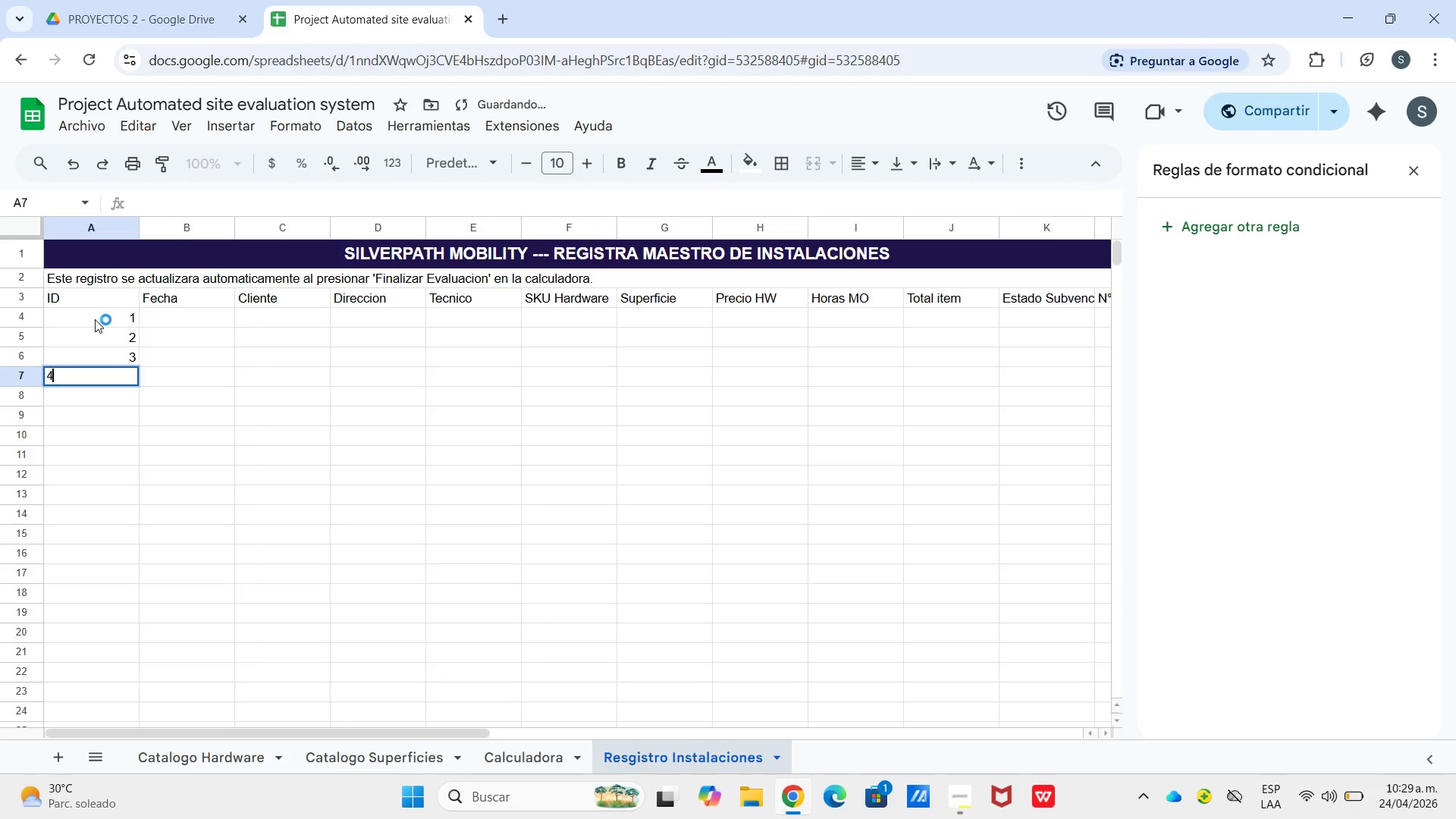 
key(Numpad4)
 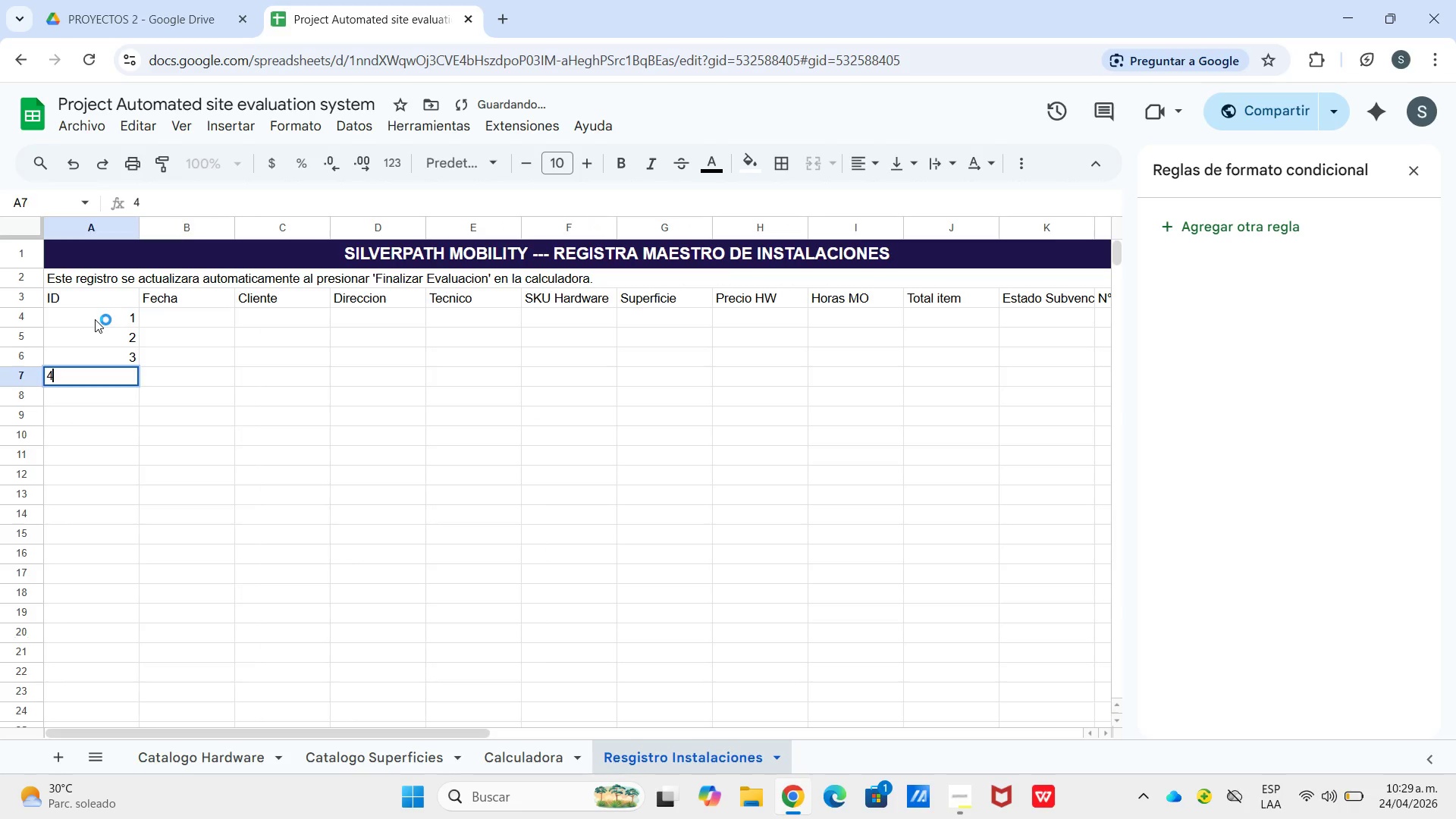 
key(Enter)
 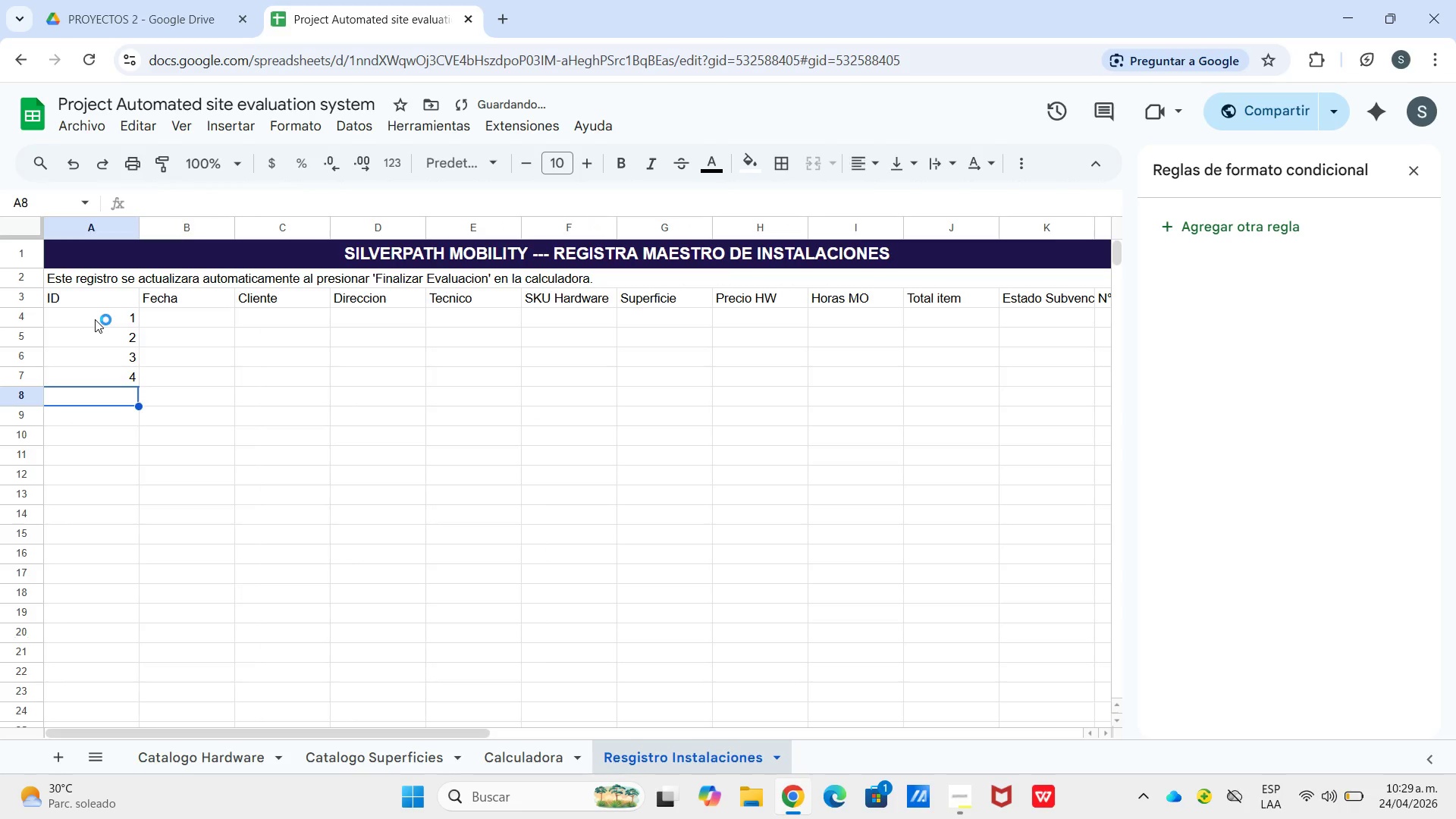 
key(Numpad5)
 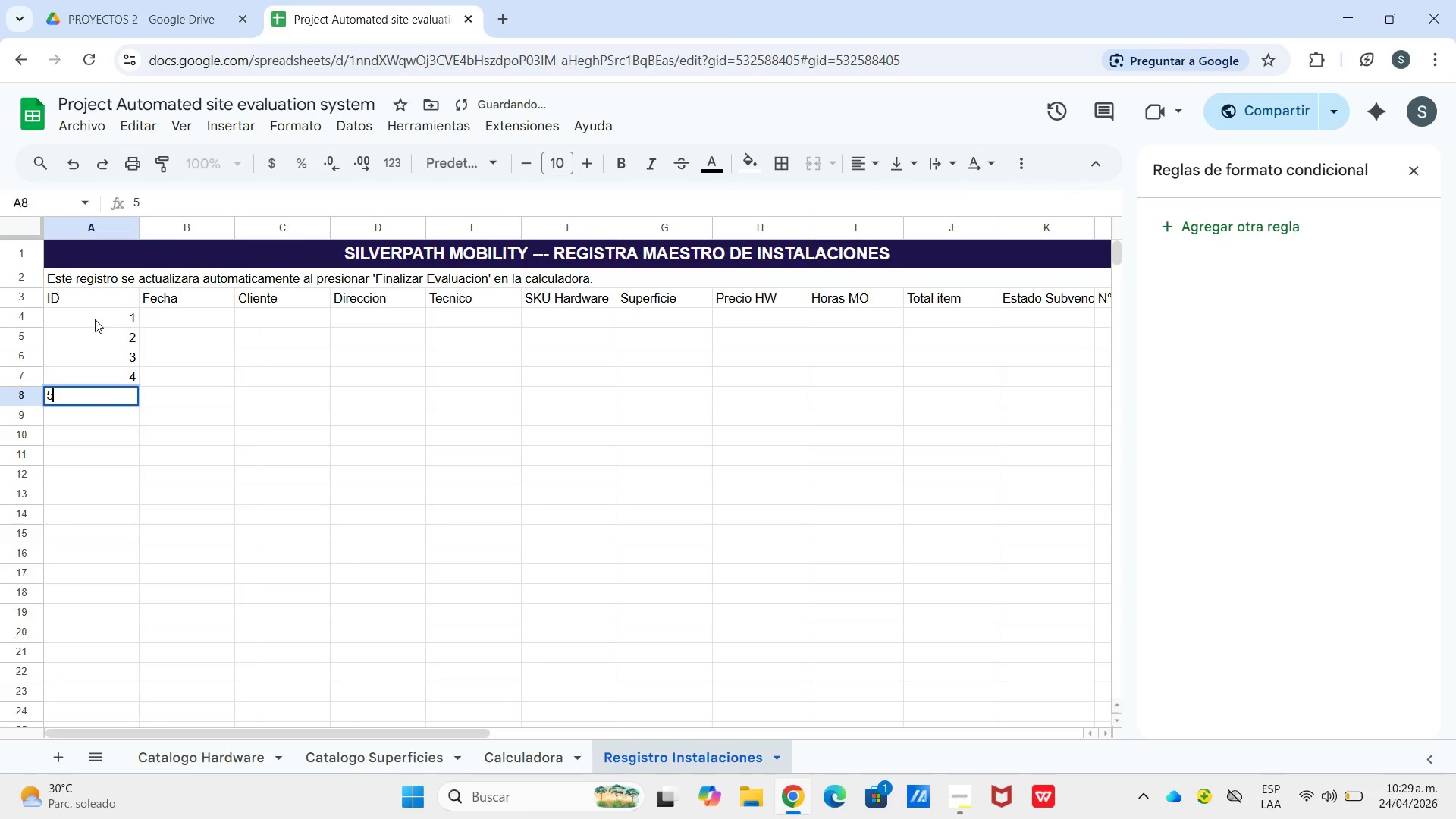 
key(Enter)
 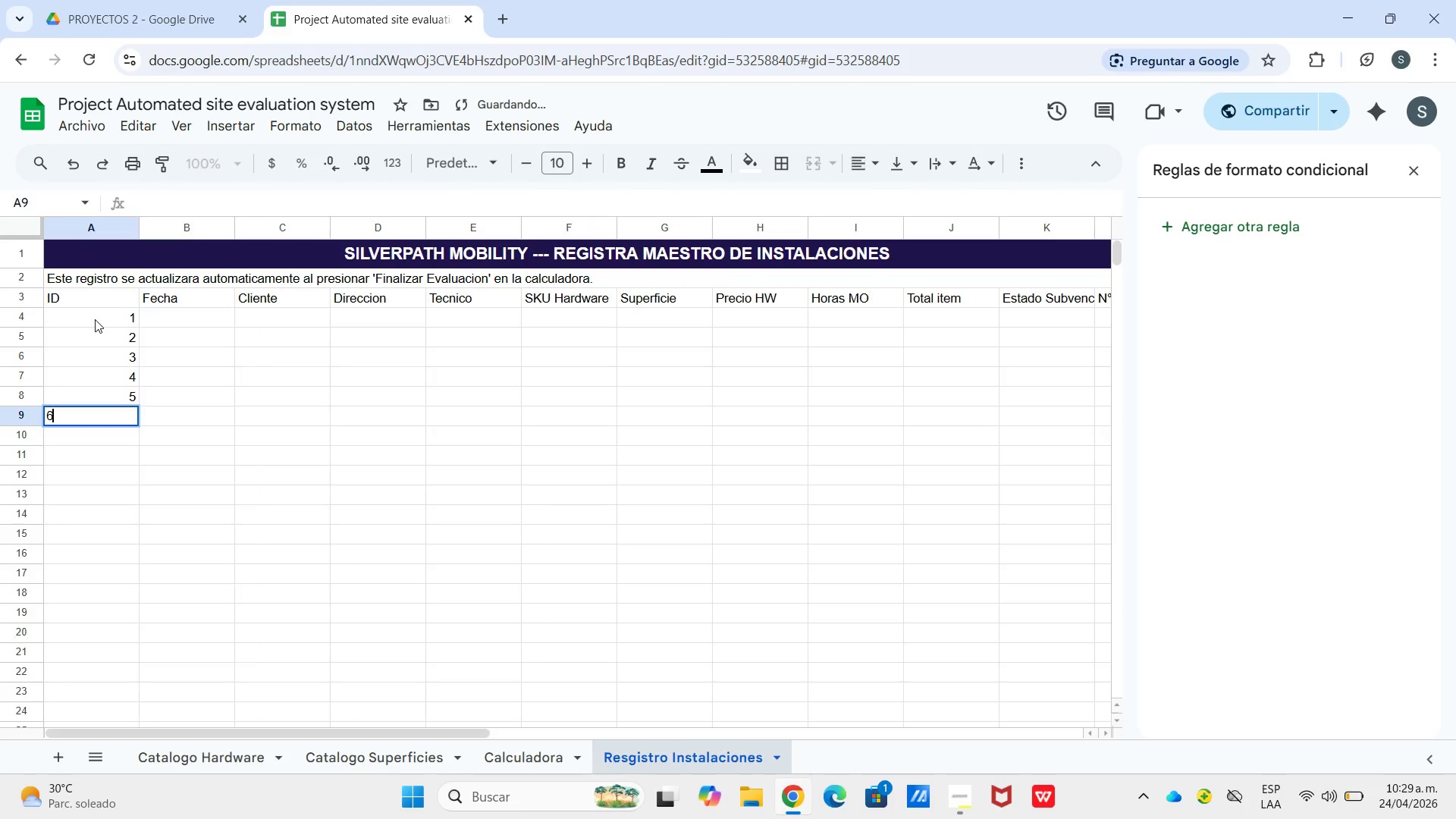 
key(Numpad6)
 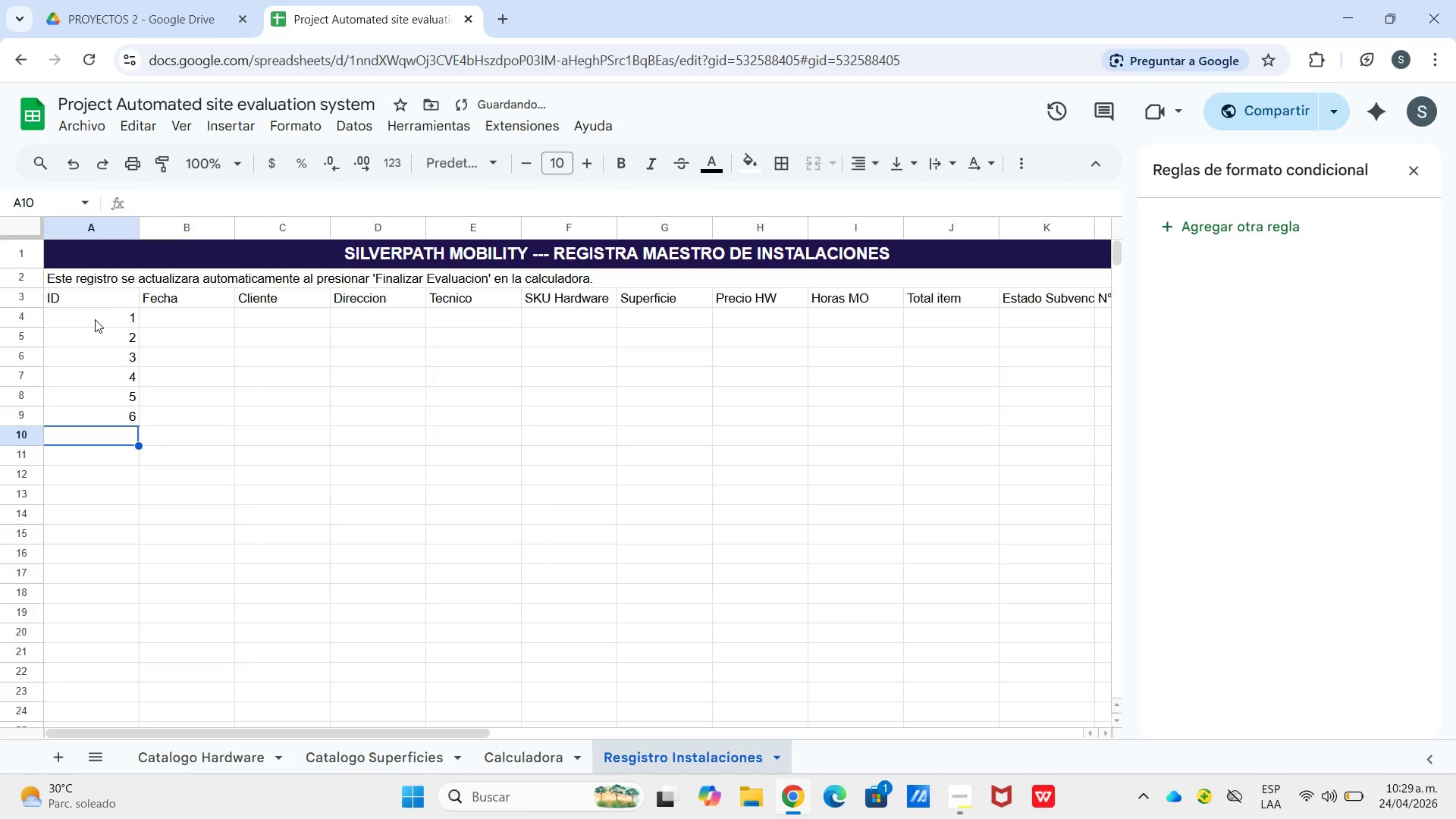 
key(Enter)
 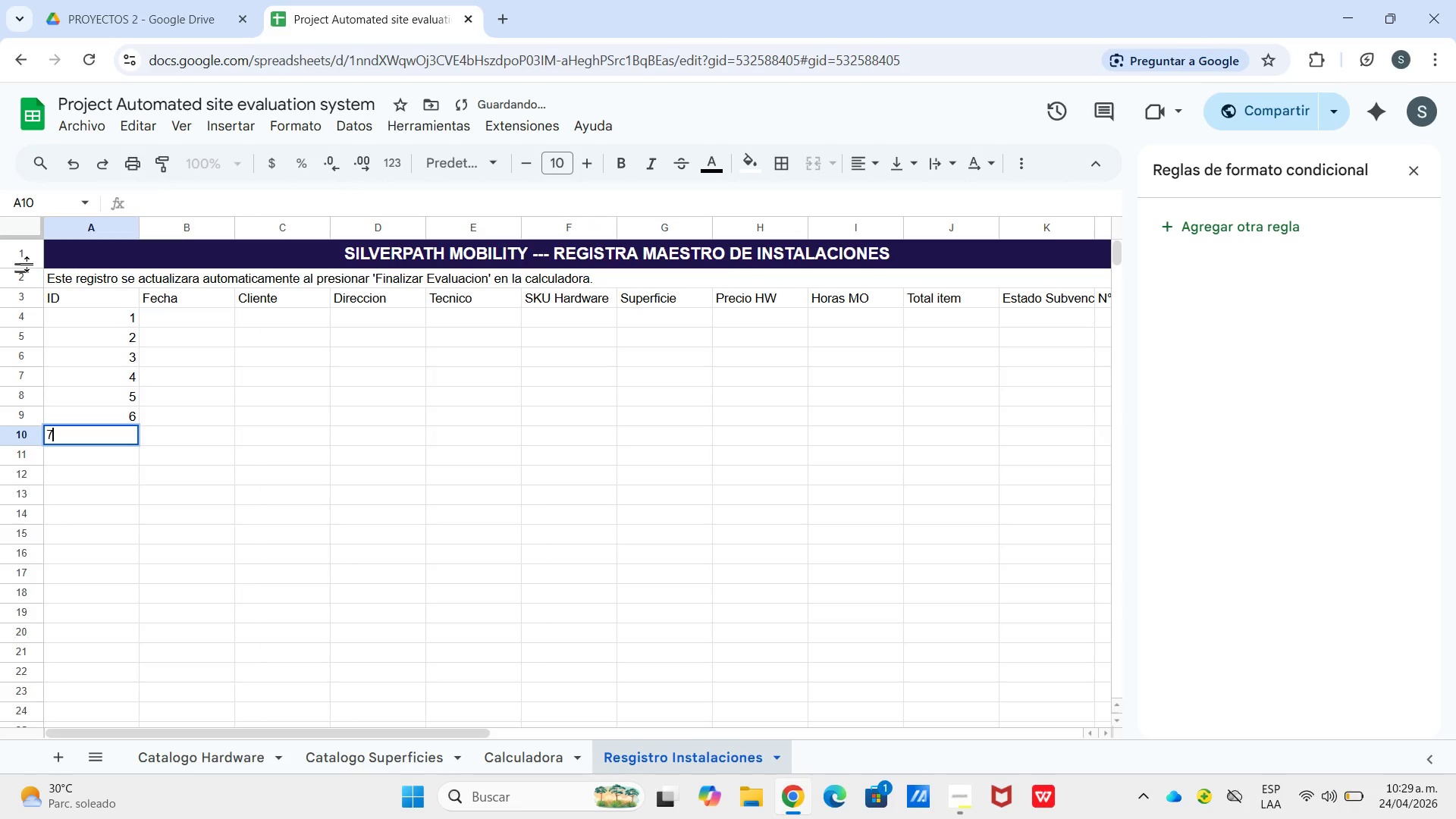 
key(Numpad7)
 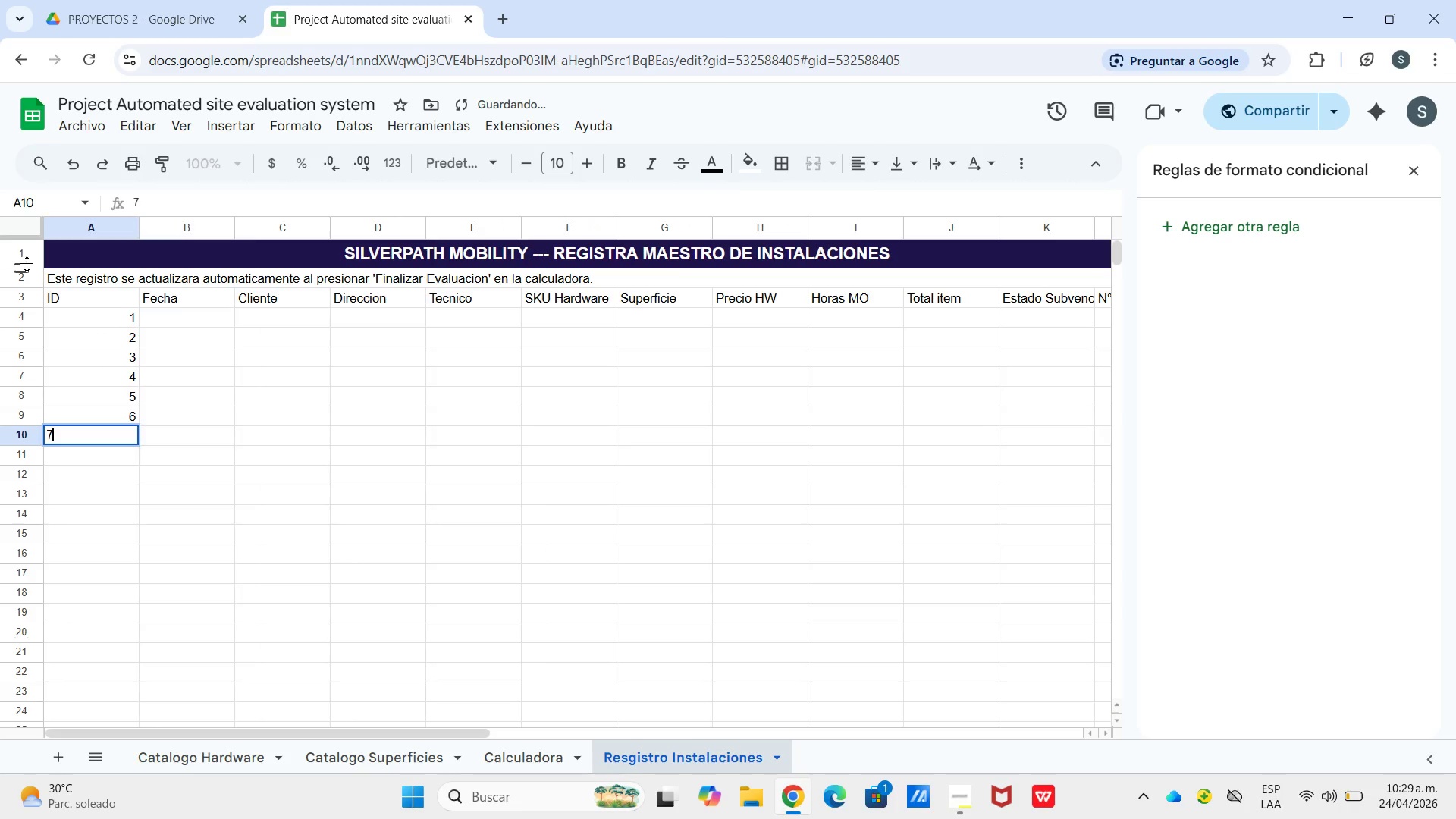 
key(Enter)
 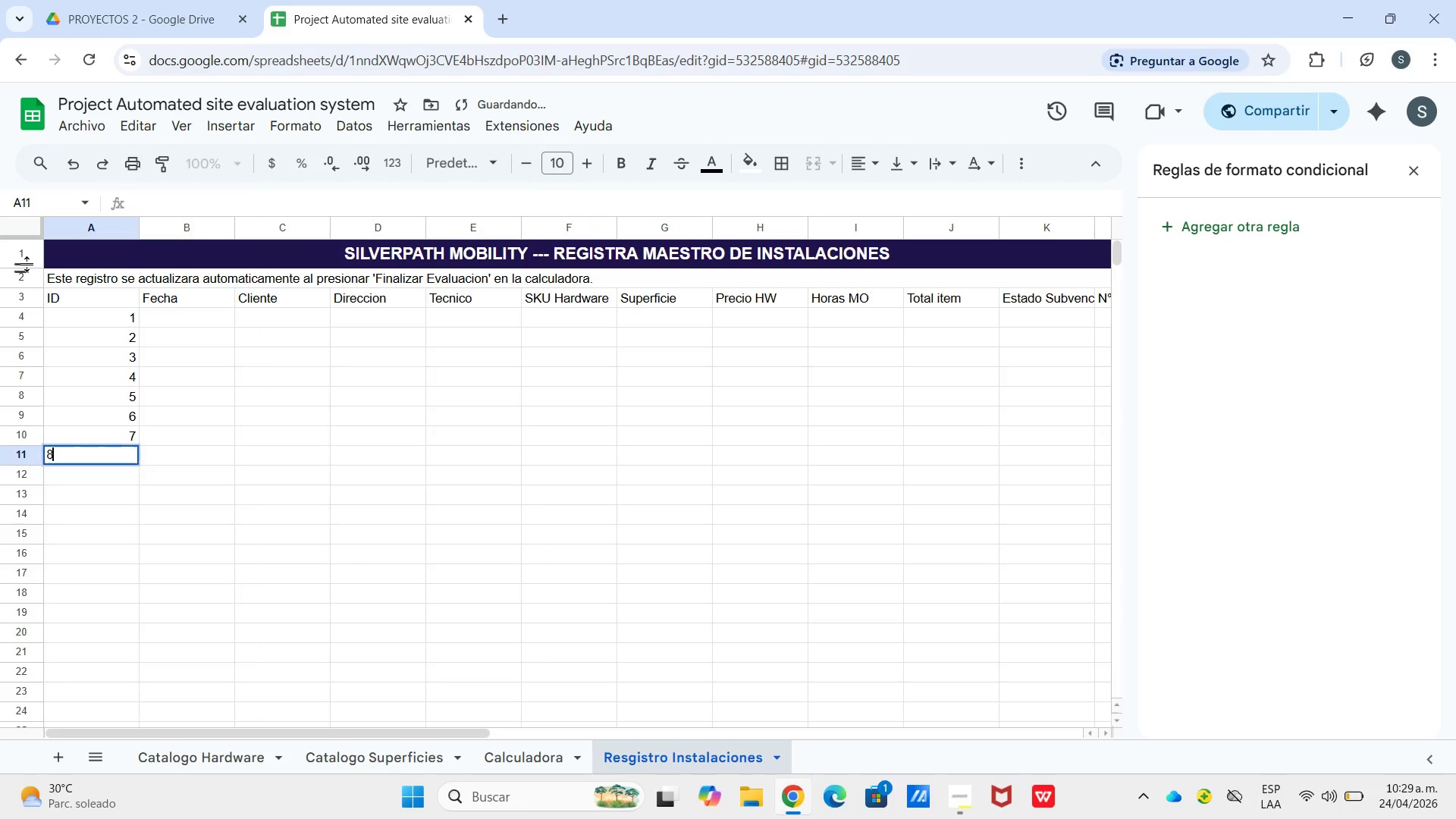 
key(Numpad8)
 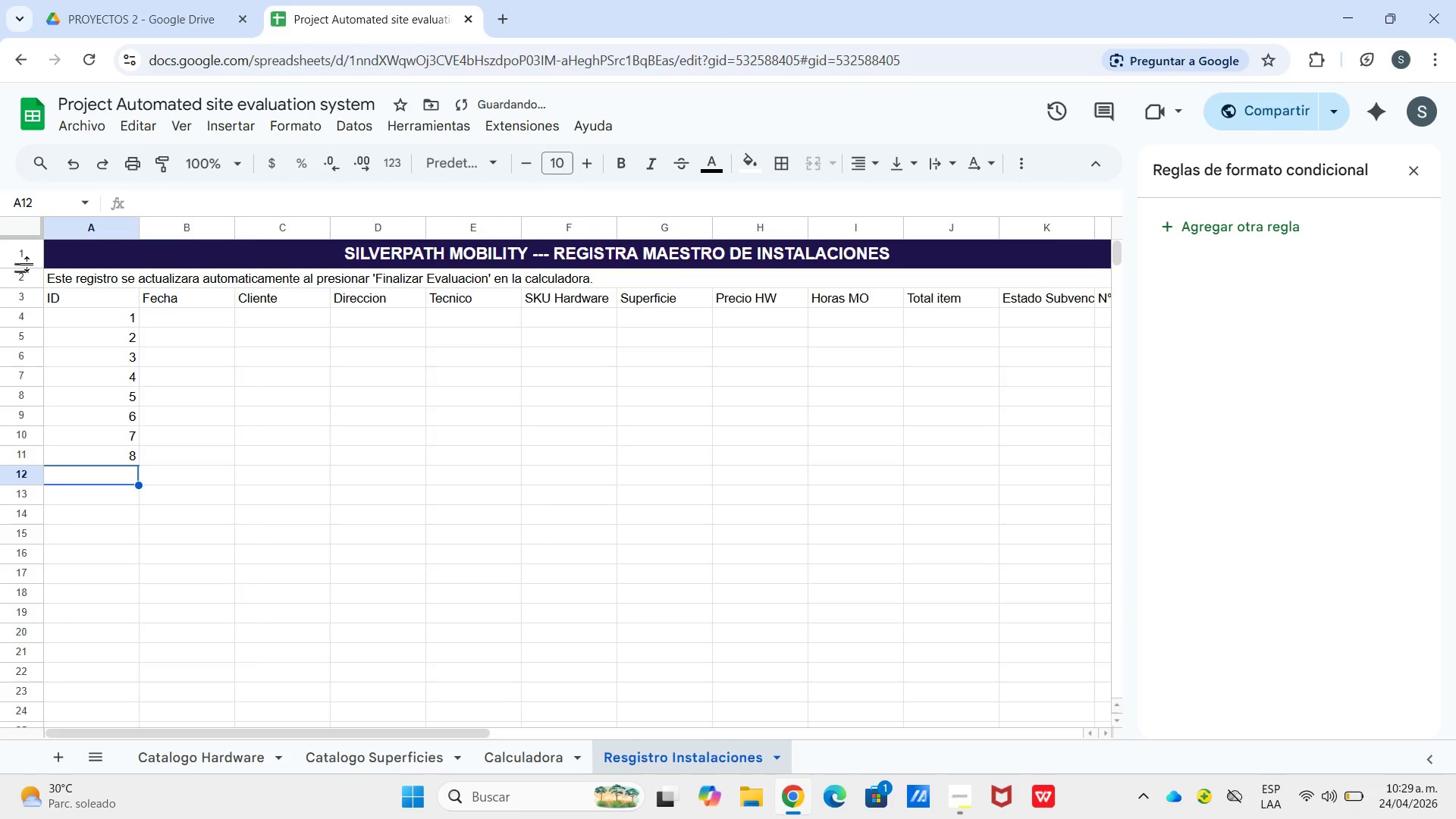 
key(Enter)
 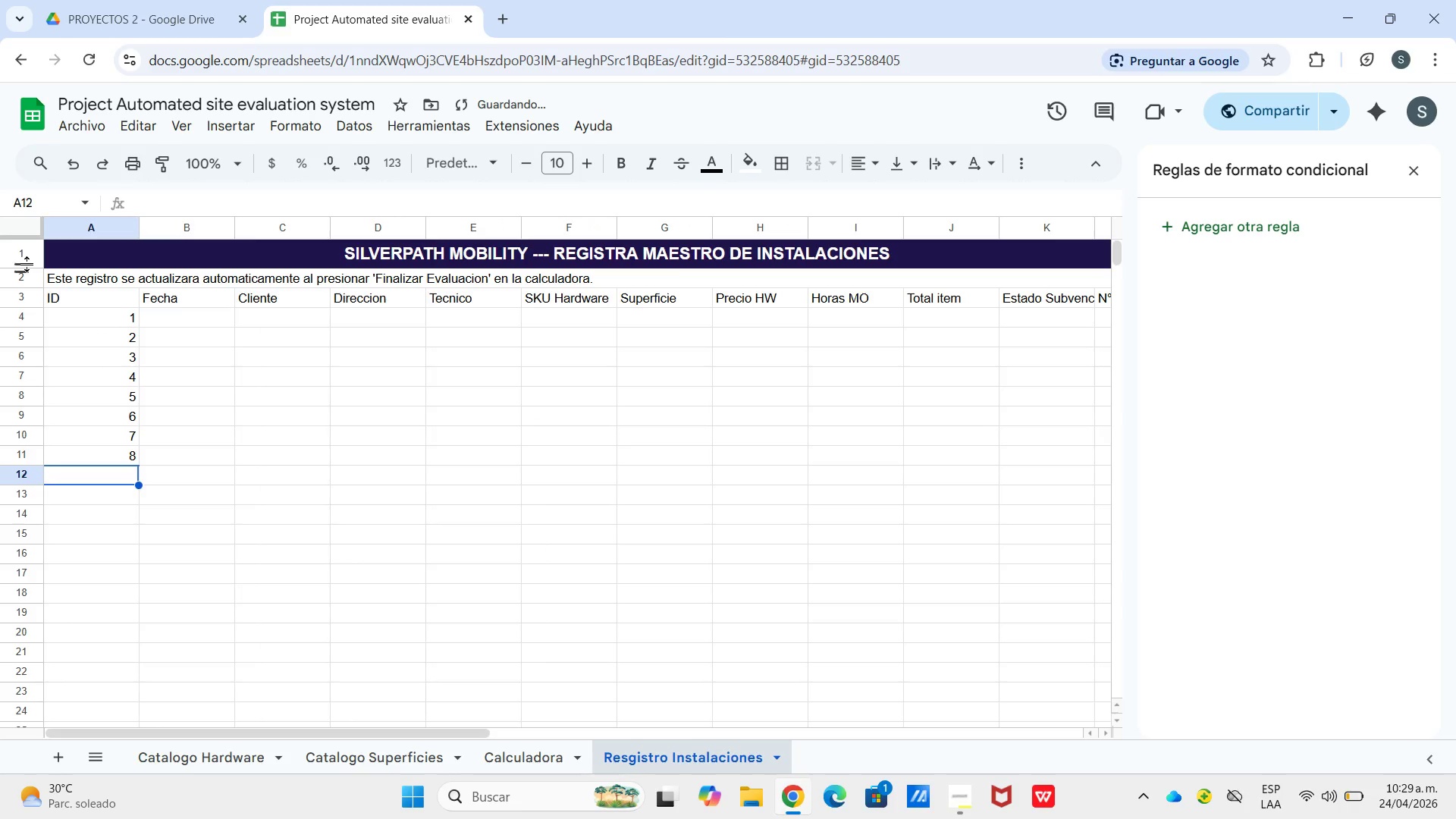 
key(Numpad9)
 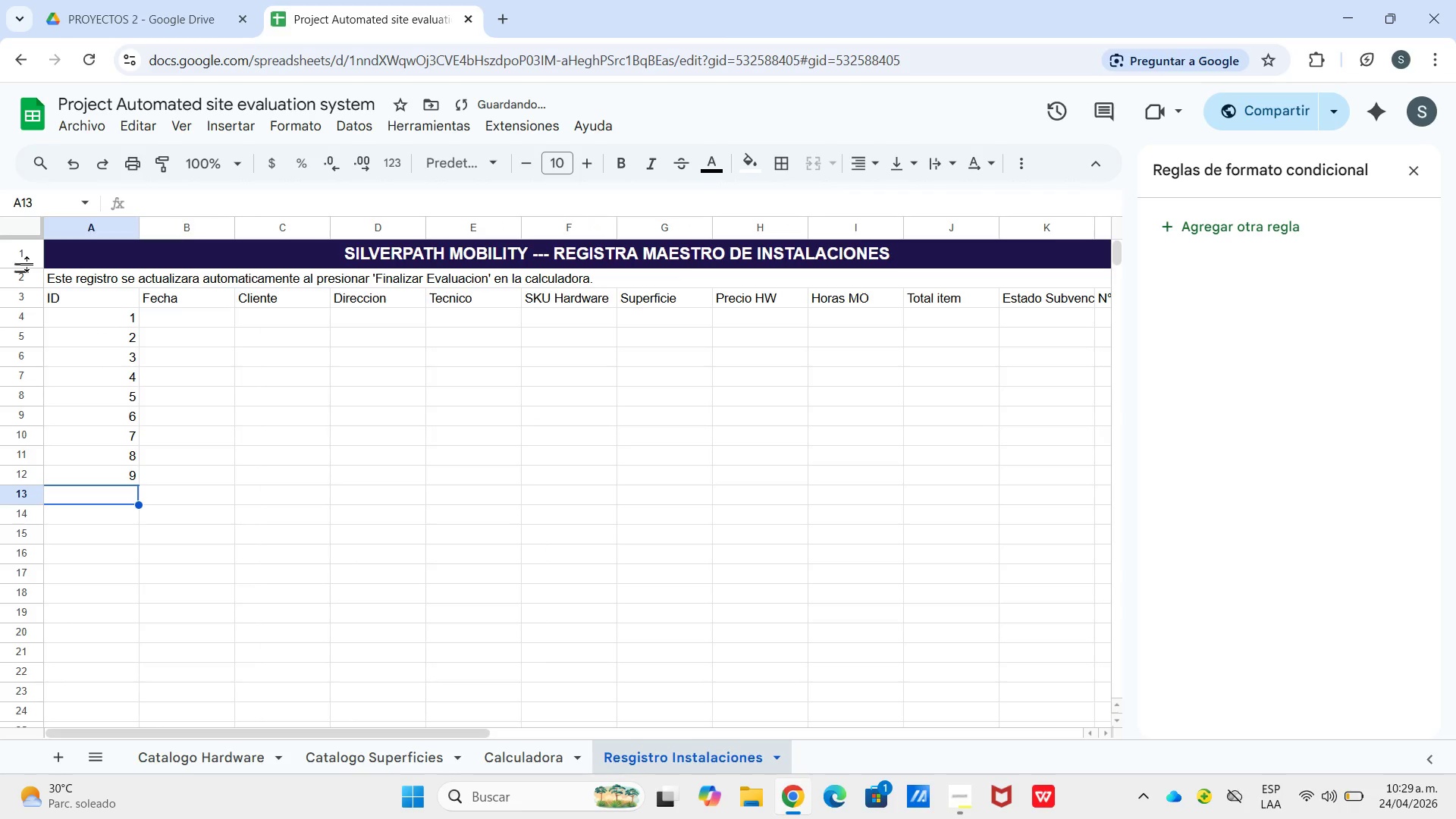 
key(Enter)
 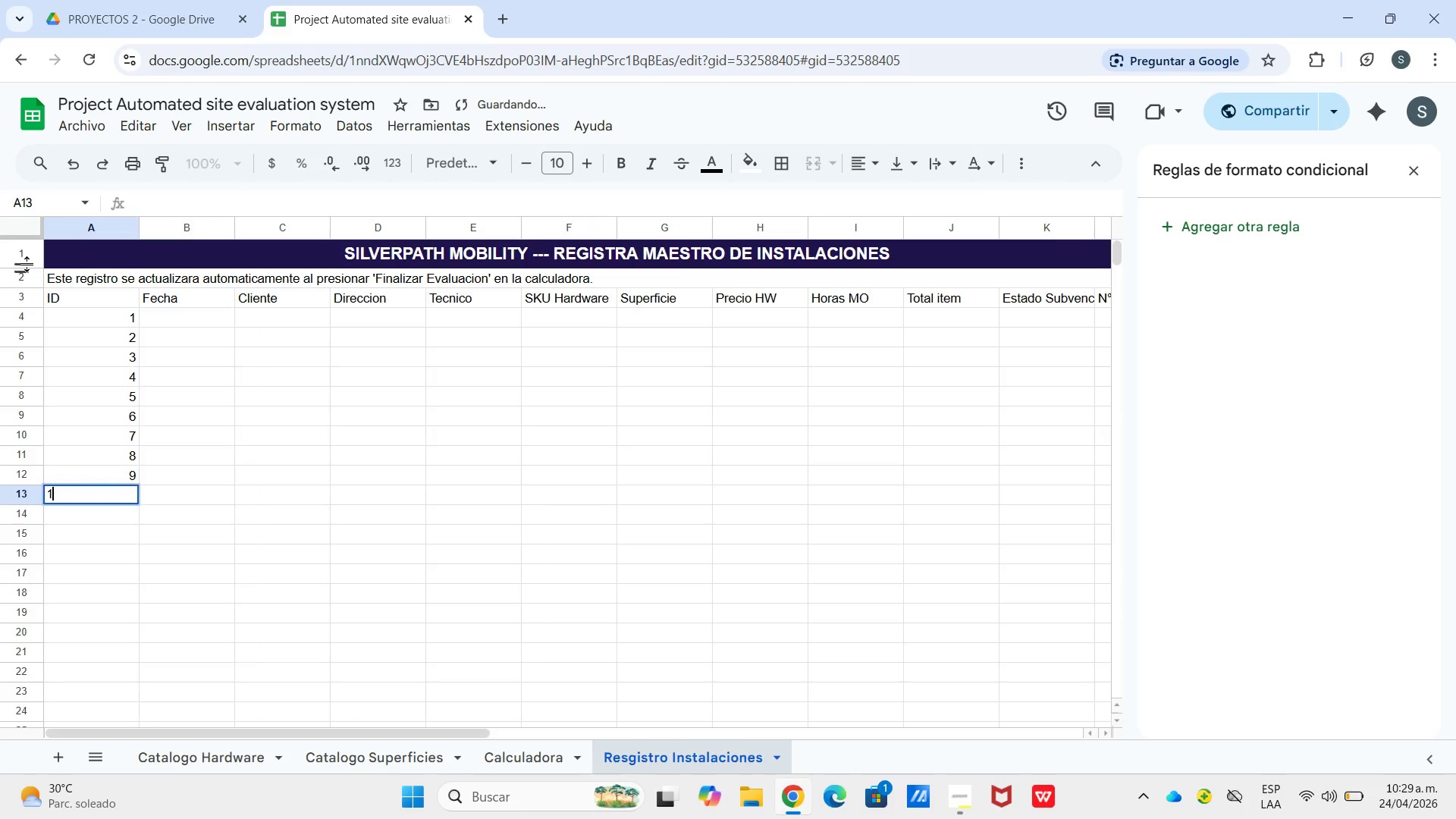 
key(Numpad1)
 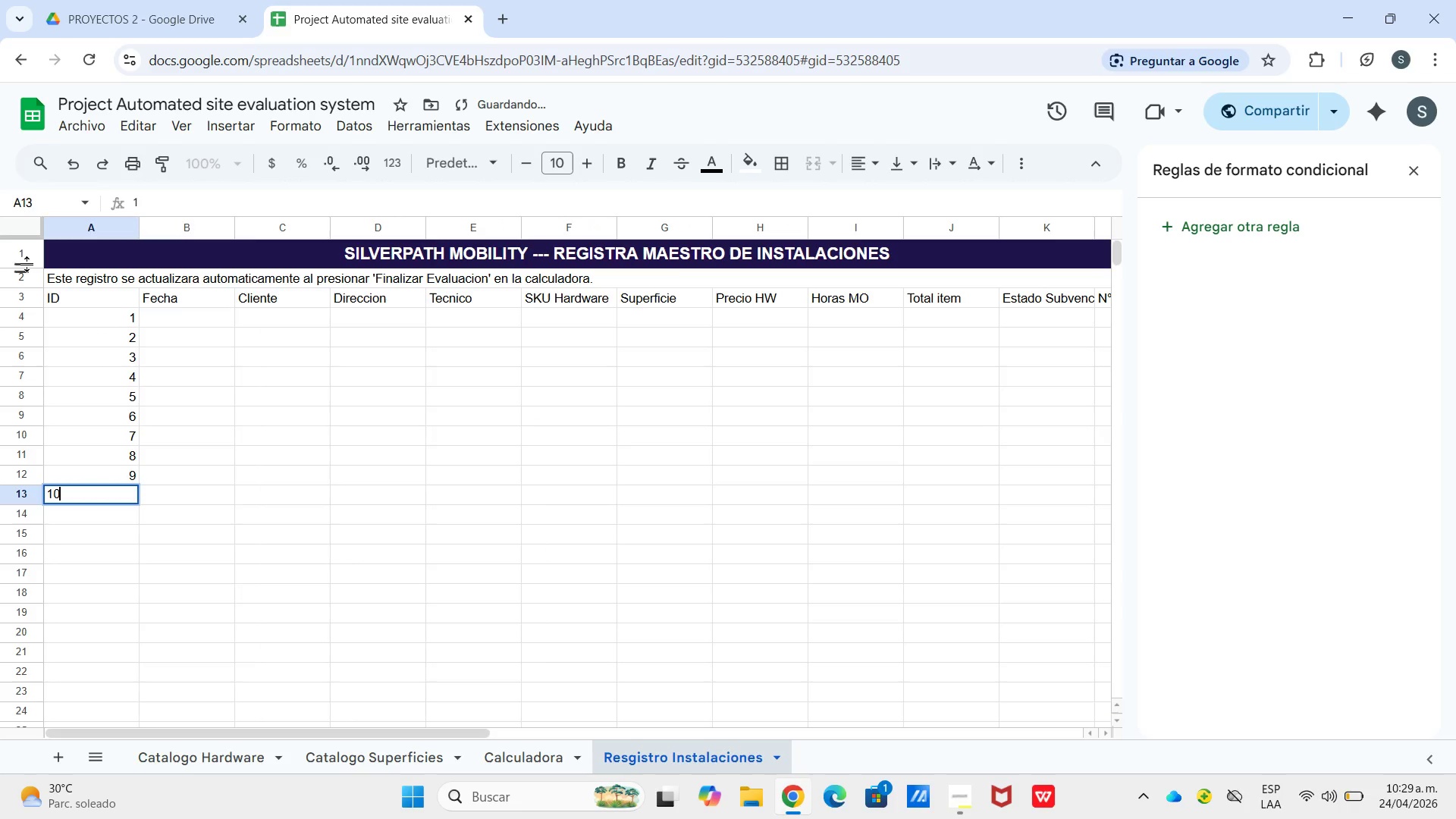 
key(Numpad0)
 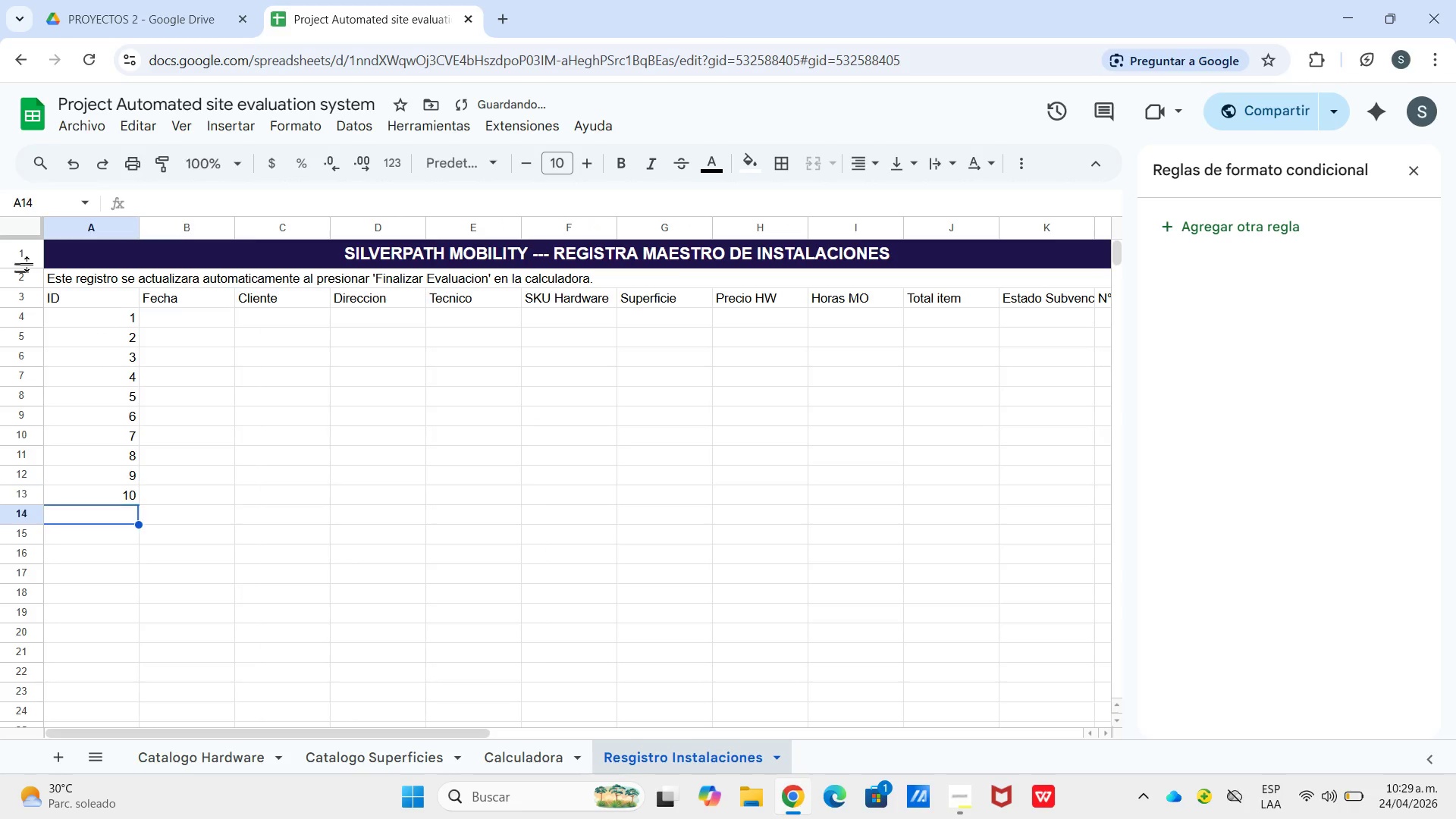 
key(Enter)
 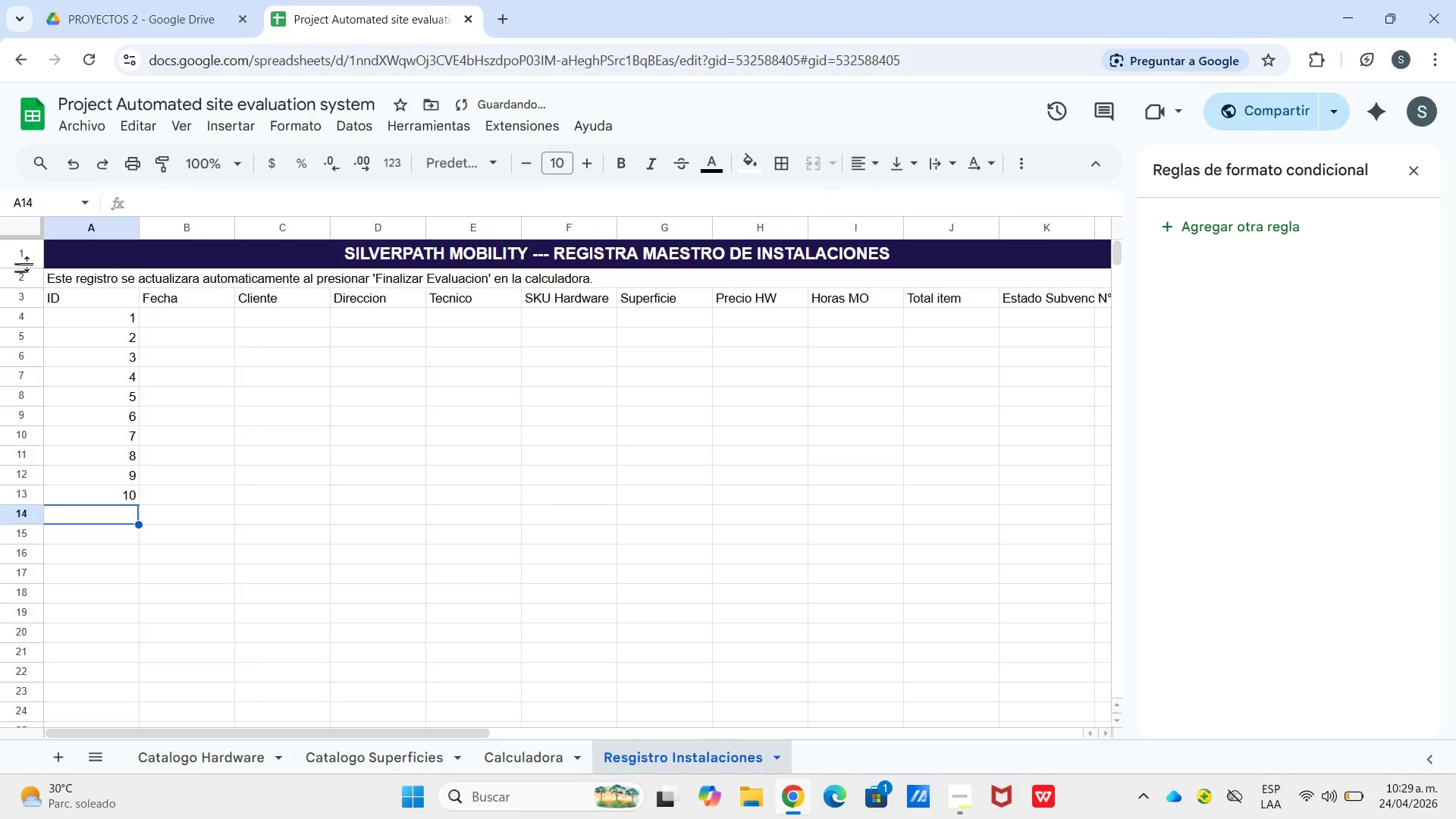 
key(Numpad1)
 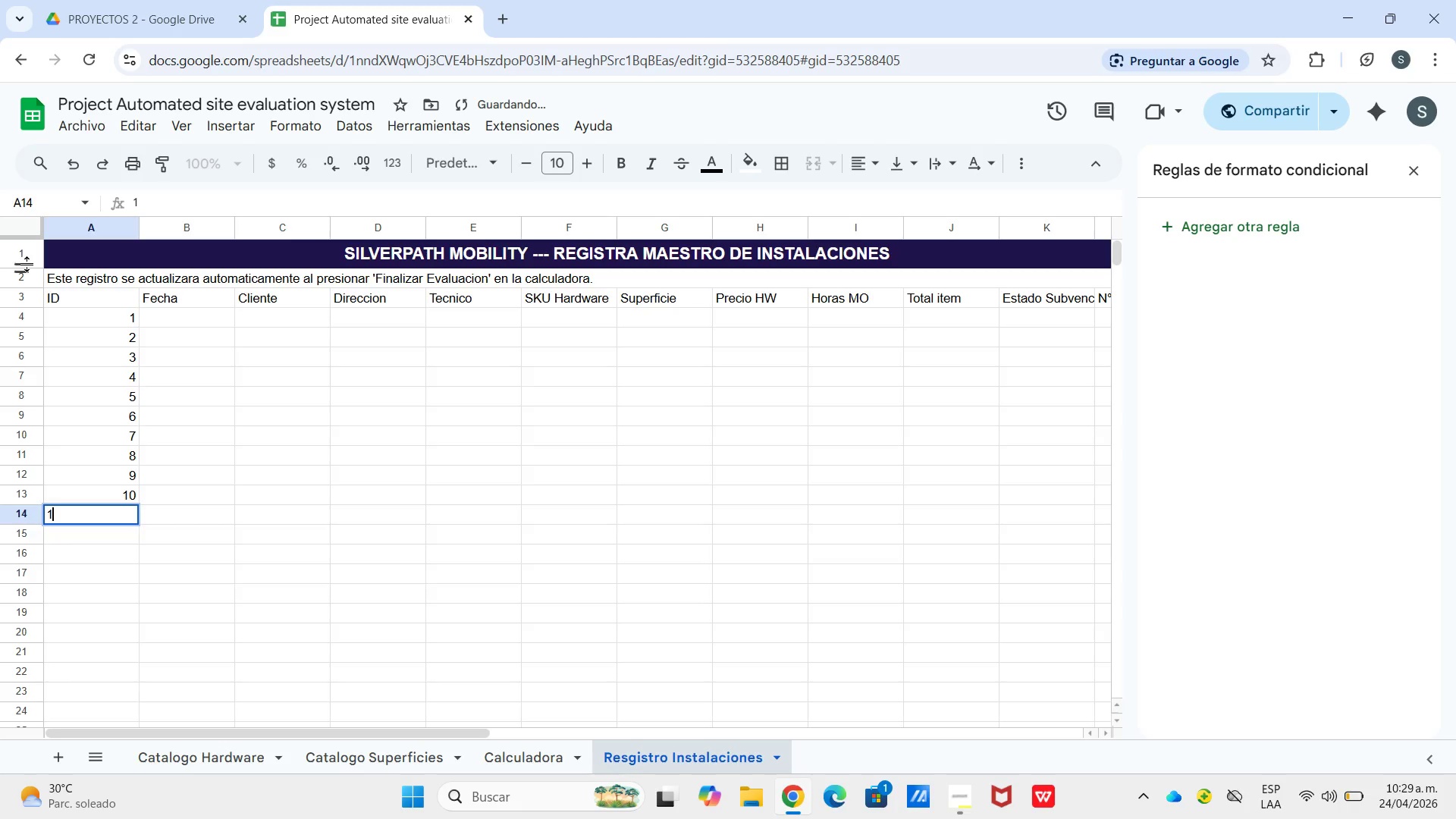 
key(Numpad1)
 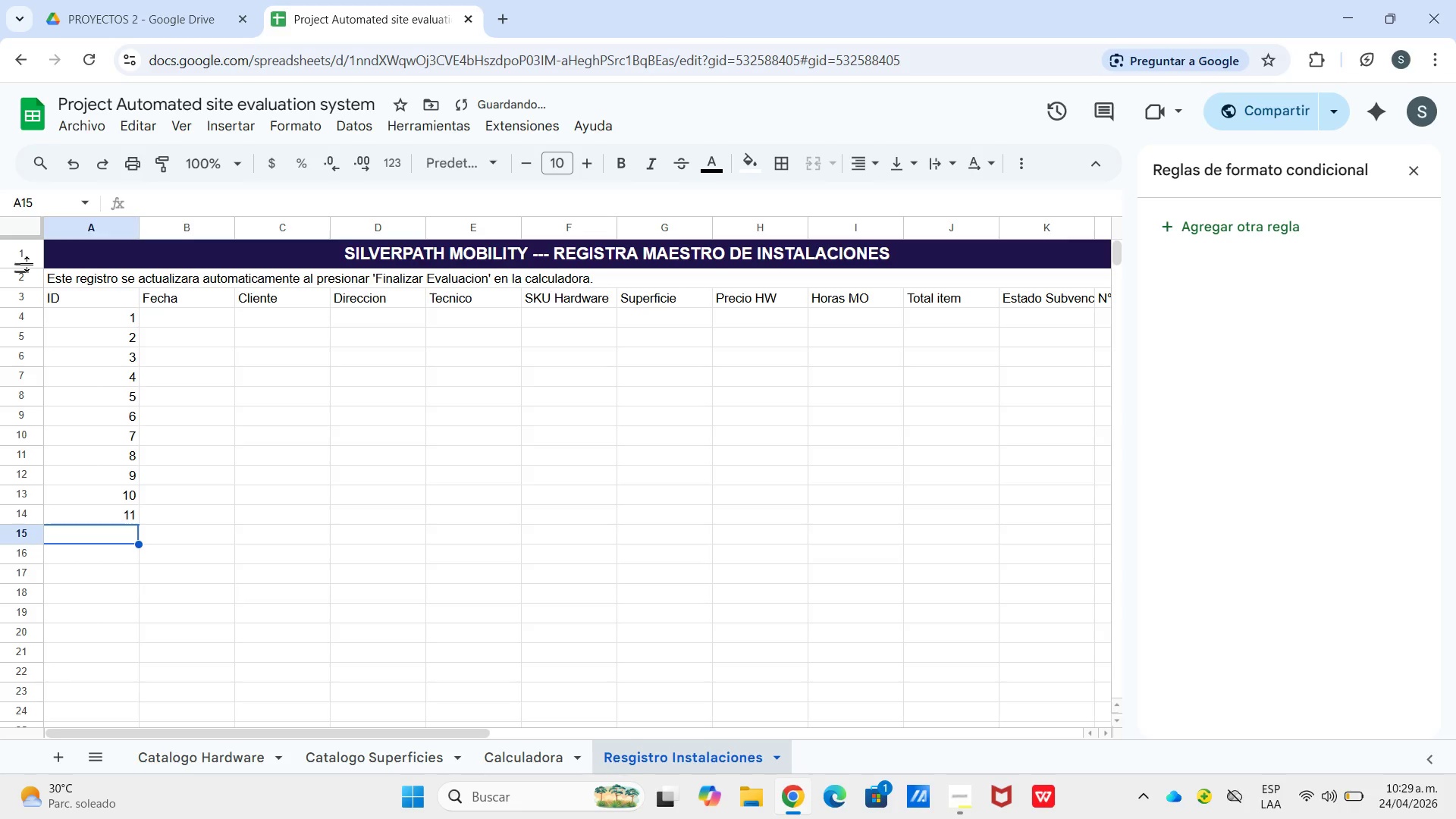 
key(Enter)
 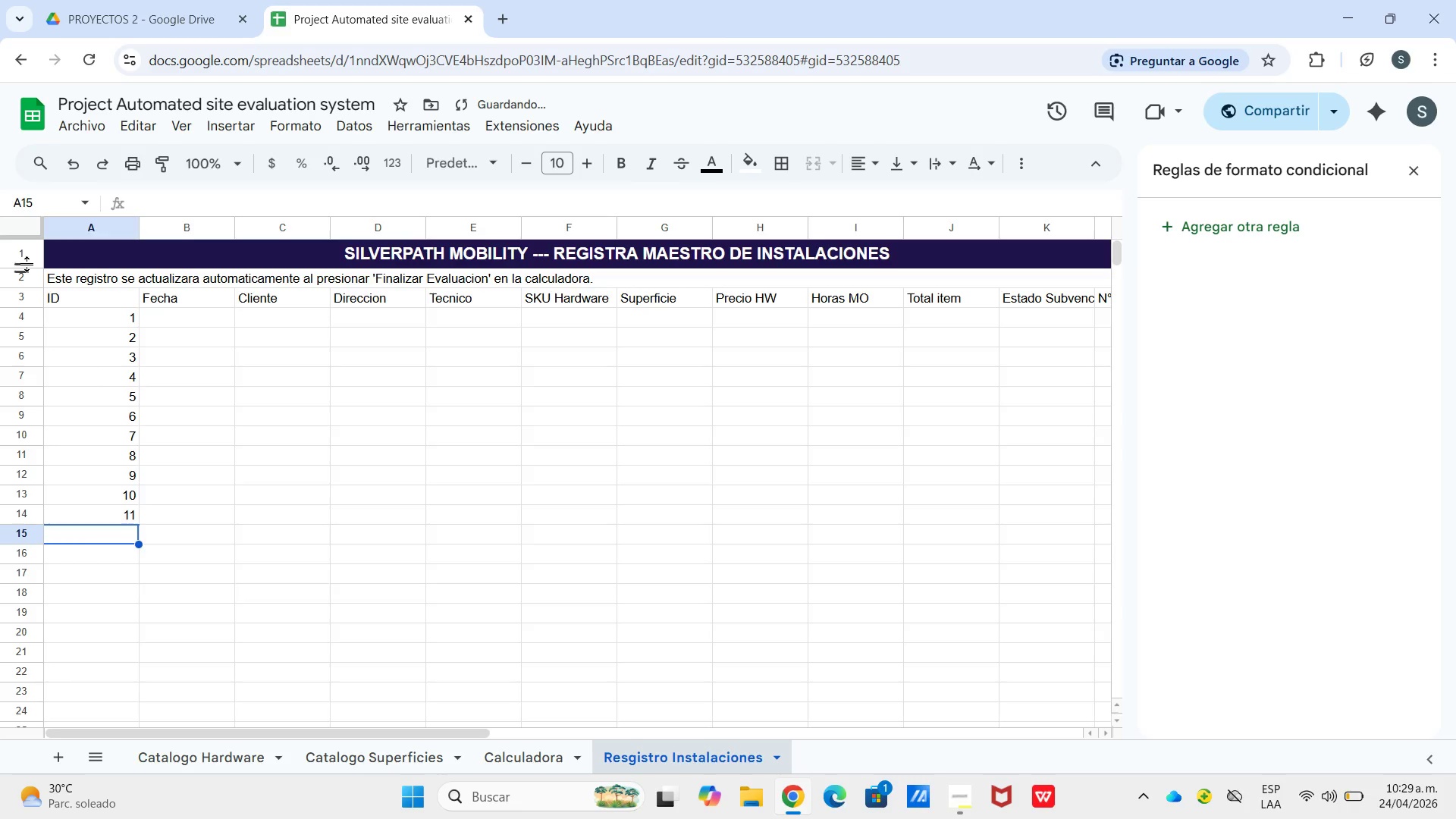 
key(Numpad1)
 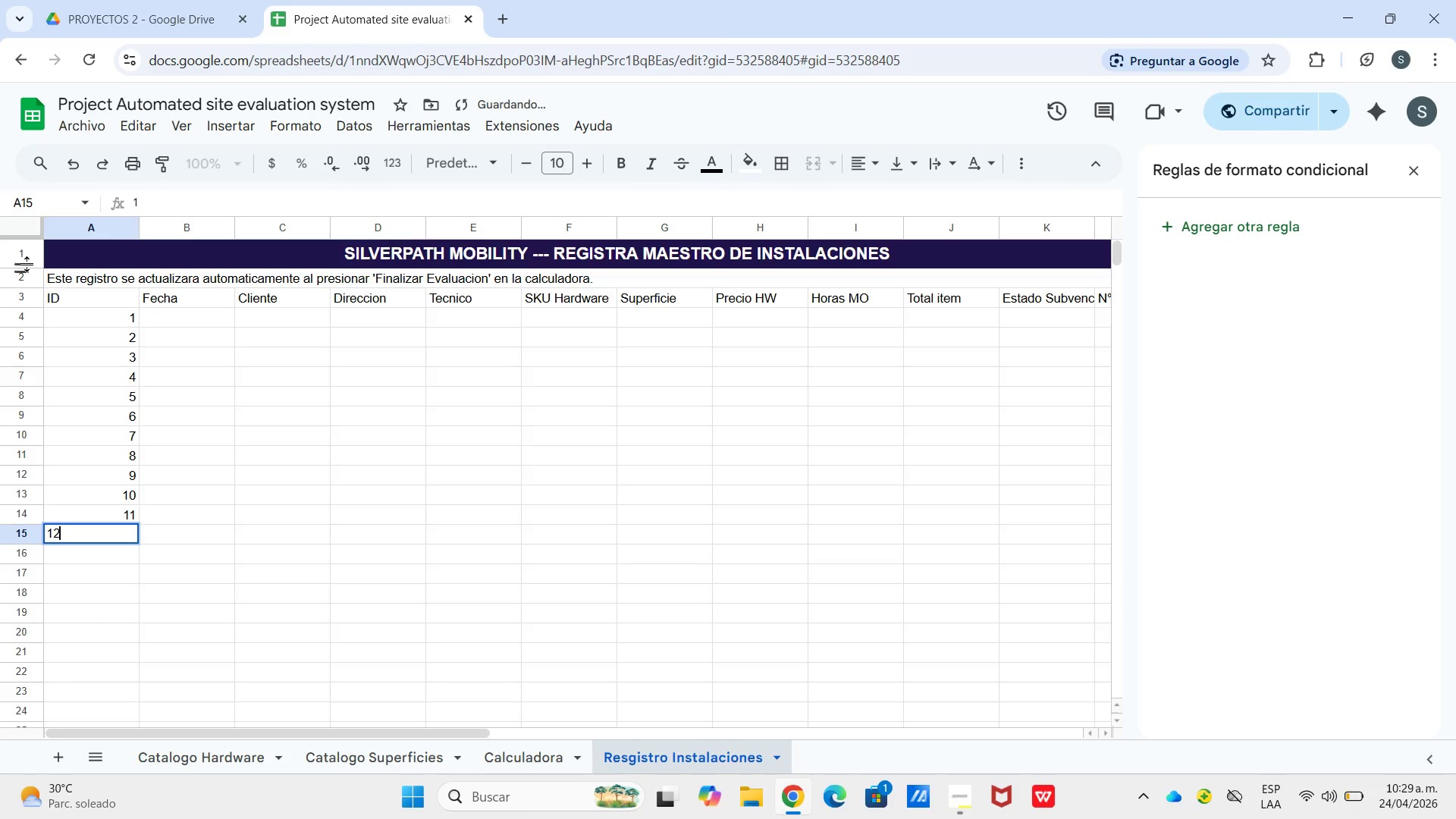 
key(Numpad2)
 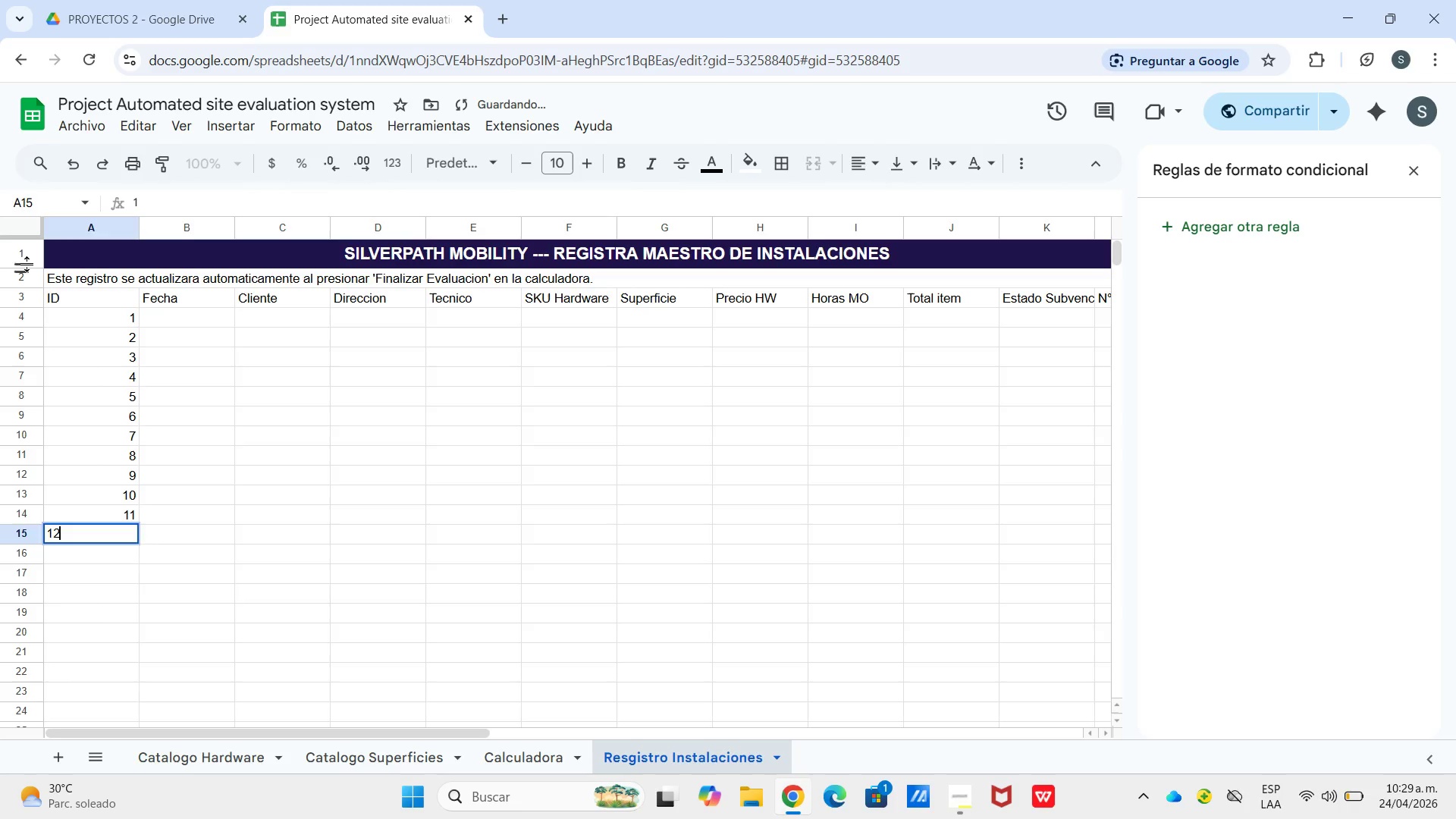 
key(Enter)
 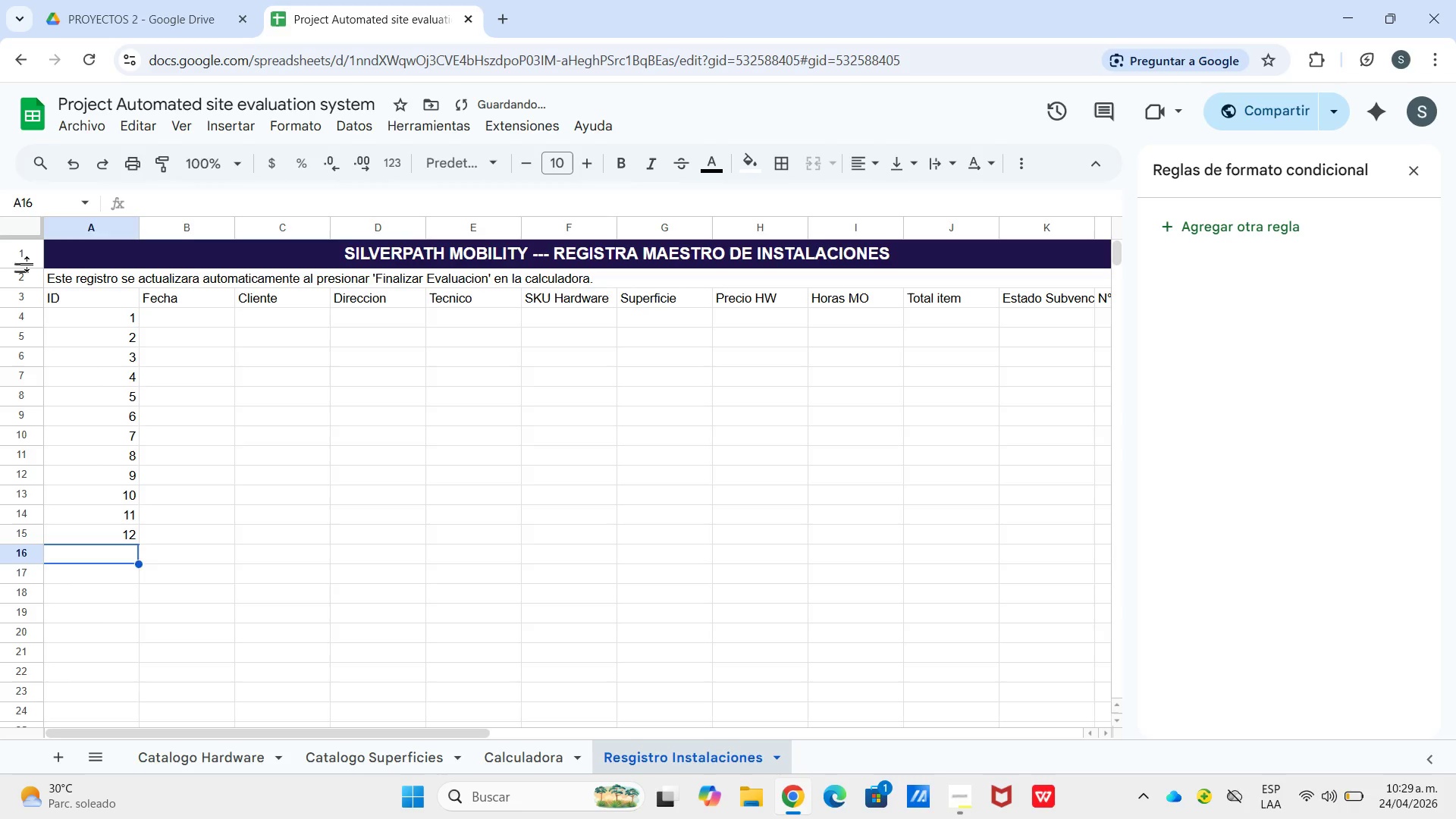 
key(Numpad1)
 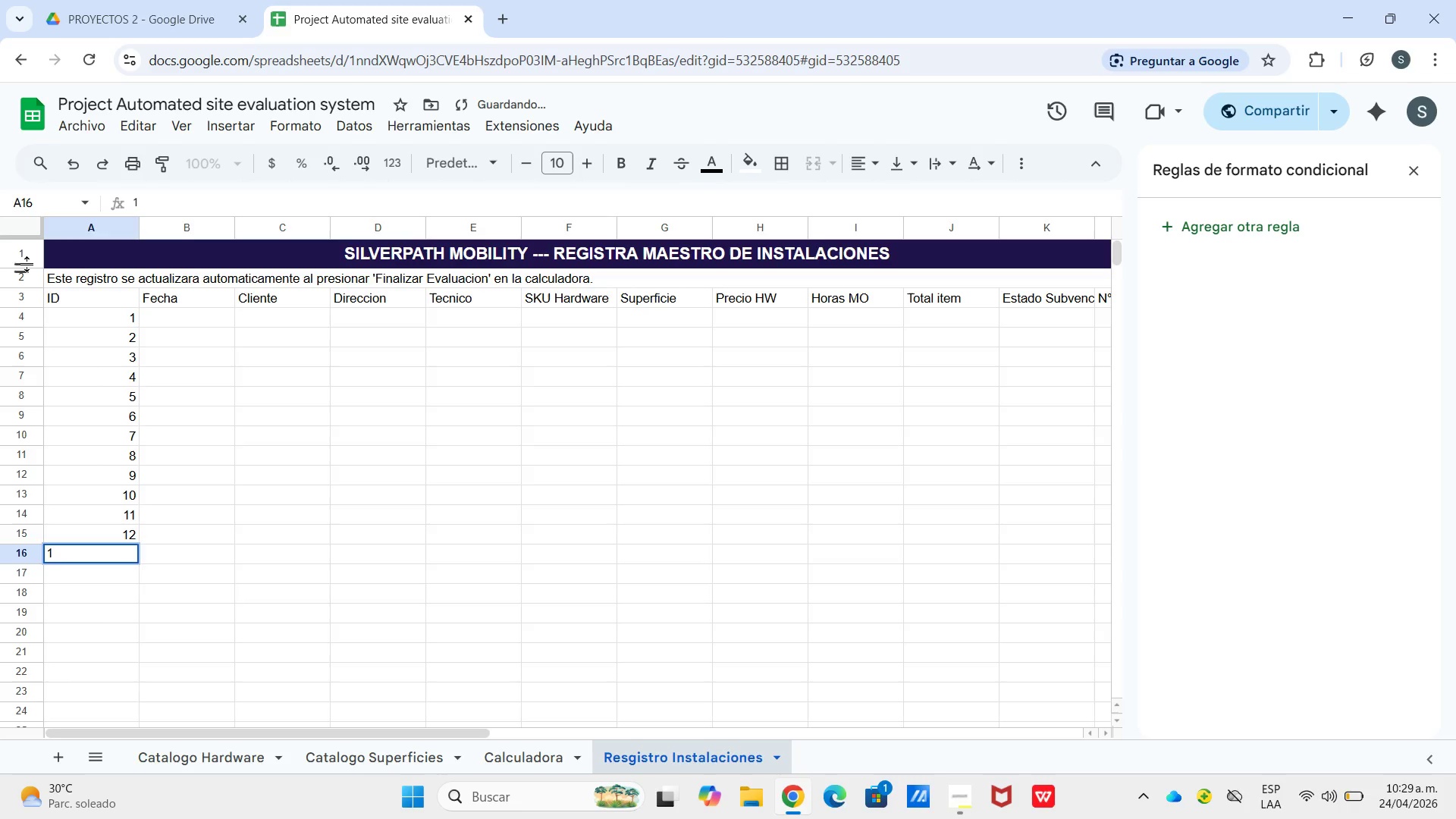 
key(Numpad3)
 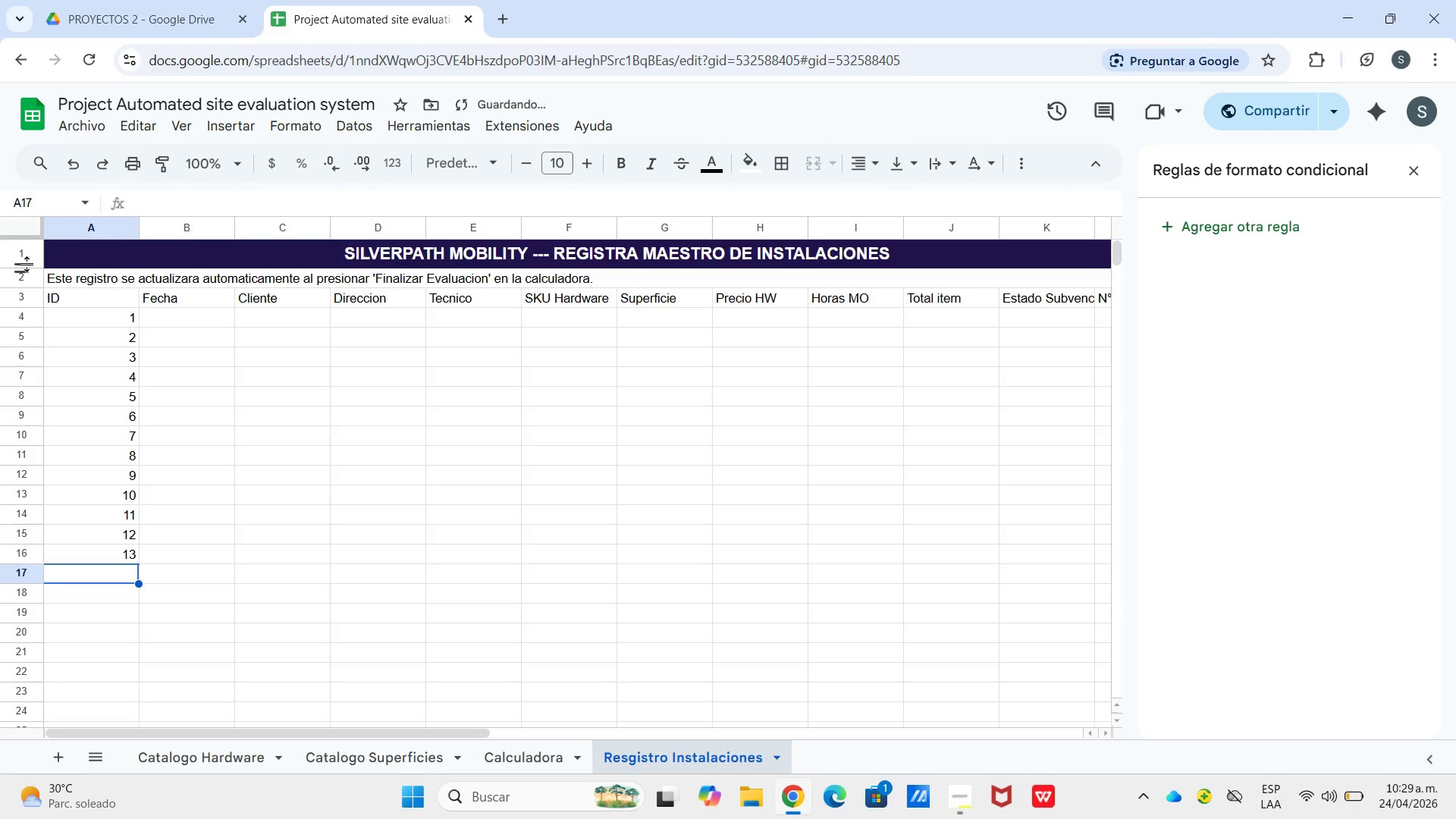 
key(Enter)
 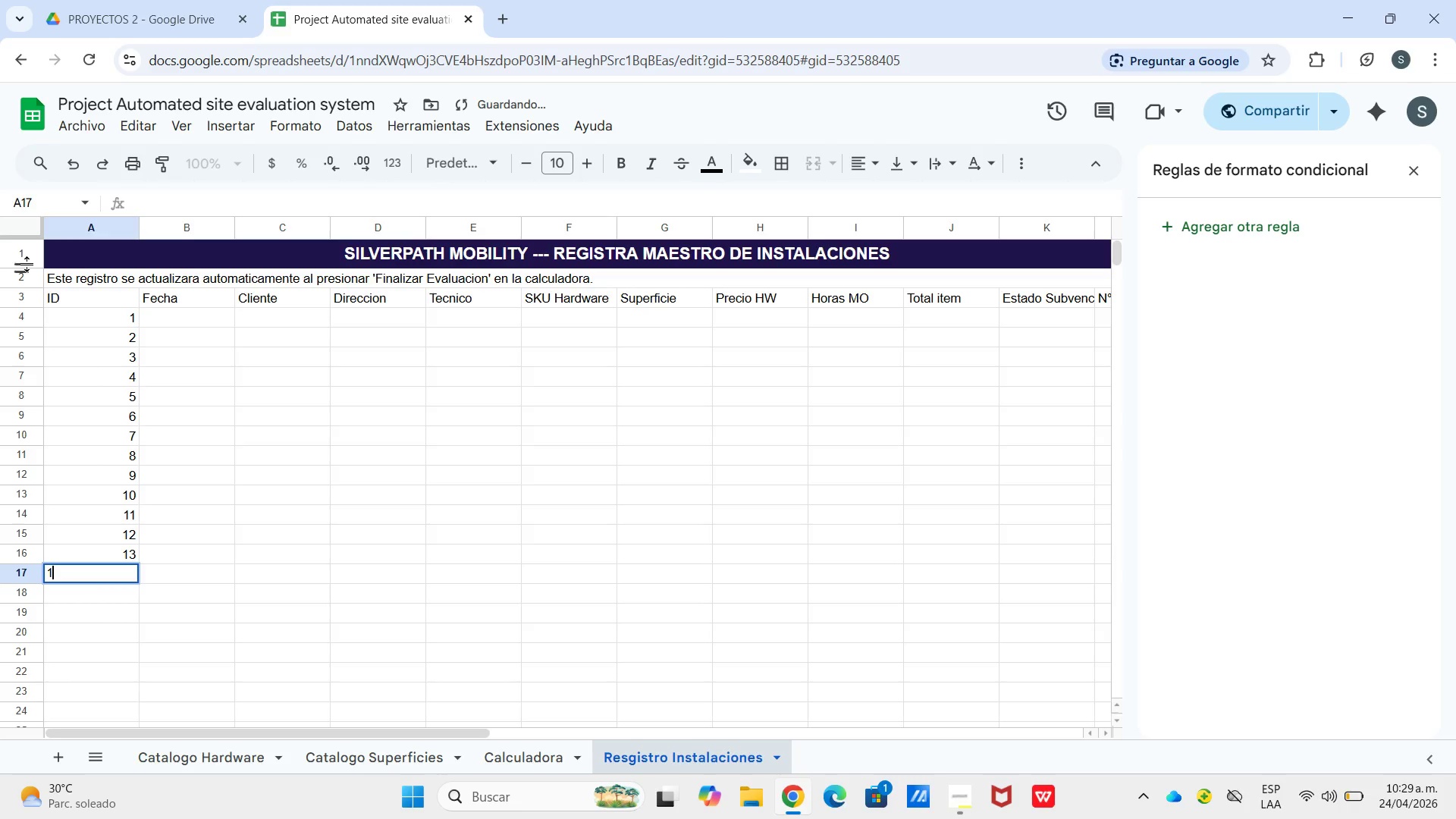 
key(Numpad1)
 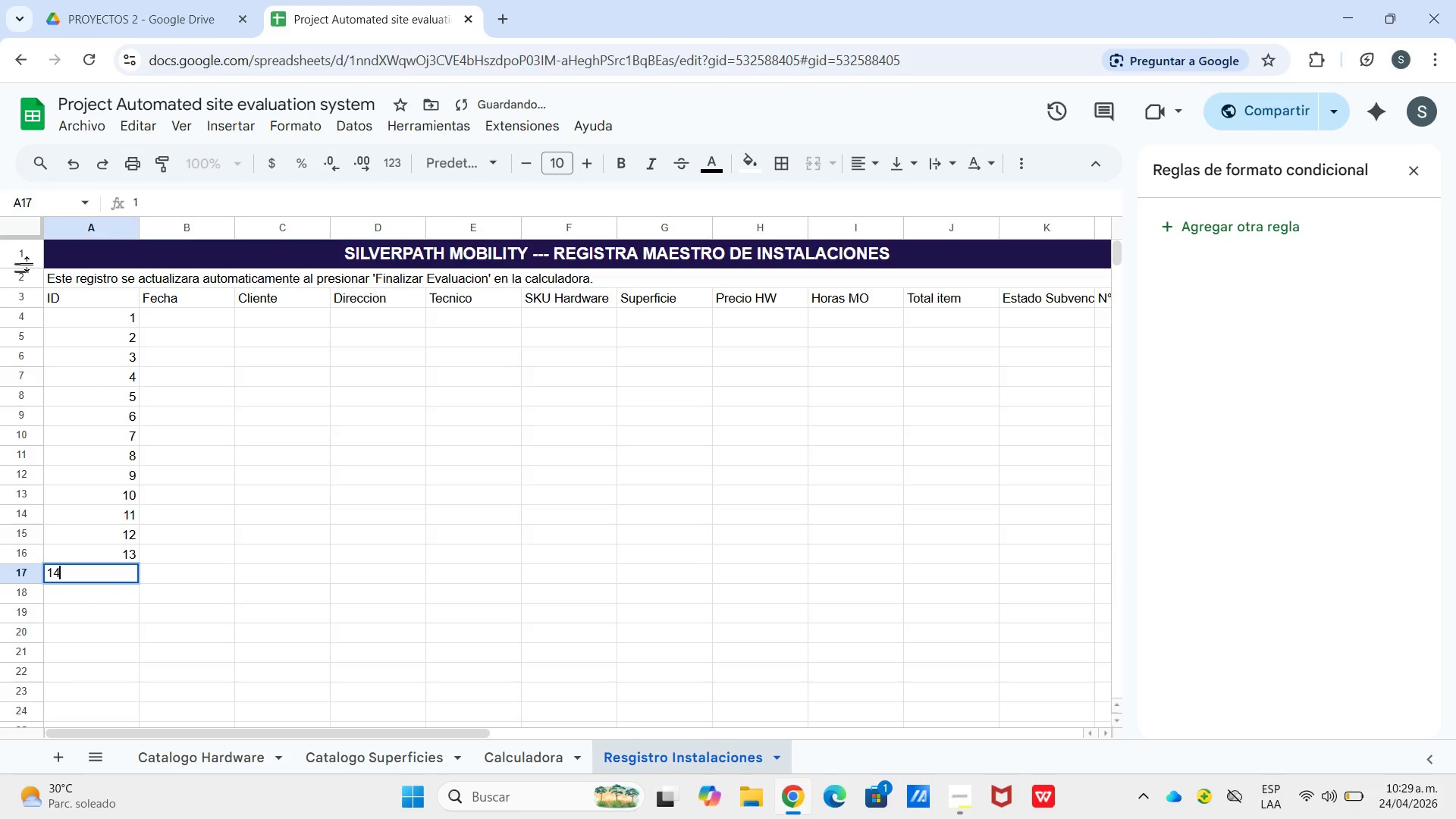 
key(Numpad4)
 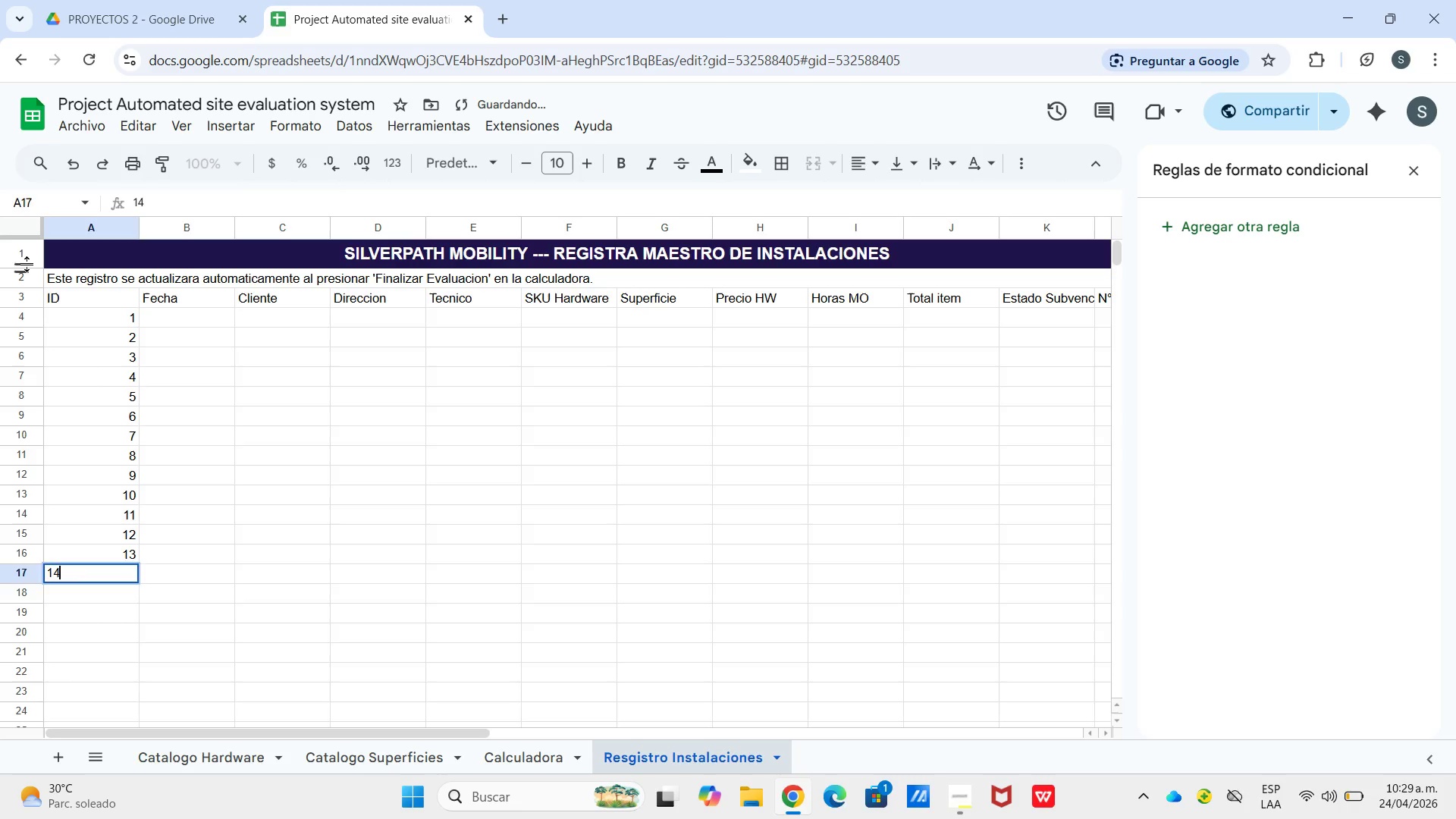 
key(Enter)
 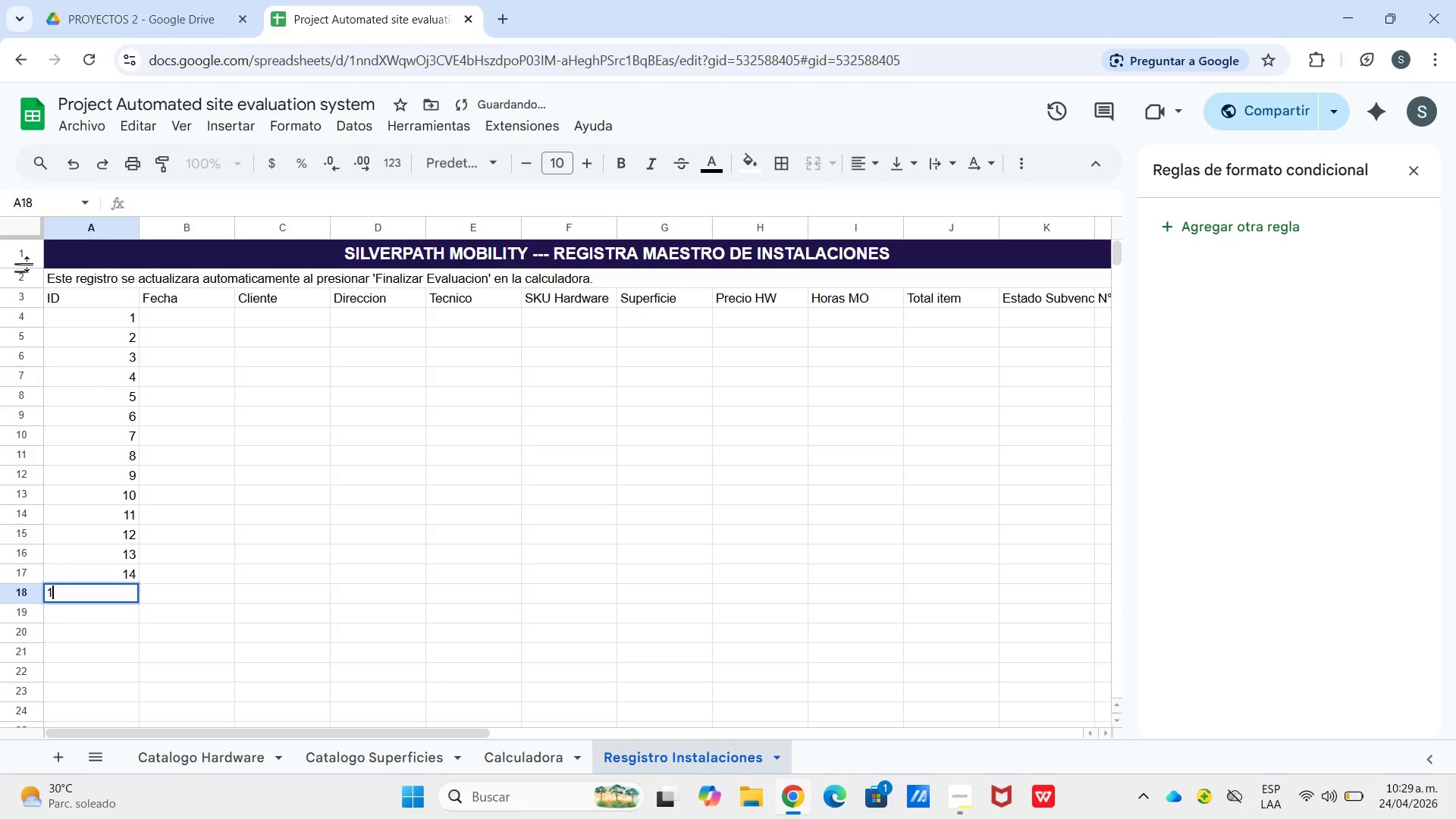 
key(Numpad1)
 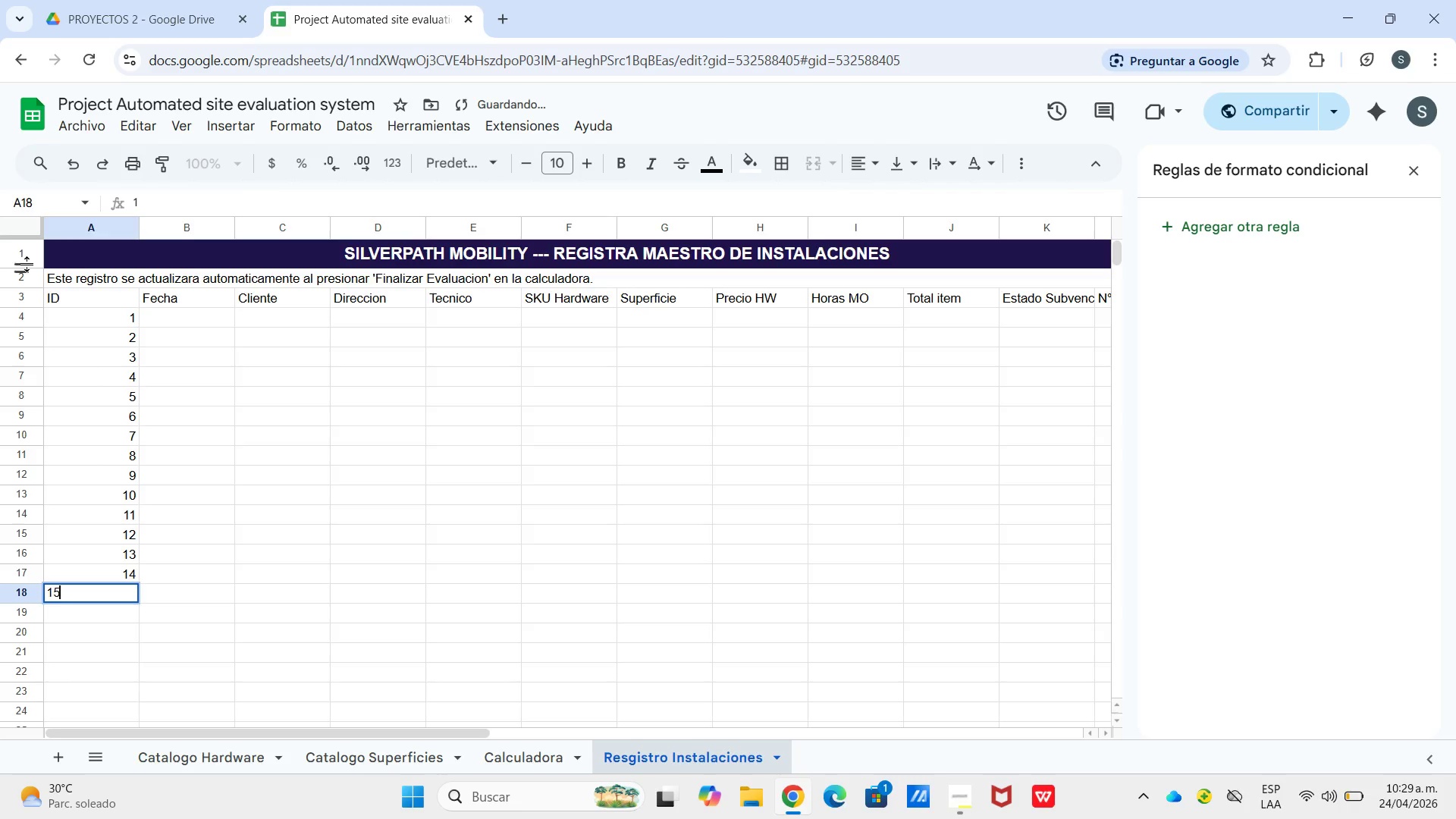 
key(Numpad5)
 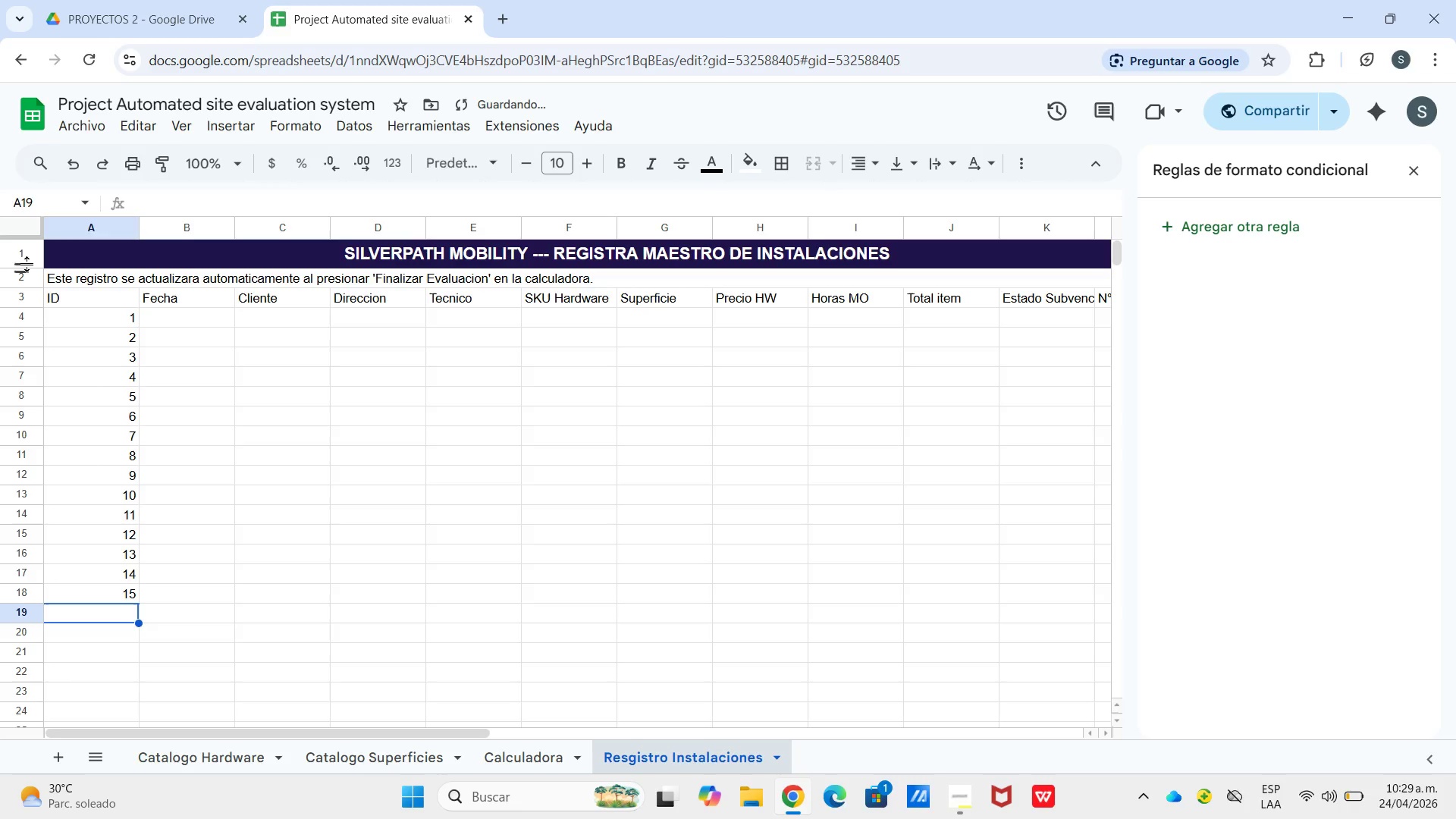 
key(Enter)
 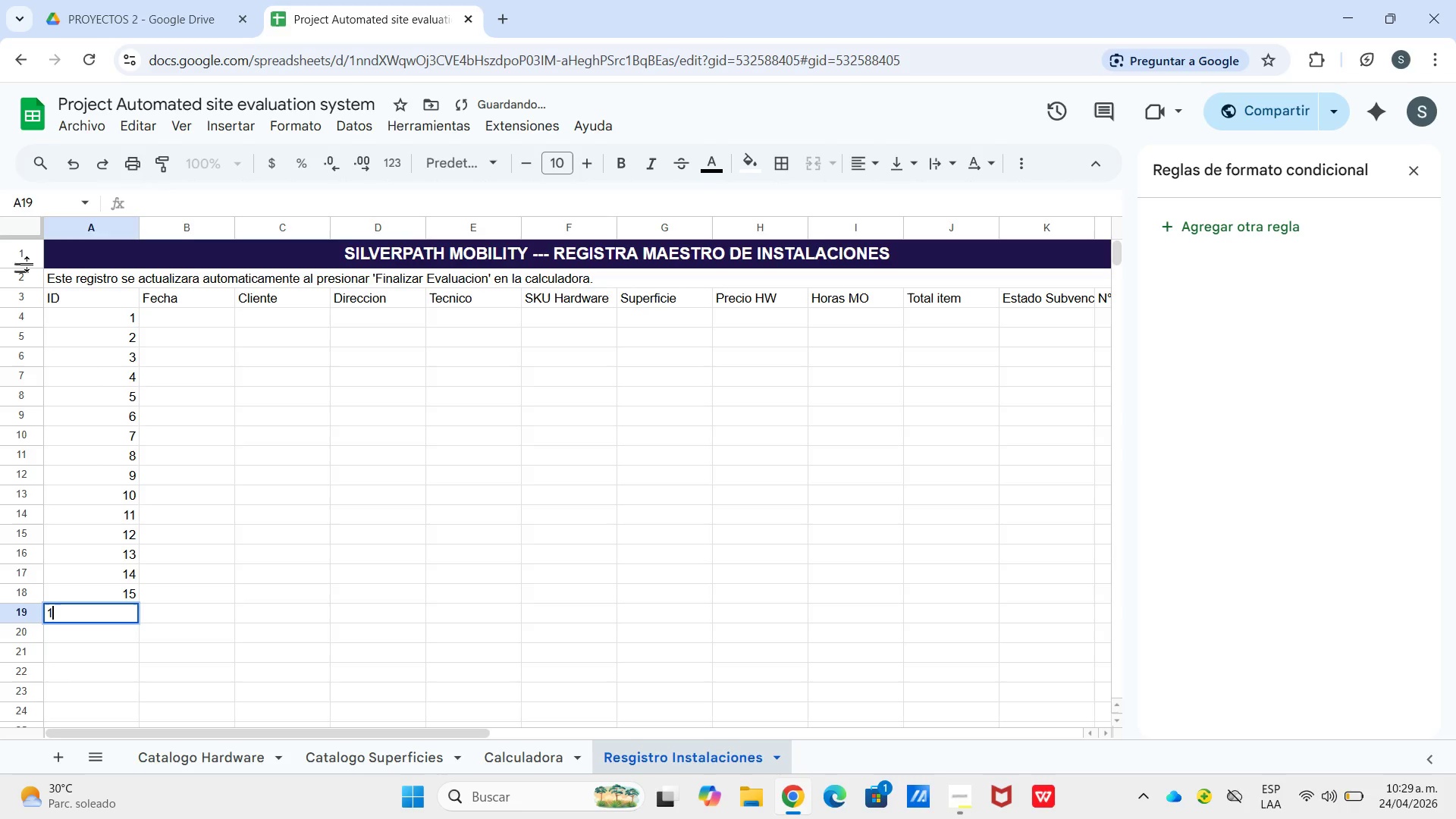 
key(Numpad1)
 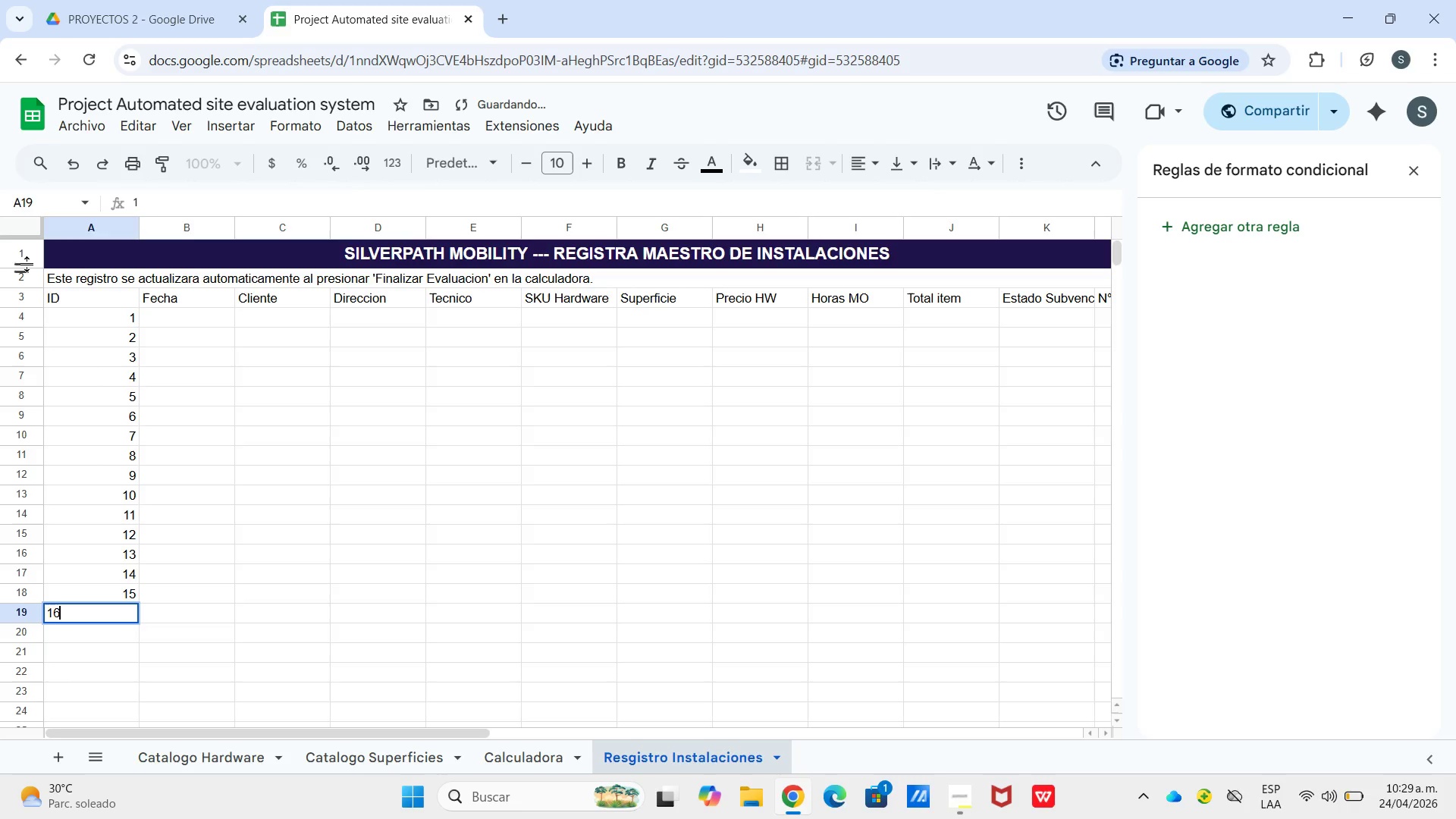 
key(Numpad6)
 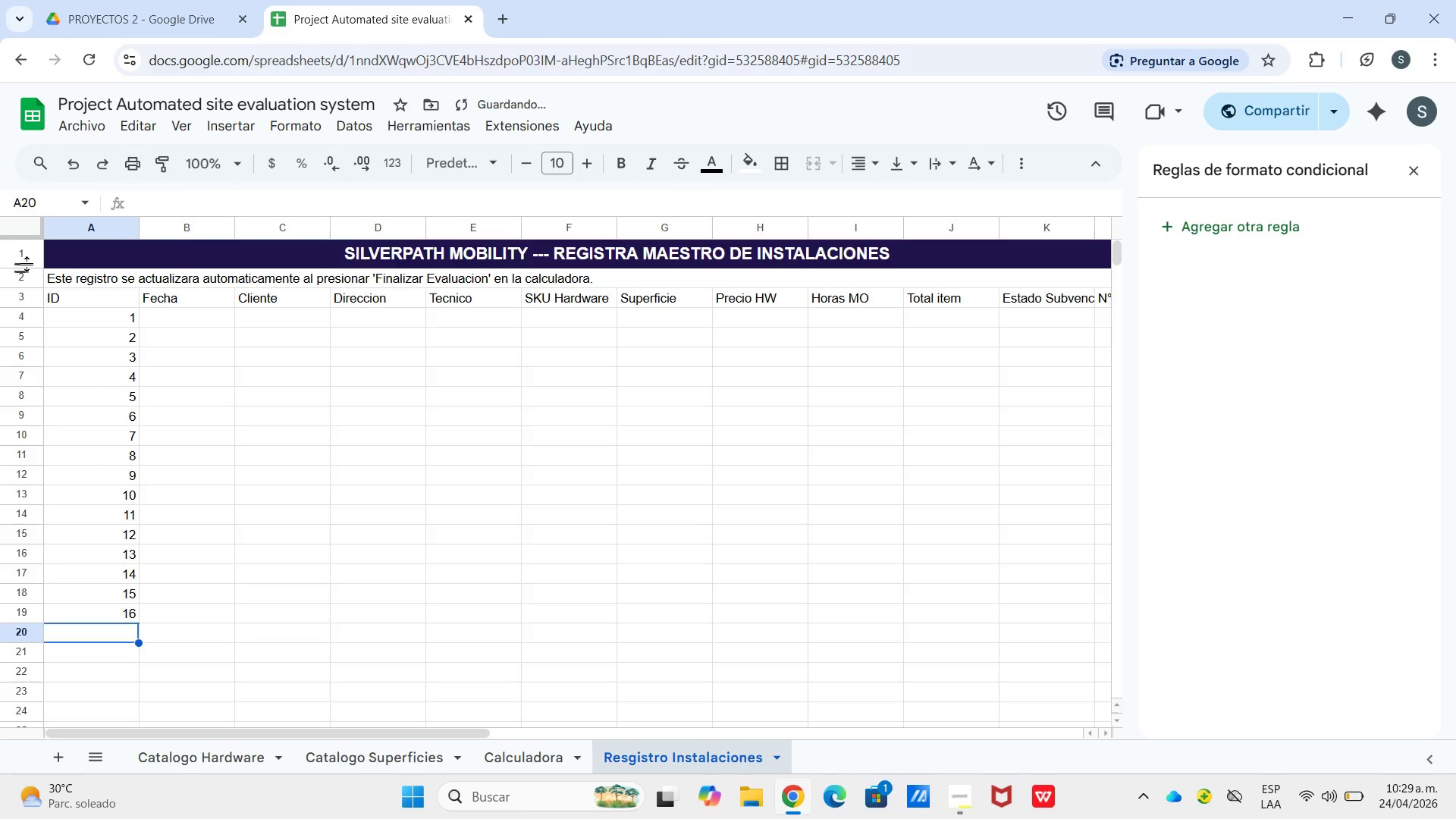 
key(Enter)
 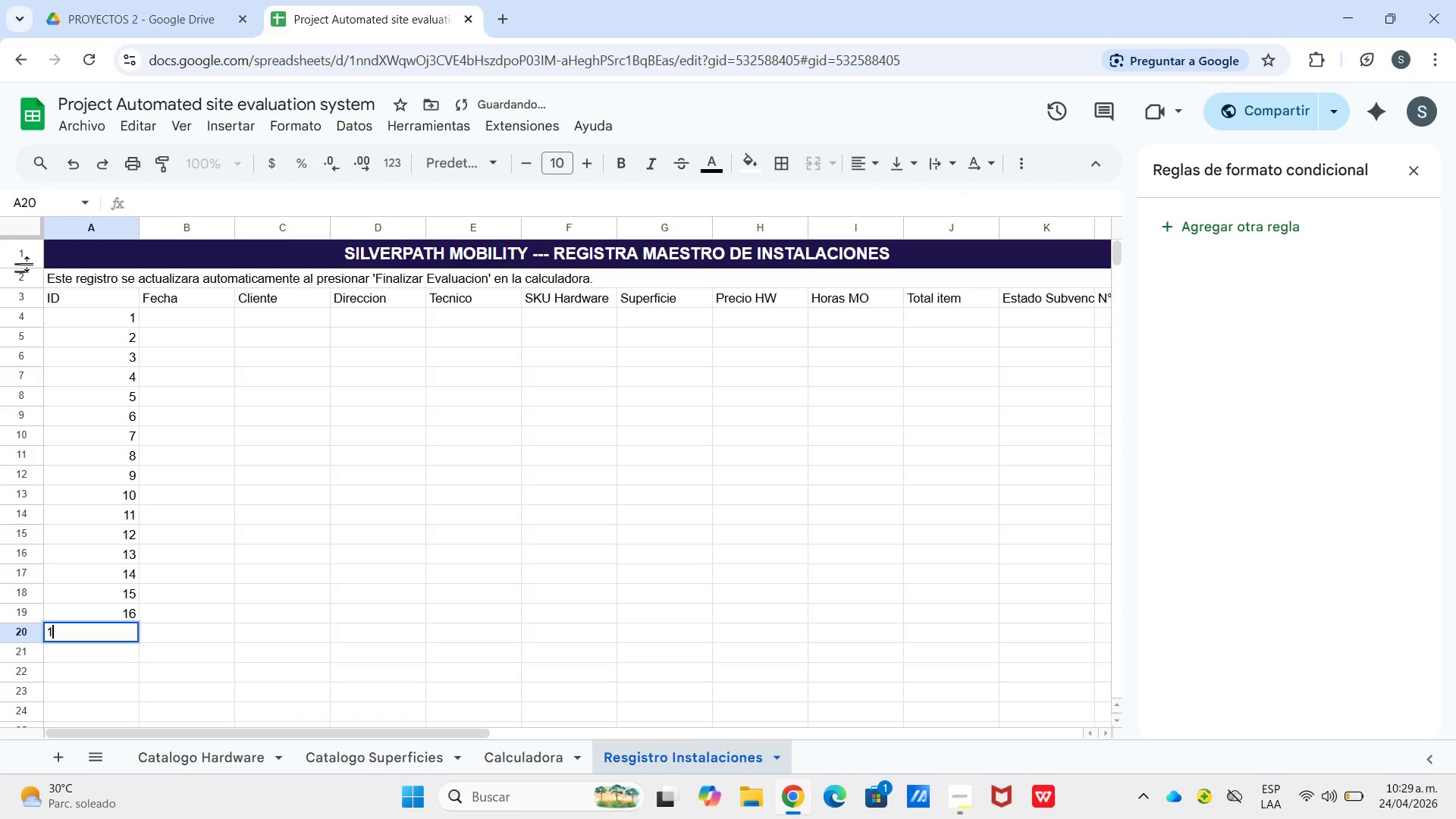 
key(Numpad1)
 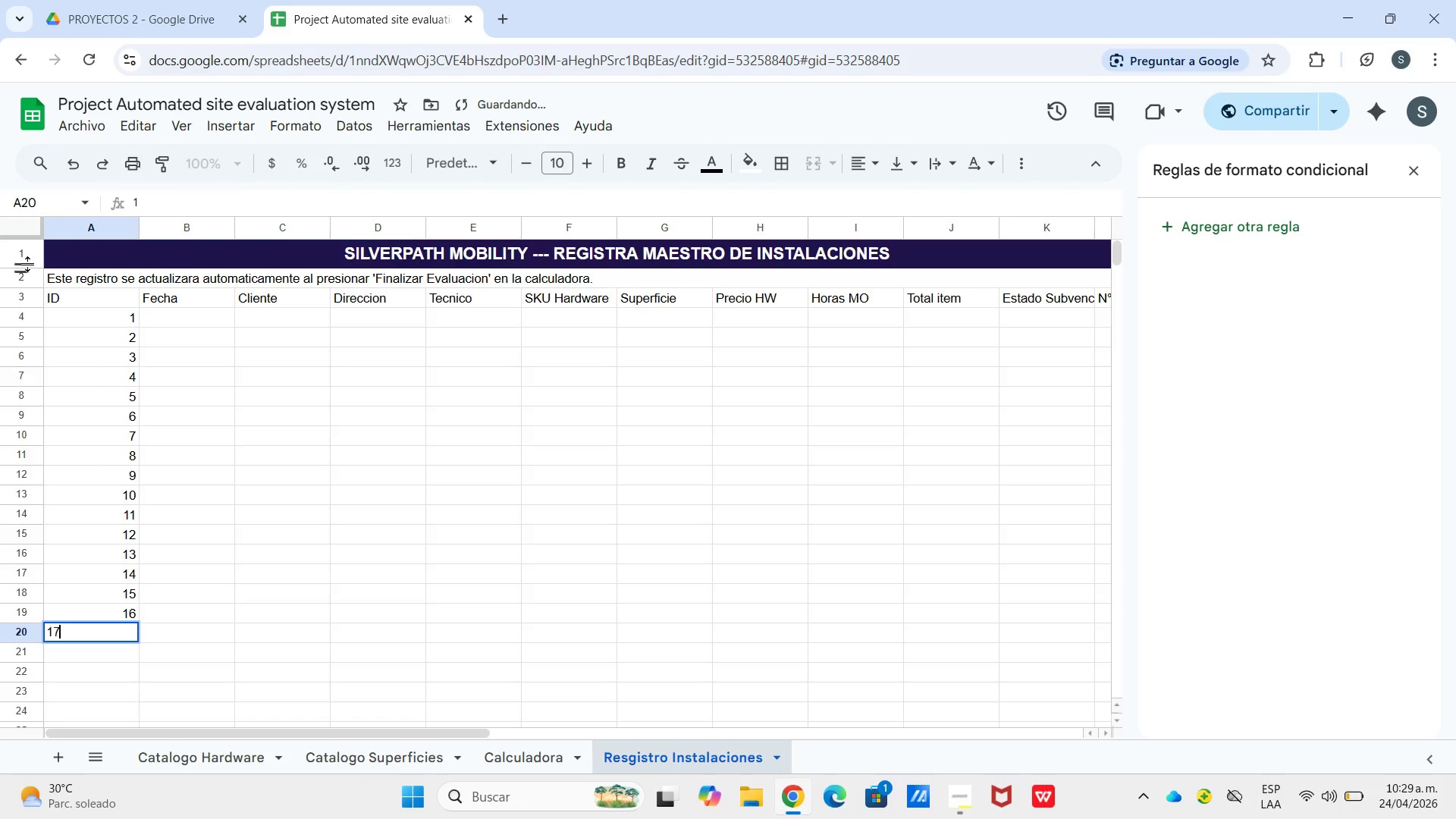 
key(Numpad7)
 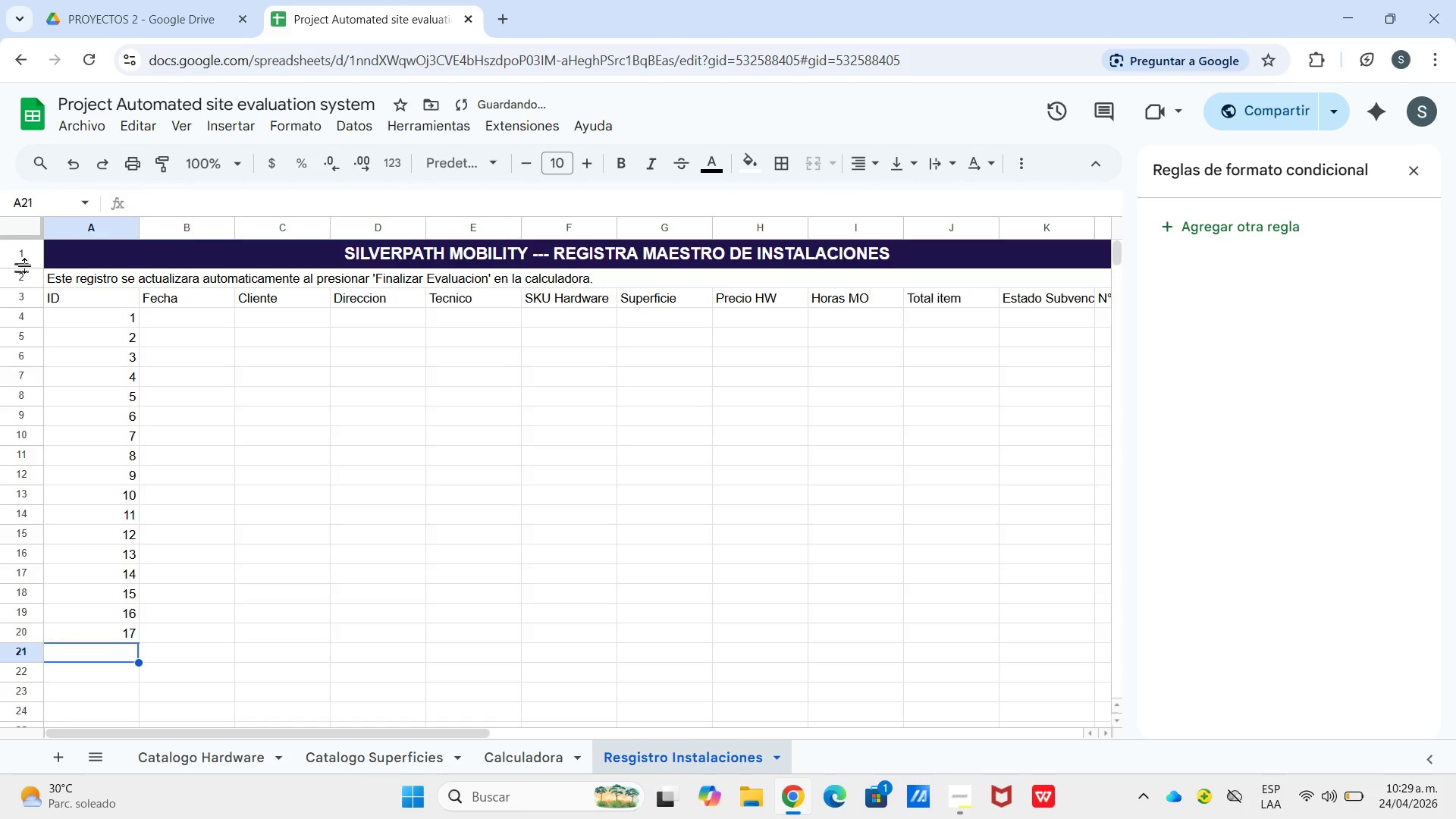 
key(Enter)
 